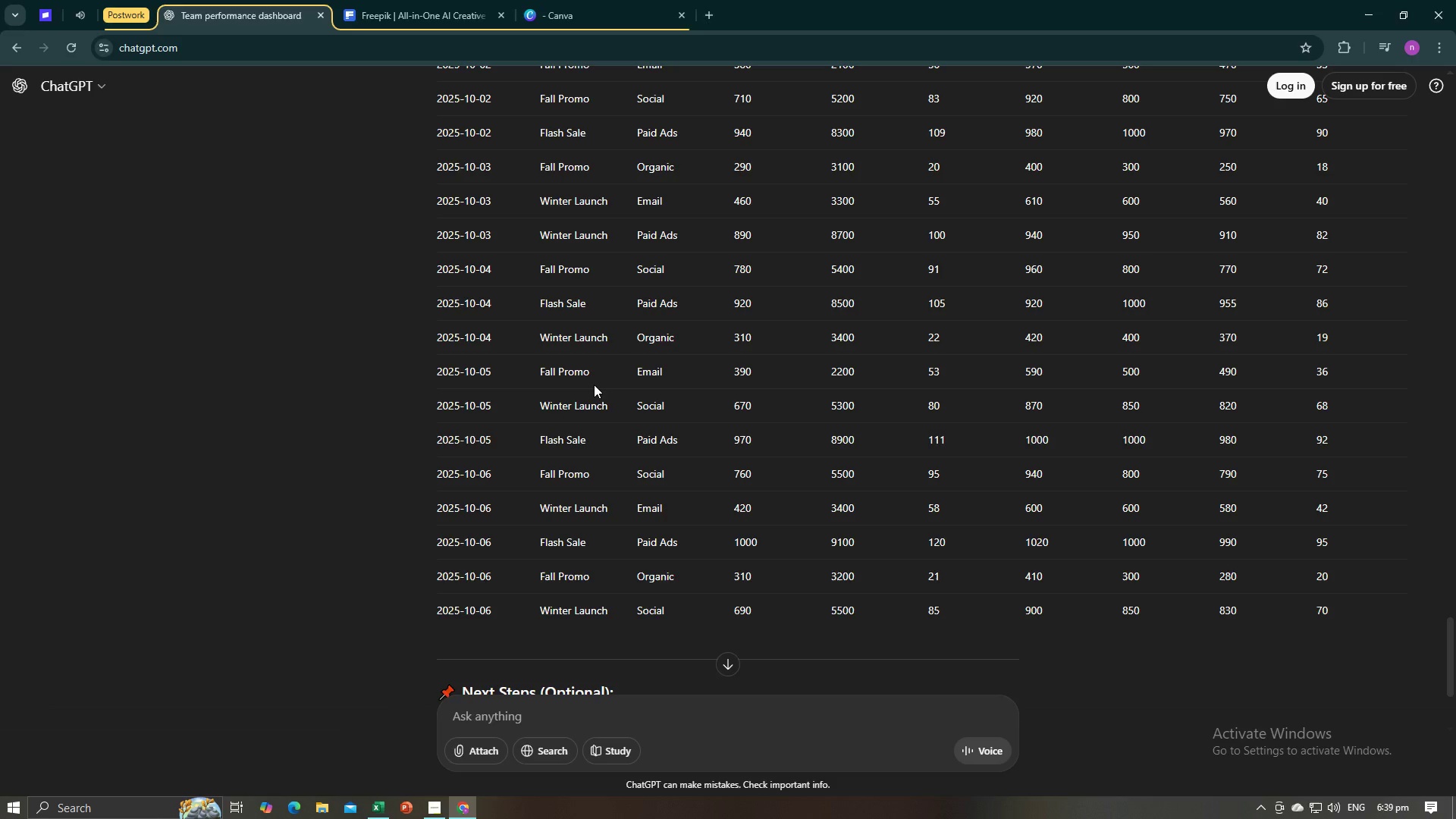 
key(Alt+AltLeft)
 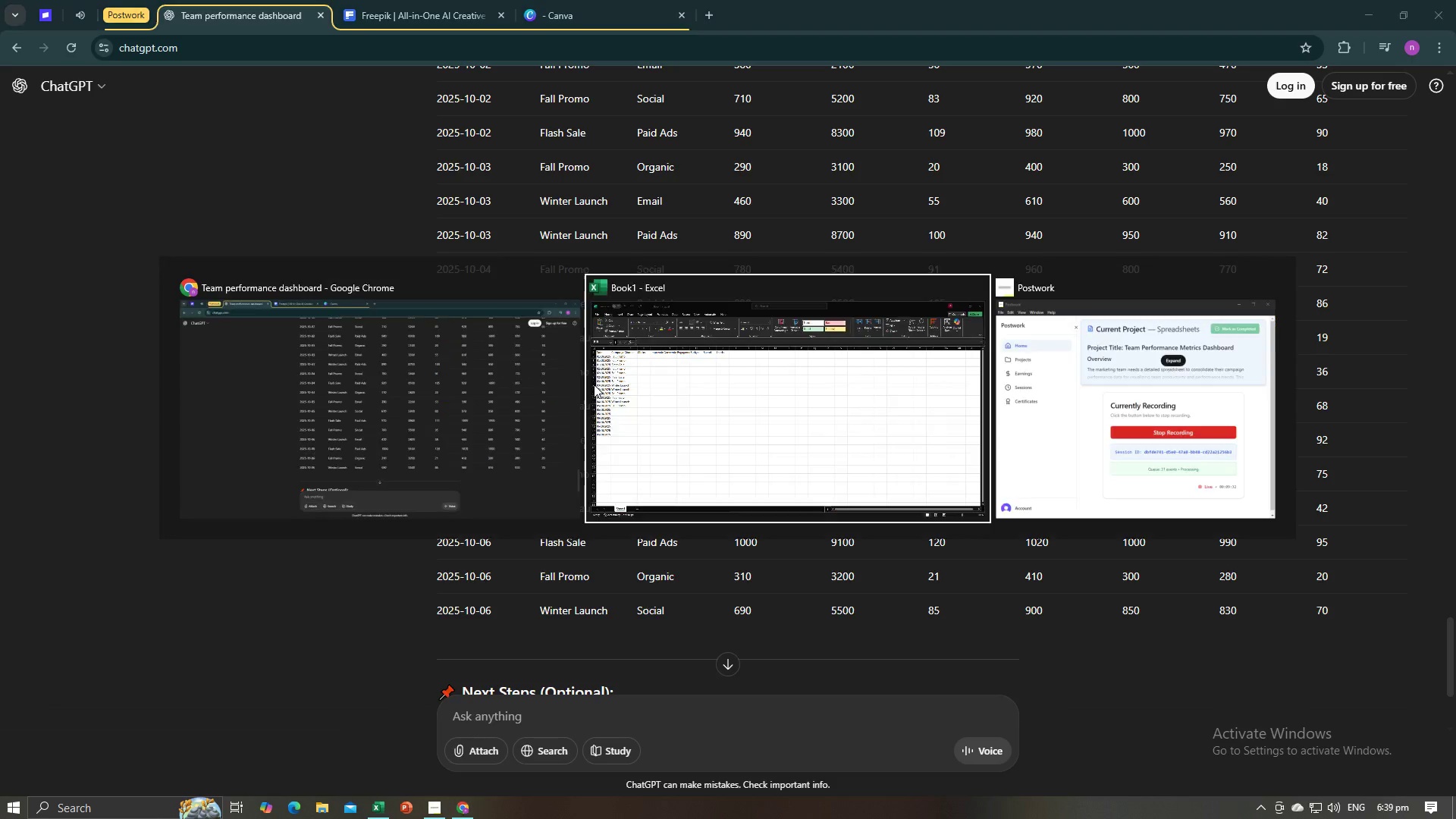 
key(Tab)
type(Winter Launch)
 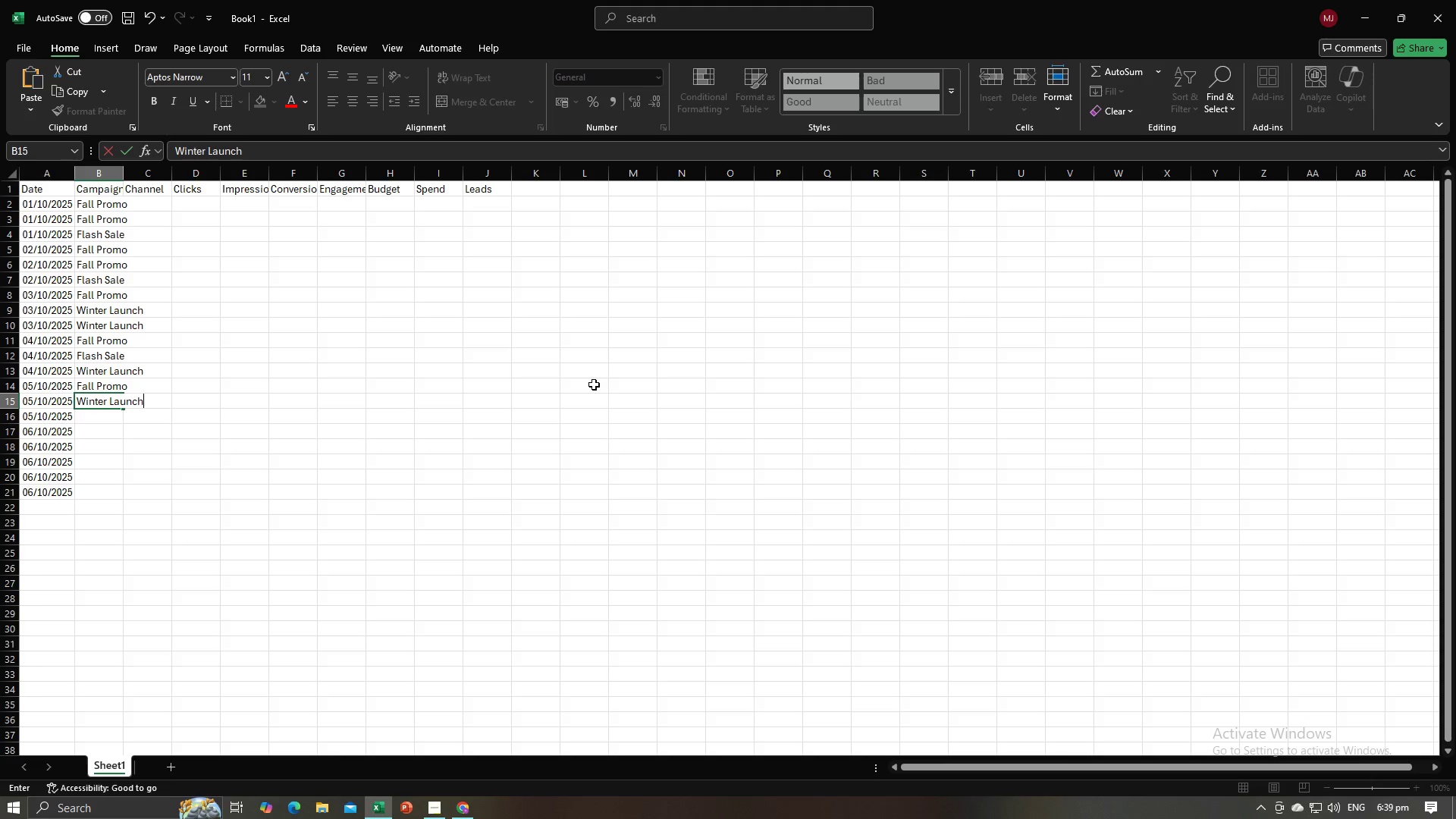 
key(Enter)
 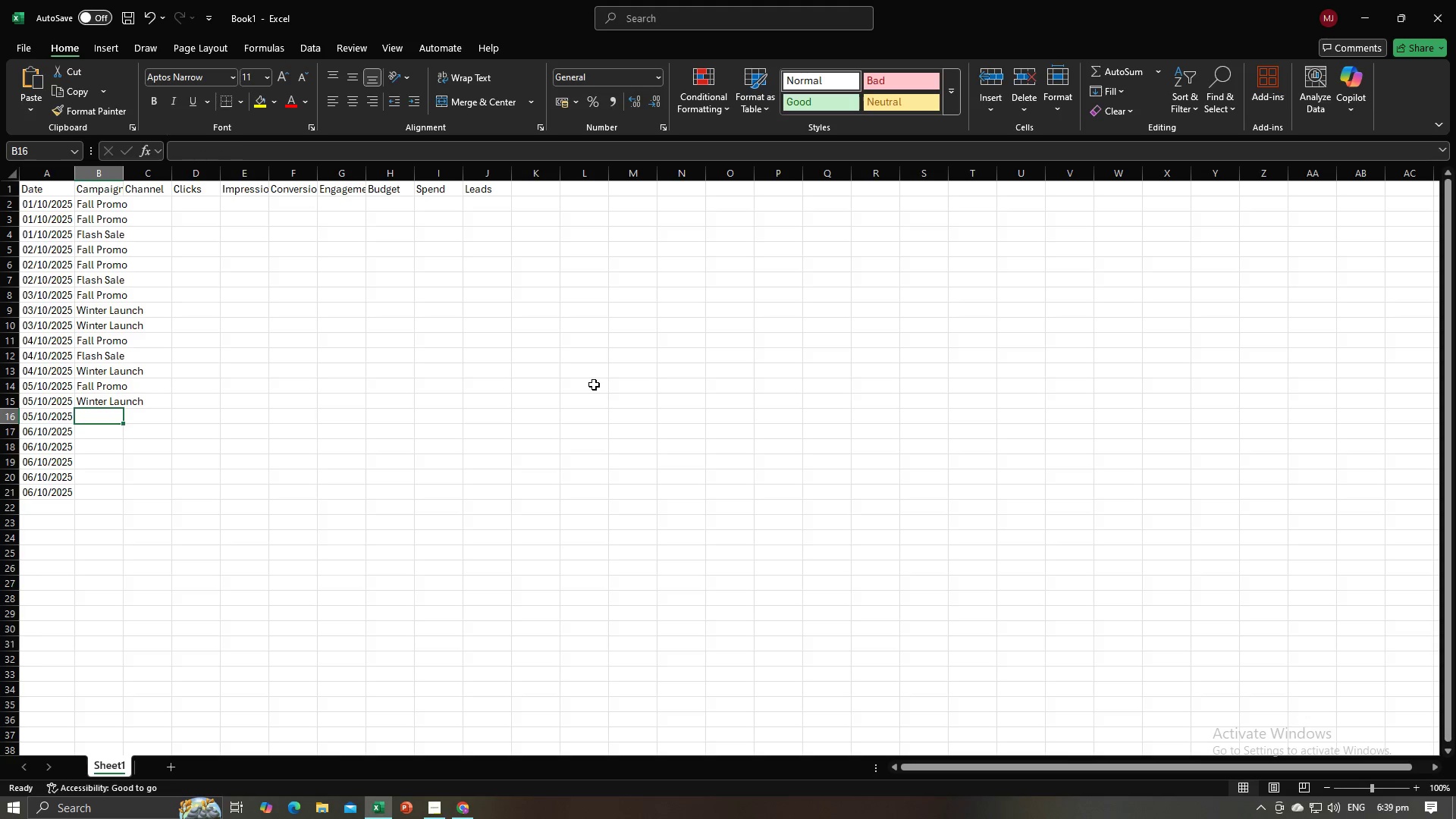 
key(Alt+AltLeft)
 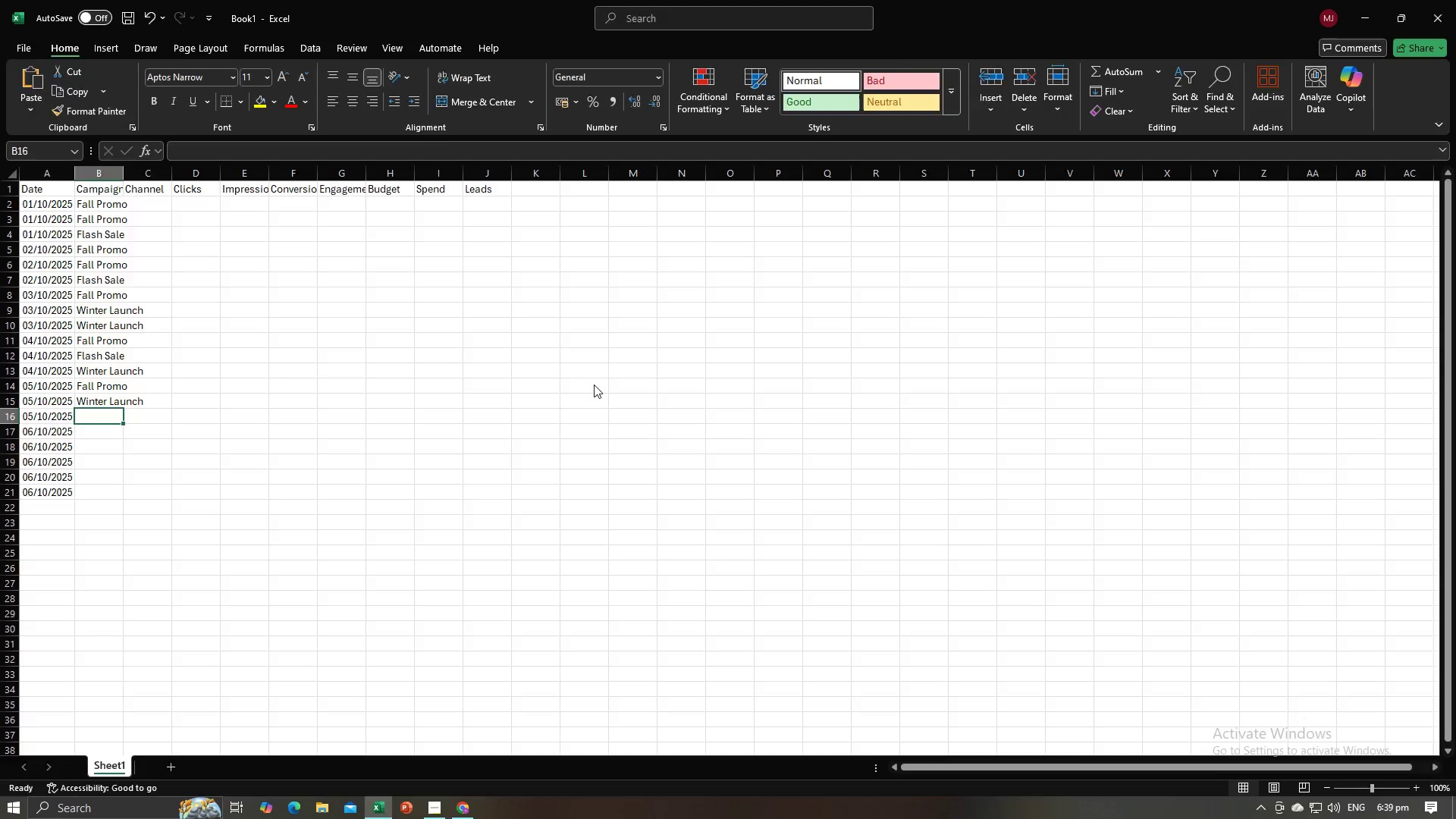 
key(Alt+Tab)
 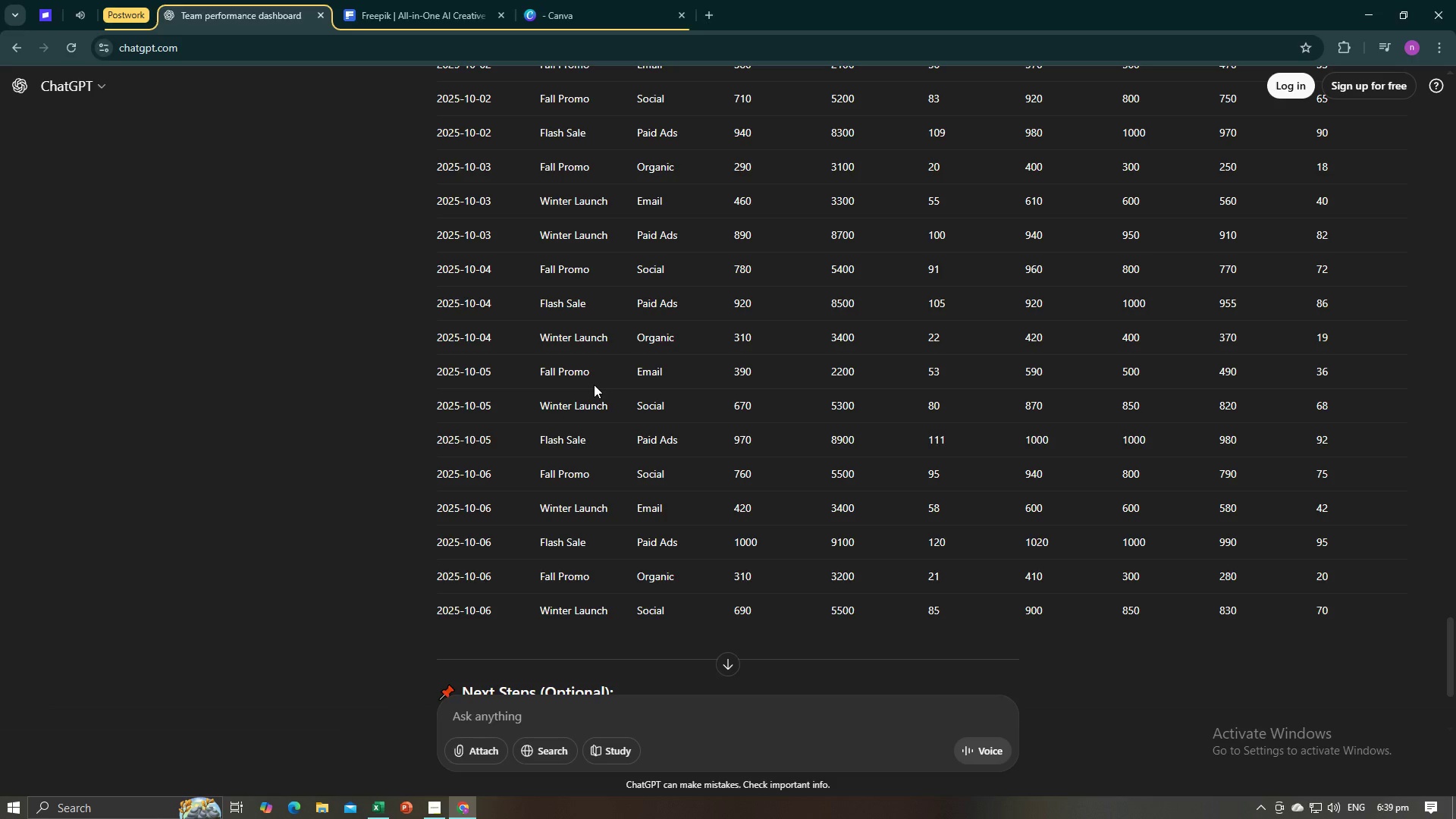 
key(Alt+AltLeft)
 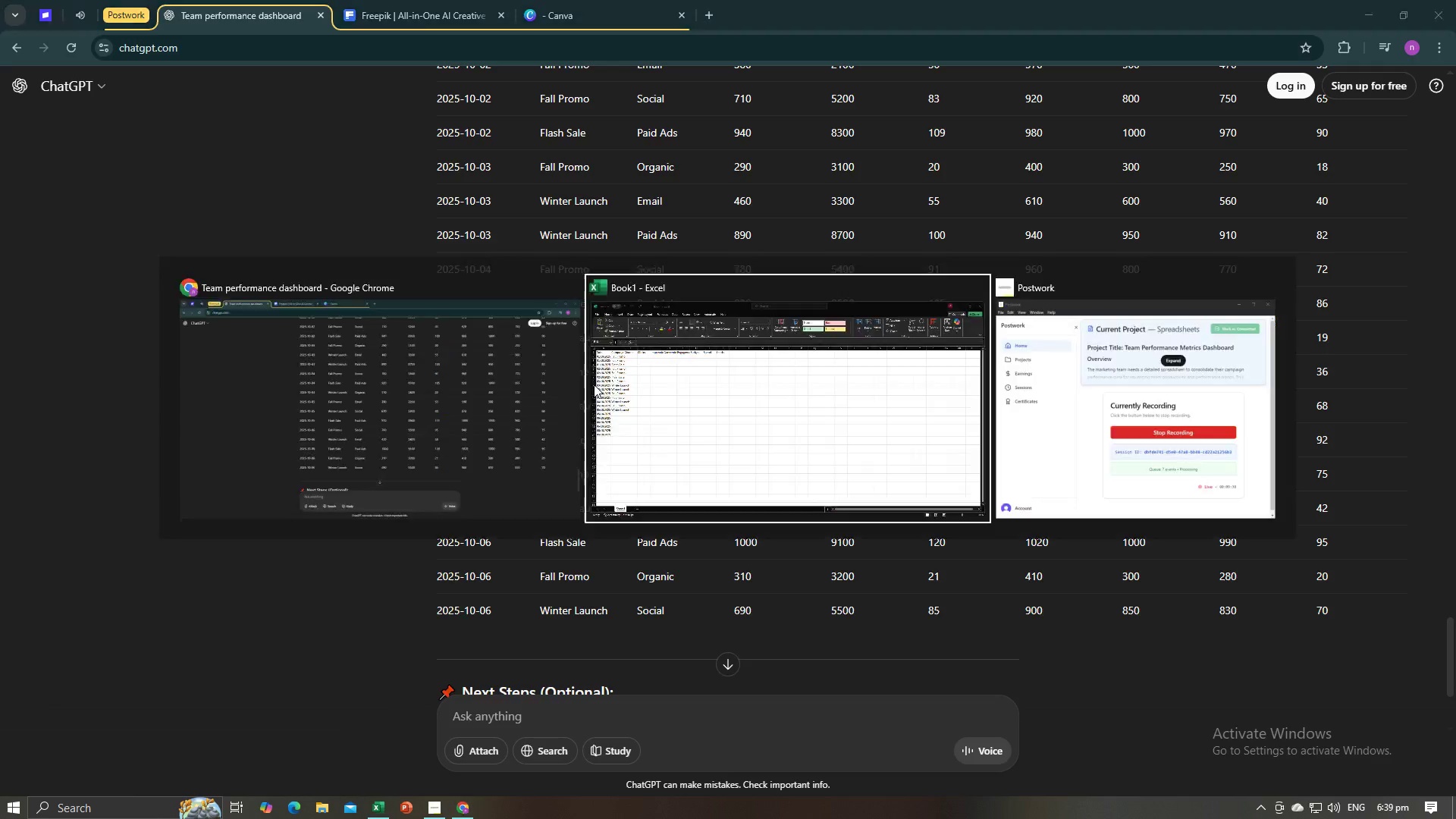 
key(Alt+Tab)
 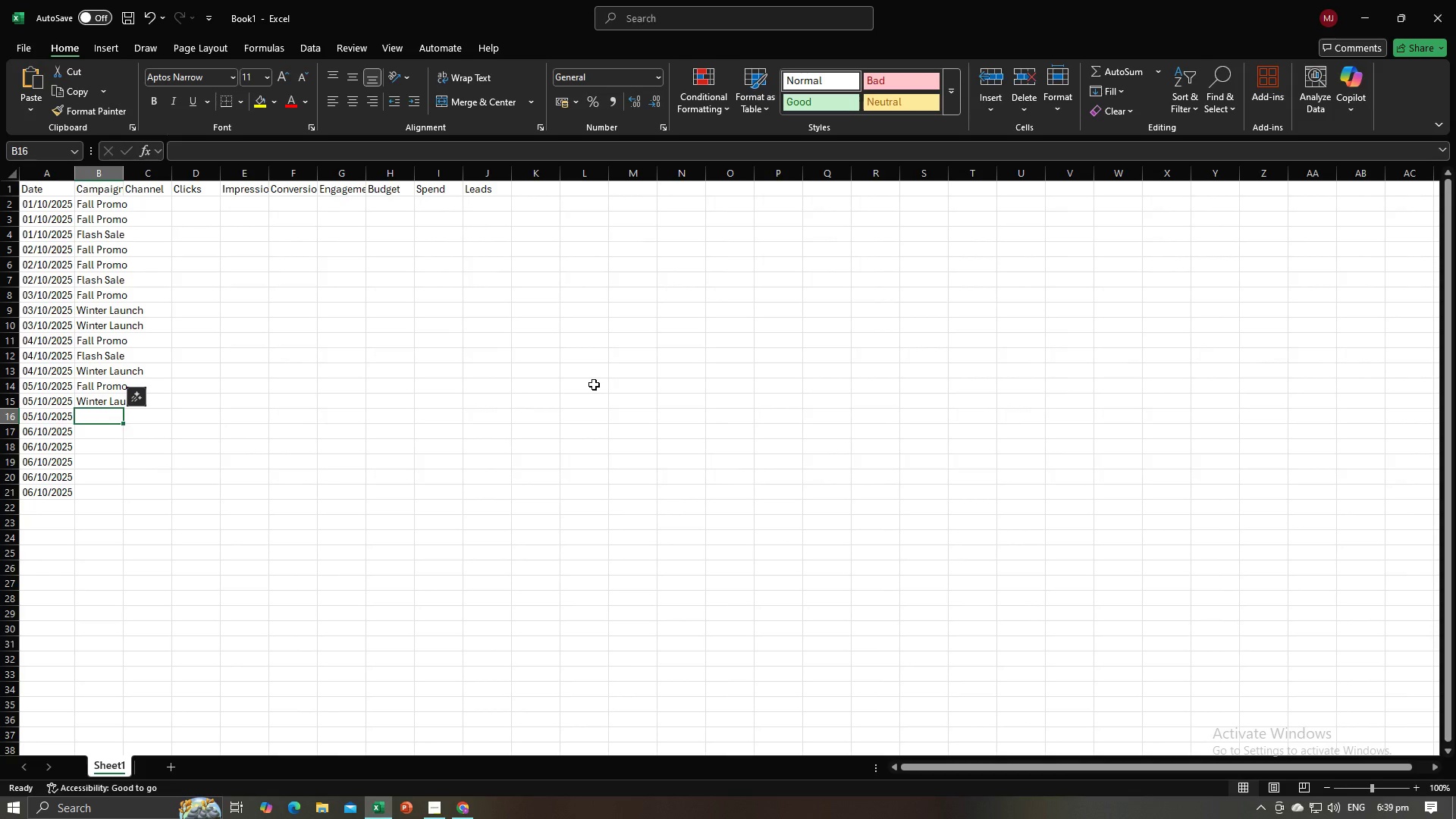 
key(Alt+AltLeft)
 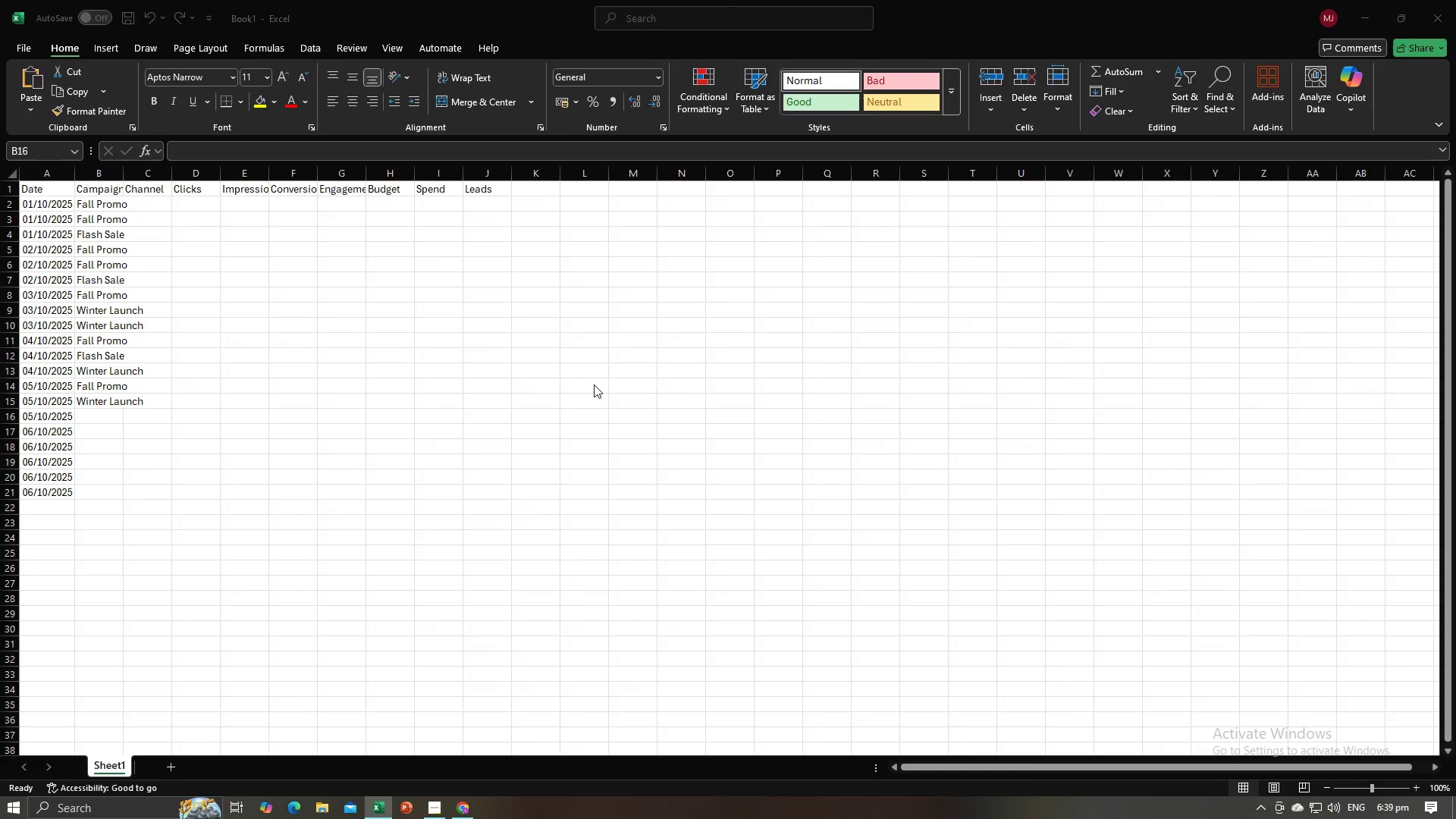 
key(Tab)
type(Flash Sal)
key(Backspace)
 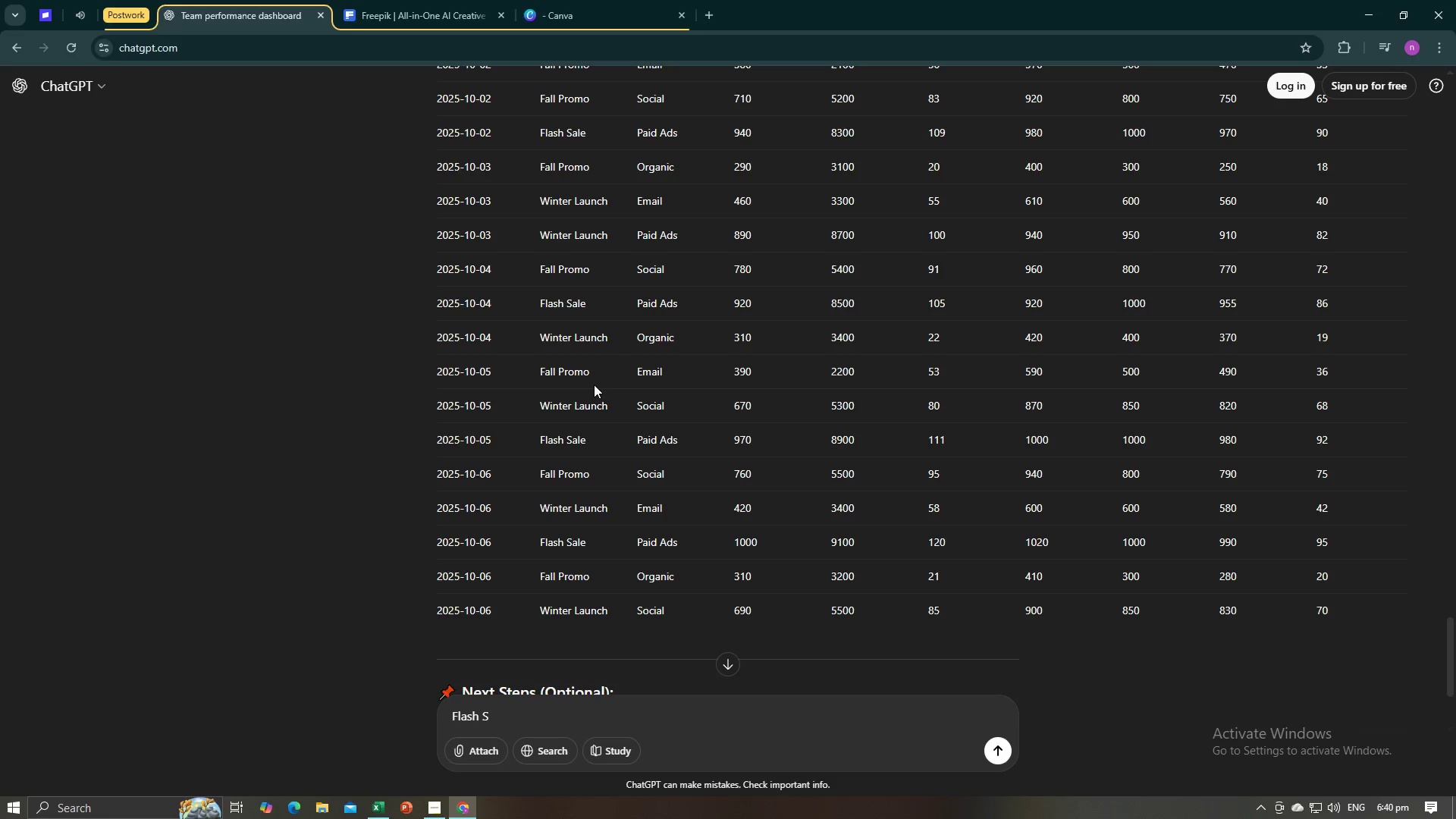 
 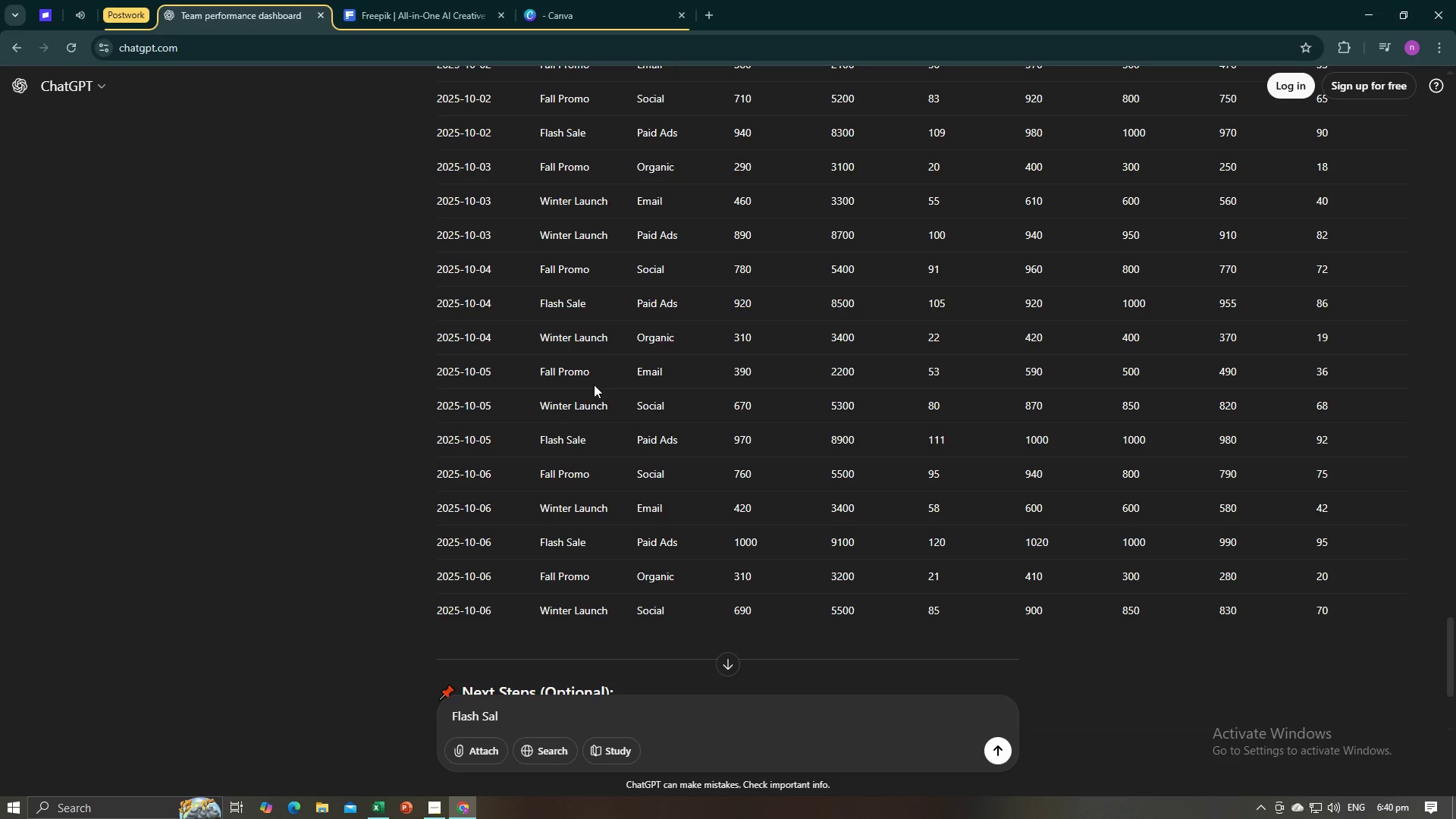 
hold_key(key=Backspace, duration=0.81)
 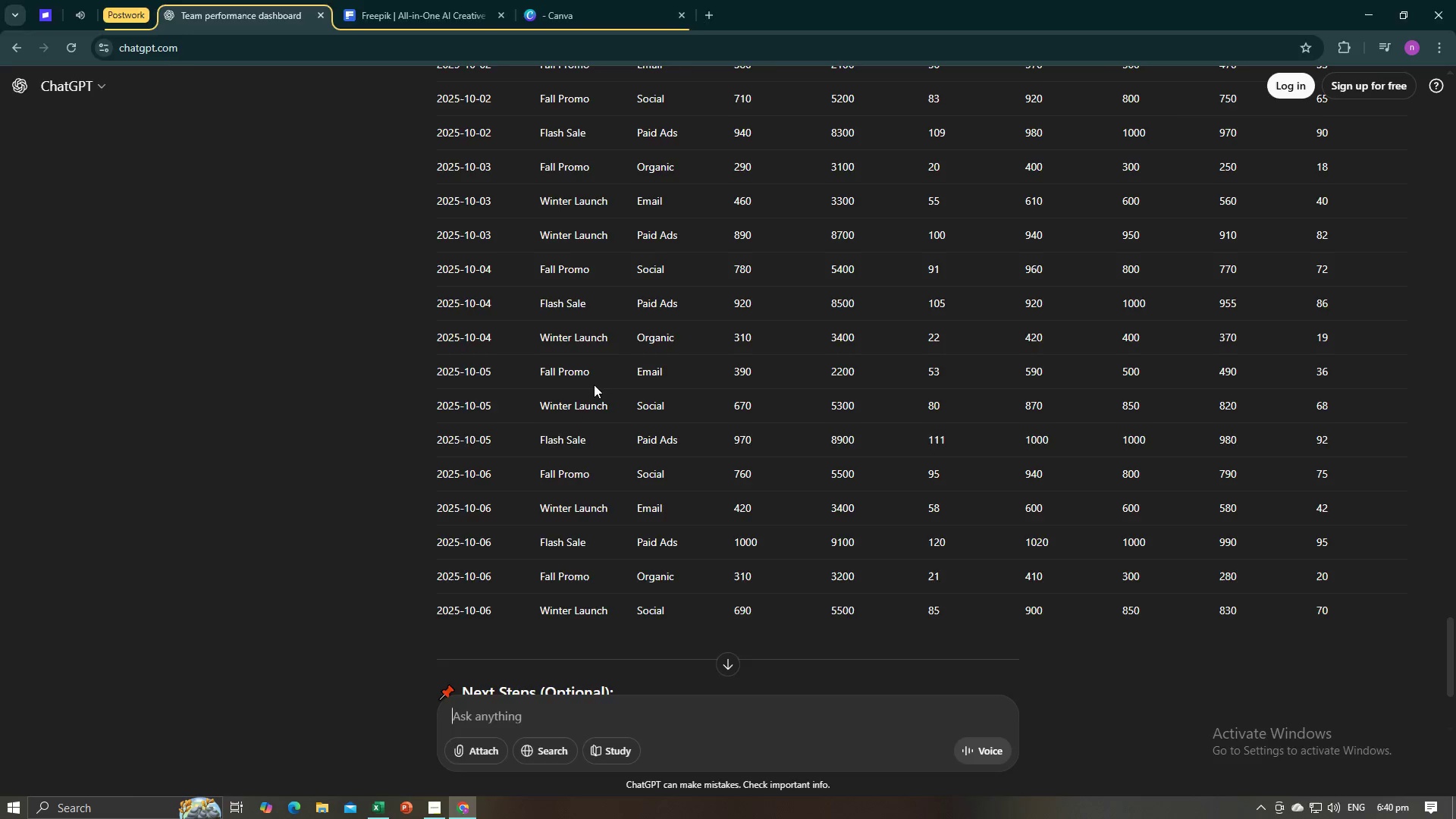 
key(Alt+AltLeft)
 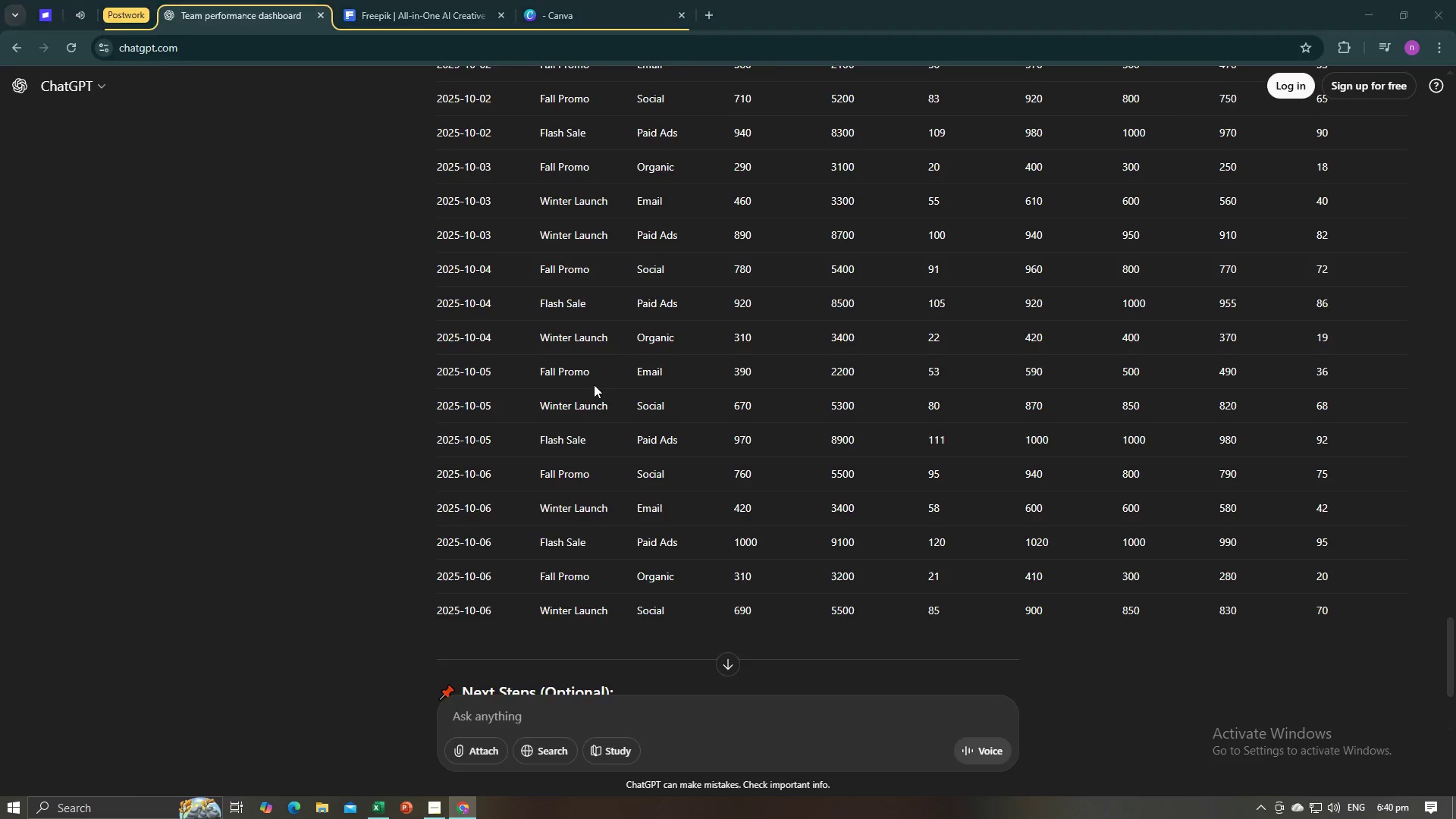 
key(Tab)
type(Flash Sale)
 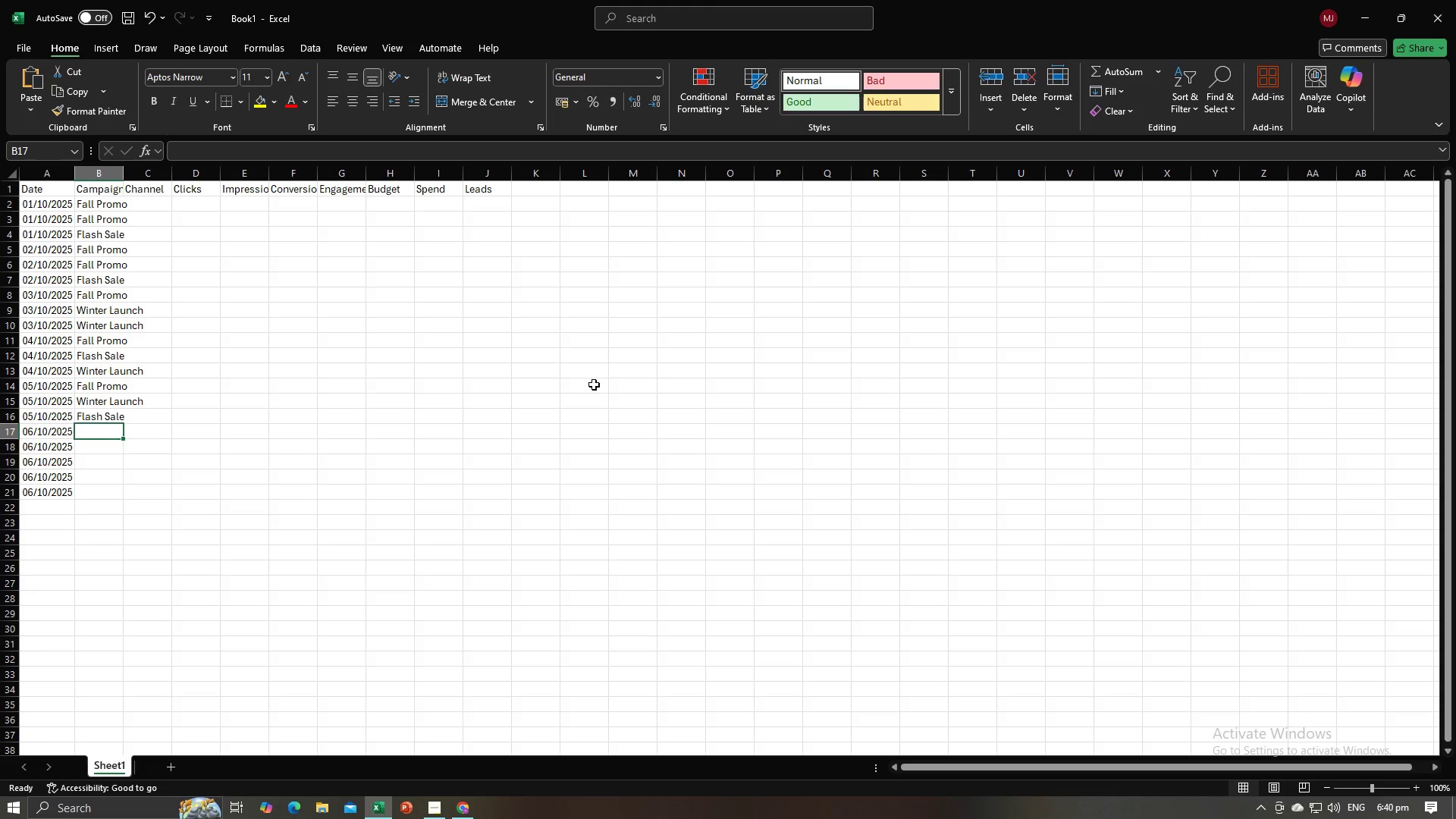 
 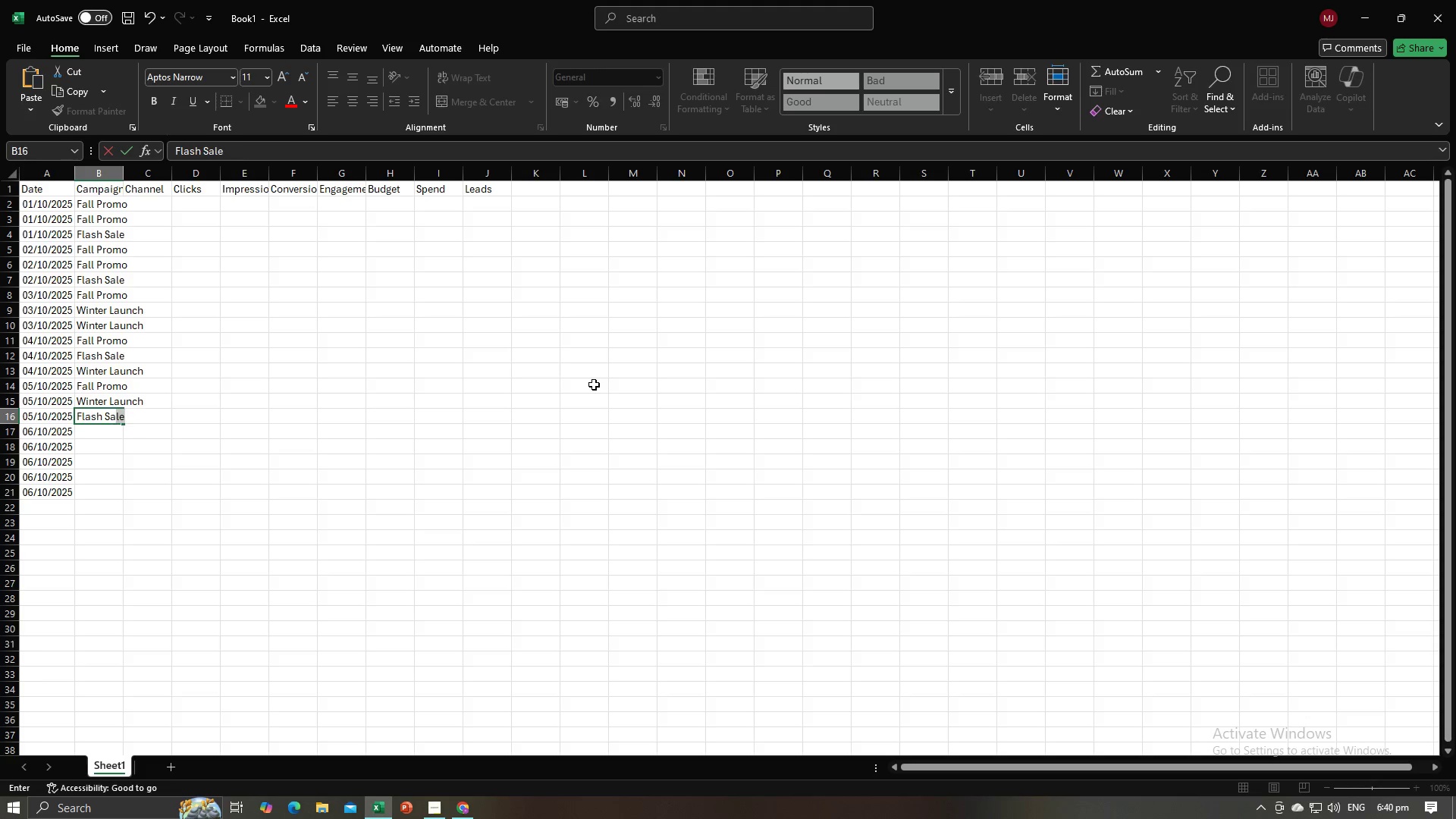 
key(Enter)
 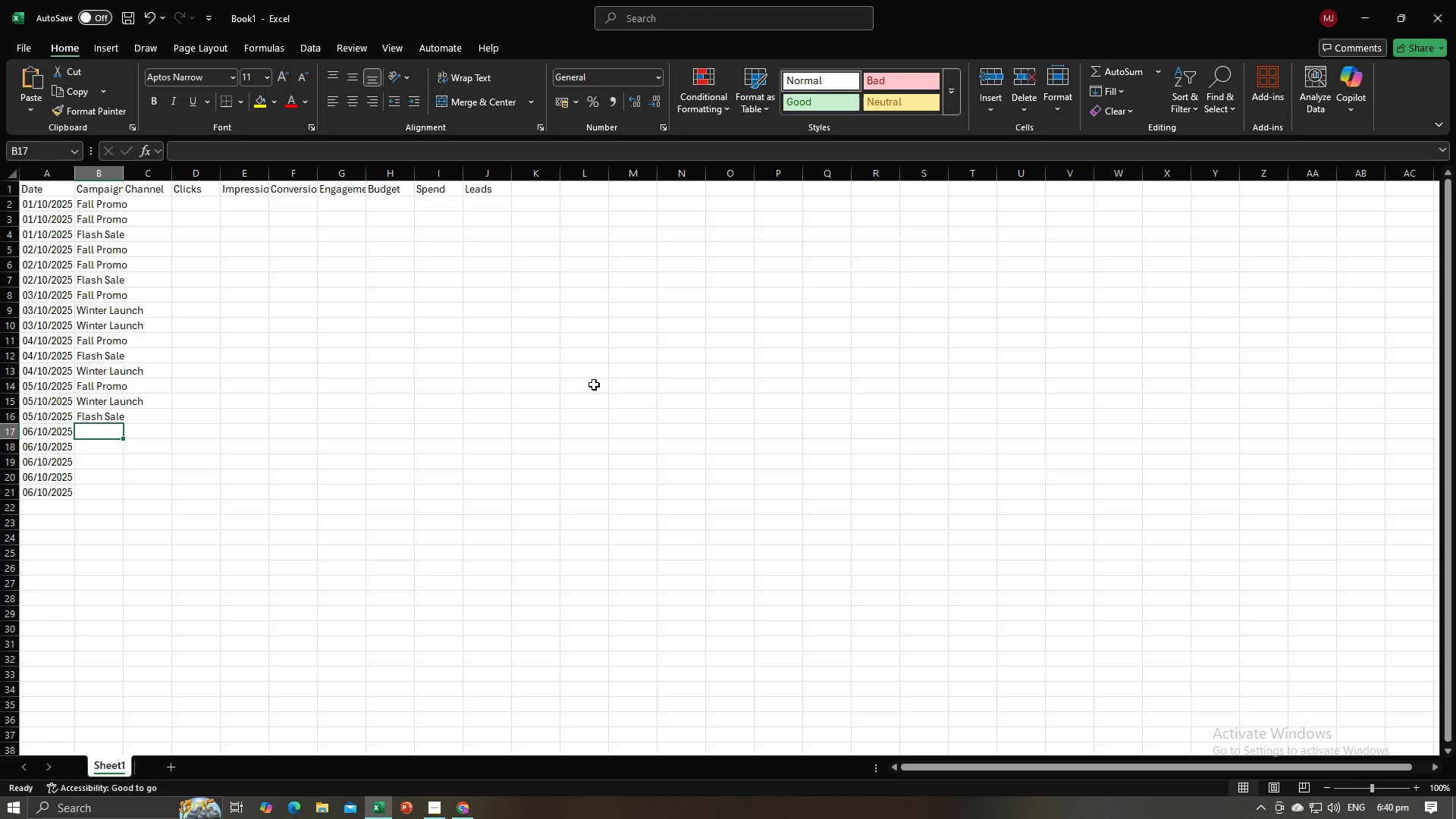 
key(Alt+AltLeft)
 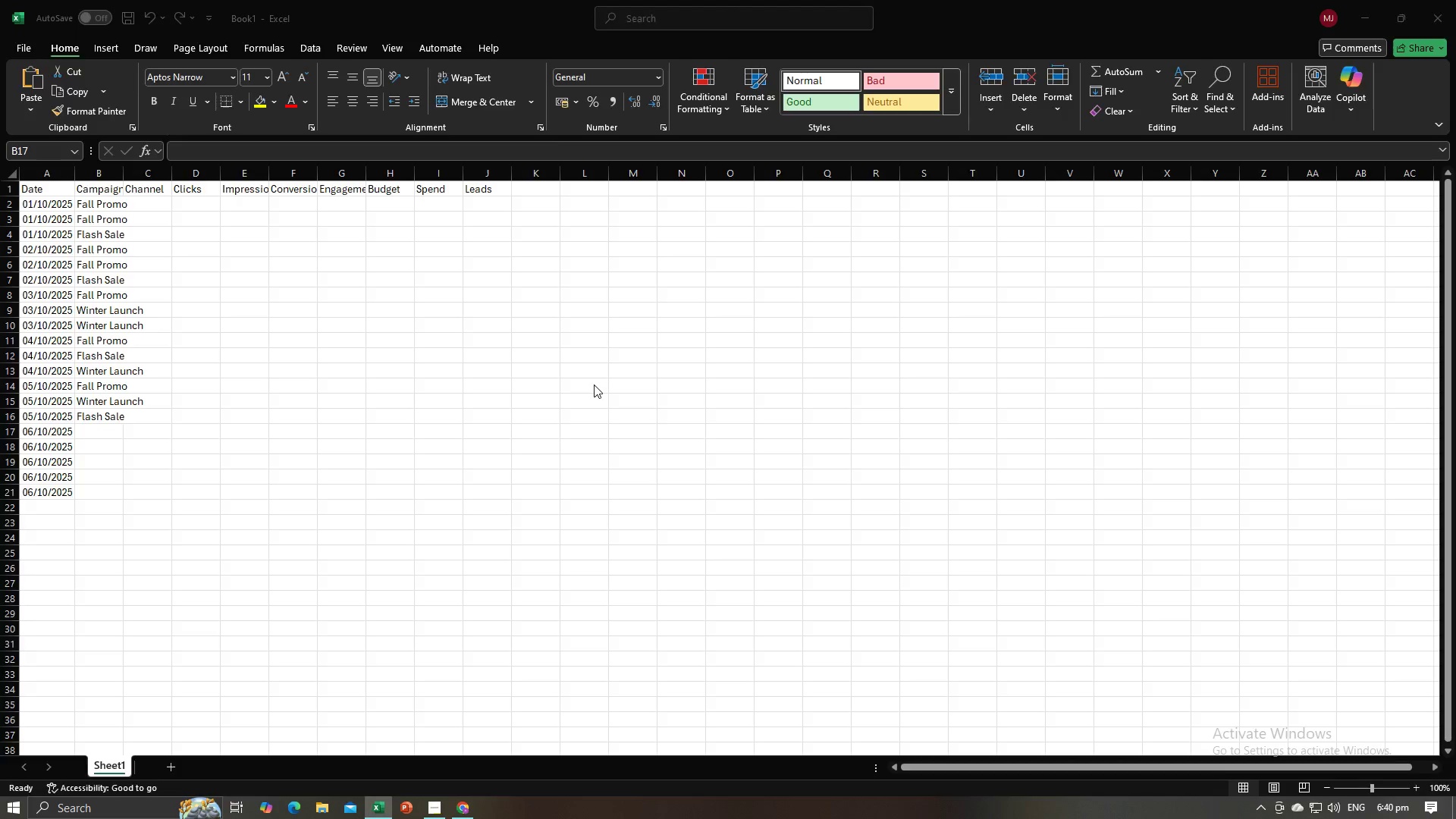 
key(Alt+Tab)
 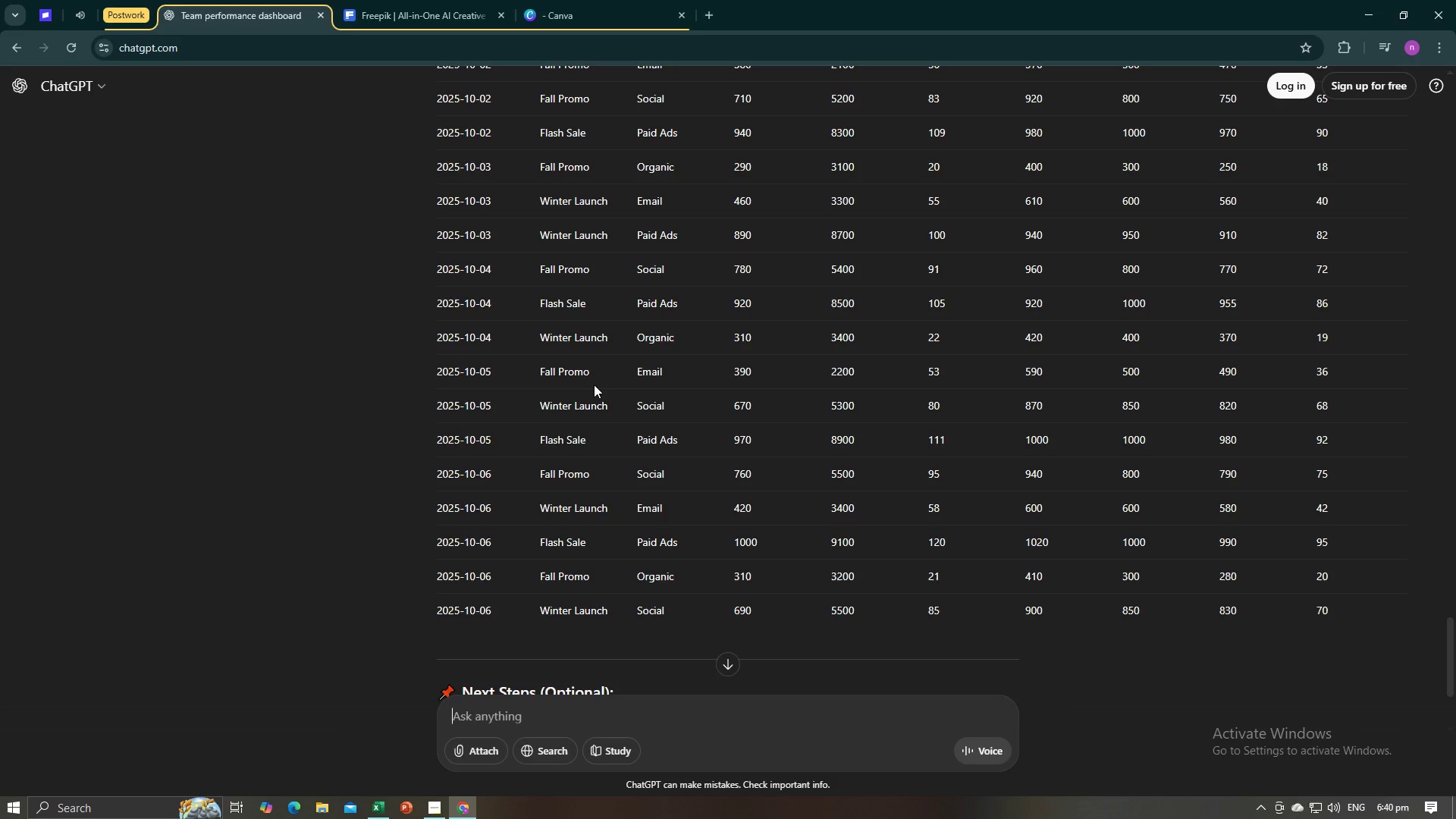 
key(Alt+AltLeft)
 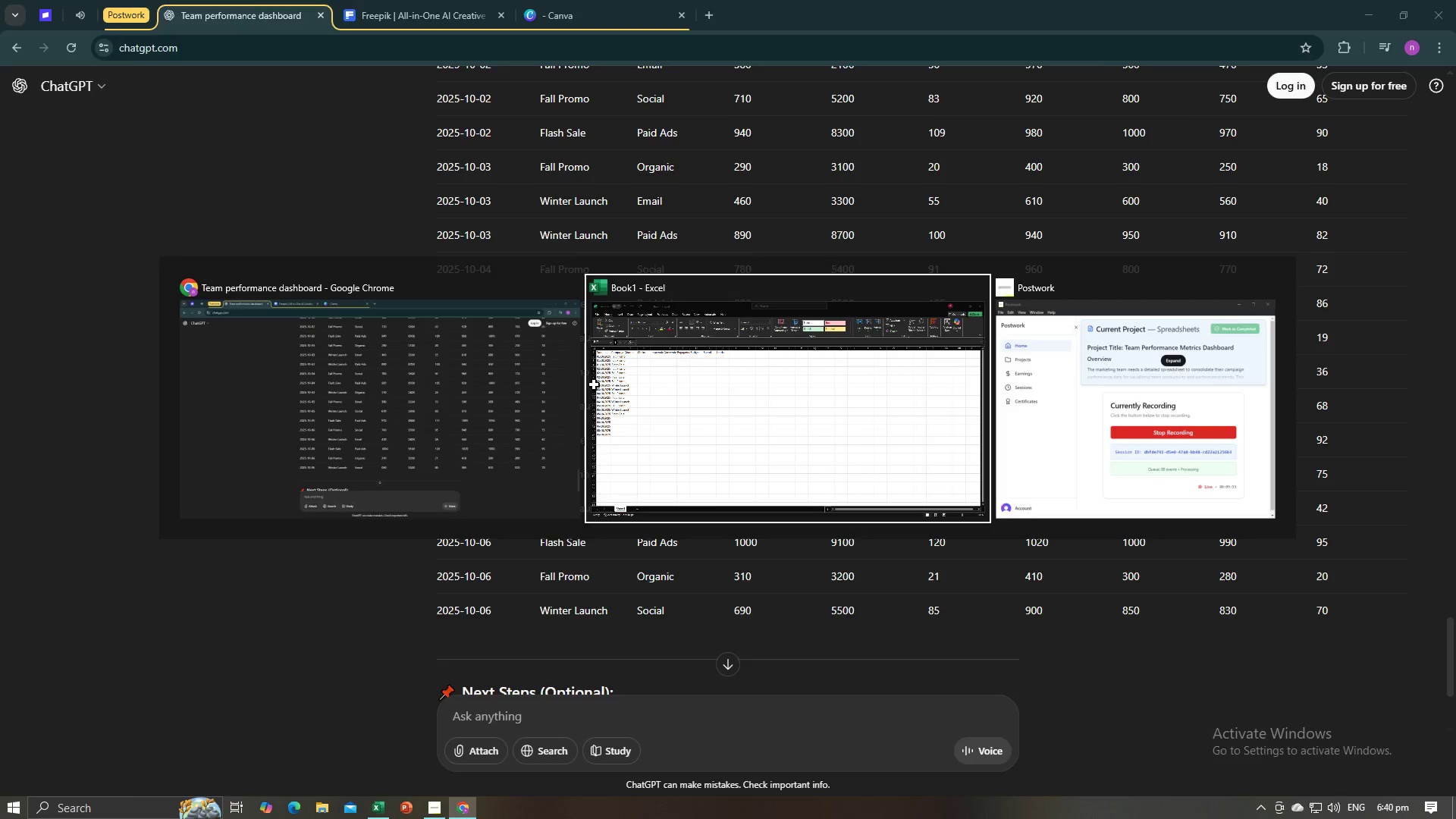 
key(Alt+Tab)
 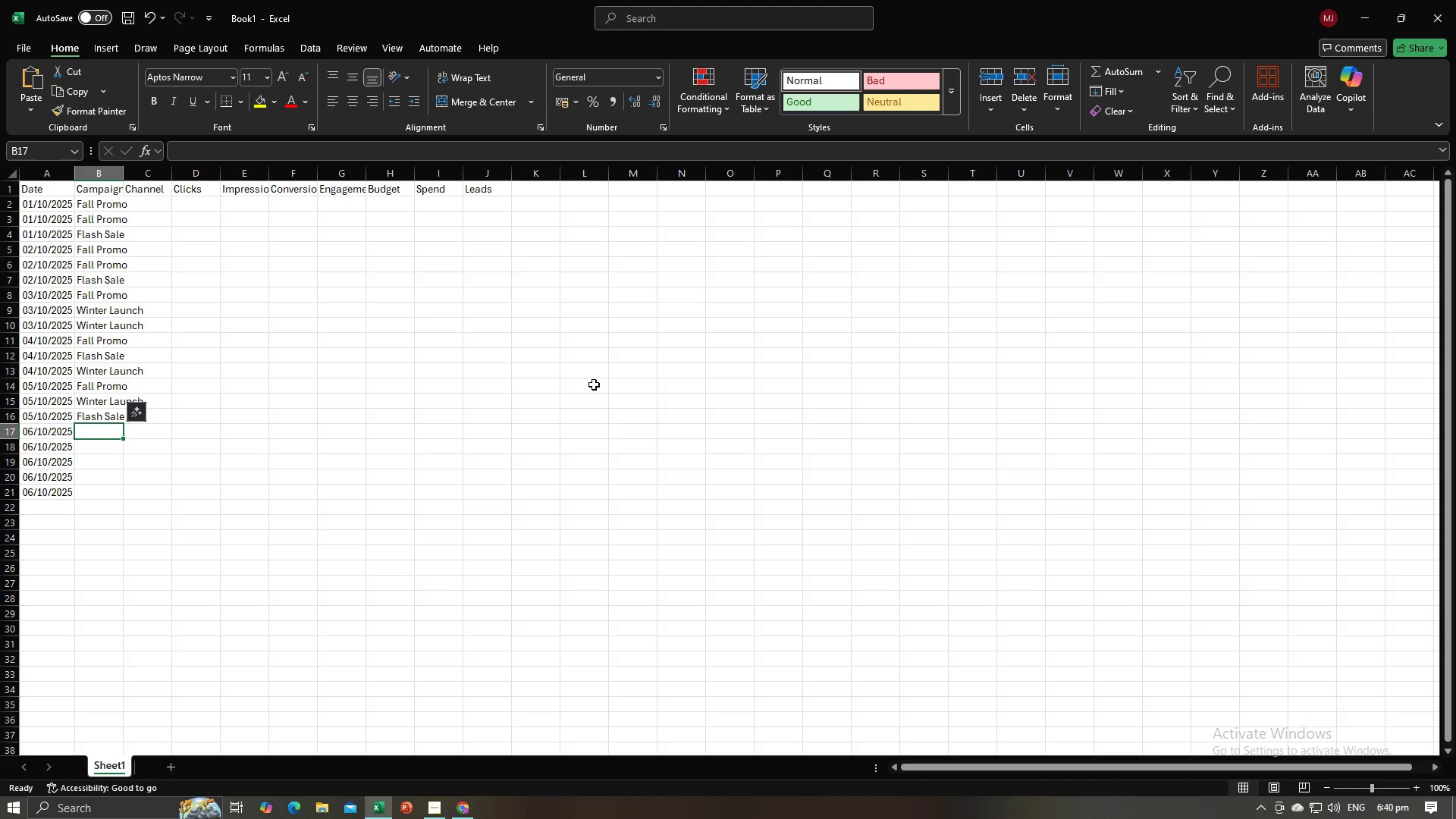 
key(Alt+AltLeft)
 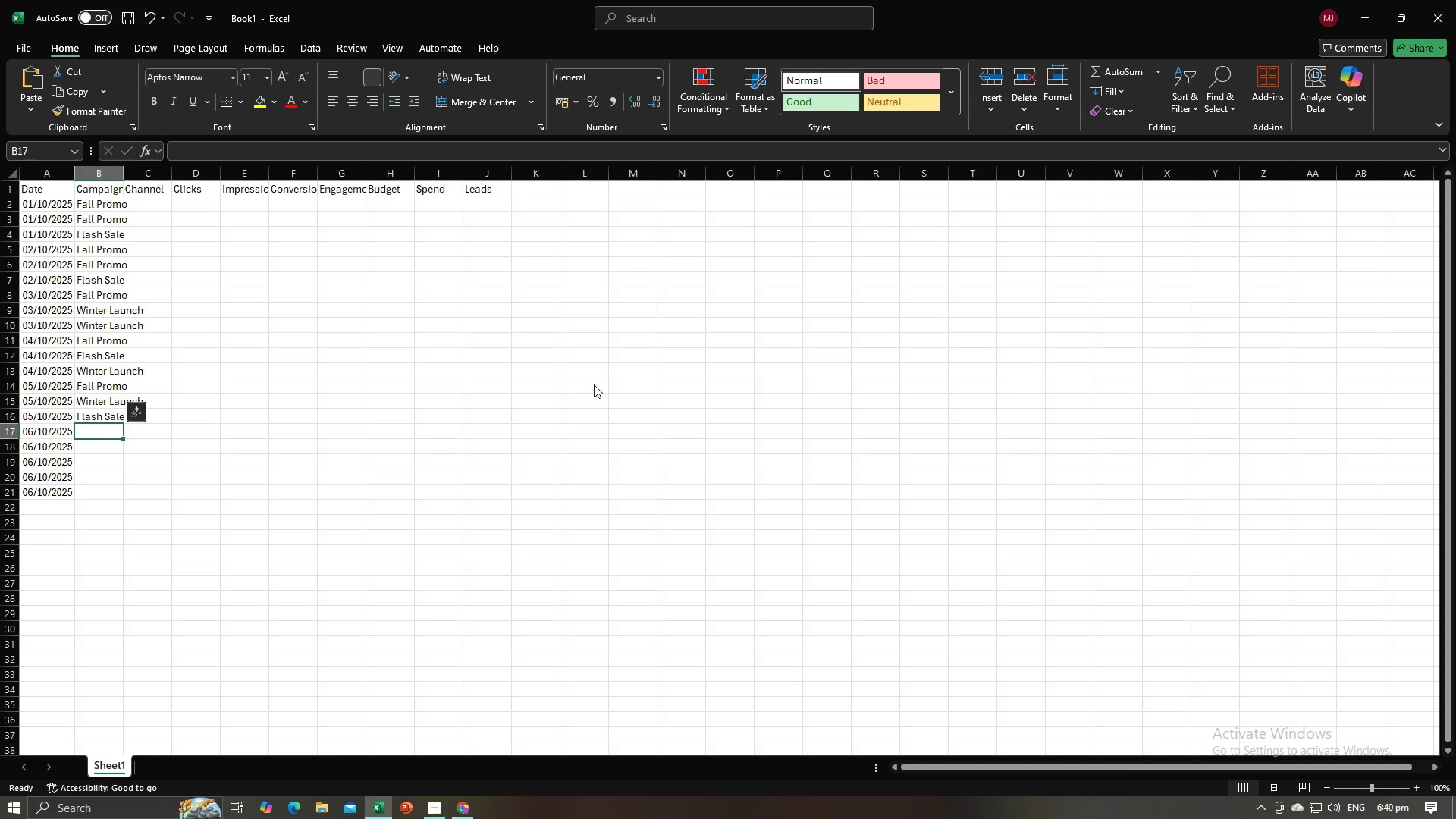 
key(Alt+Tab)
 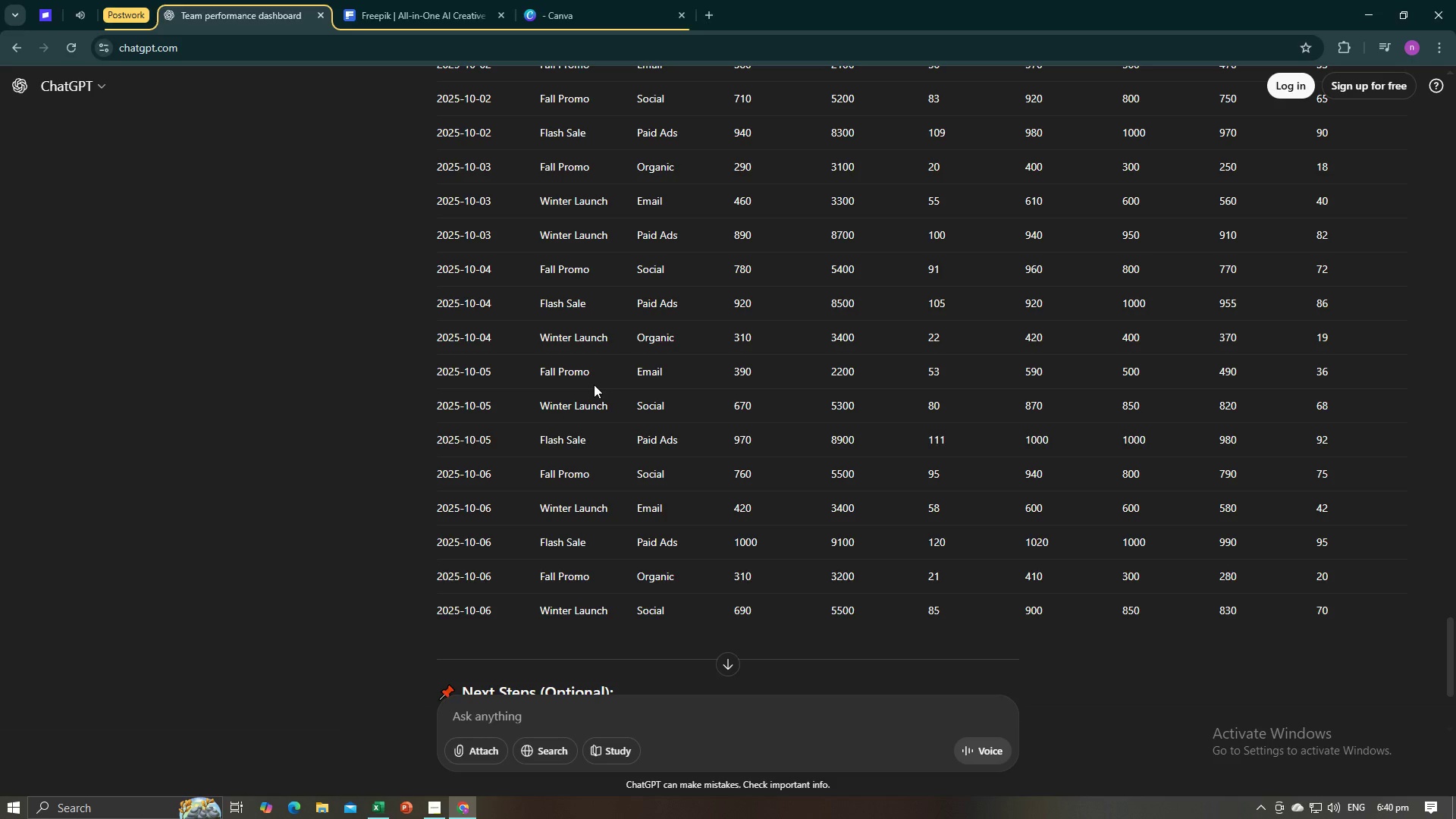 
key(Alt+AltLeft)
 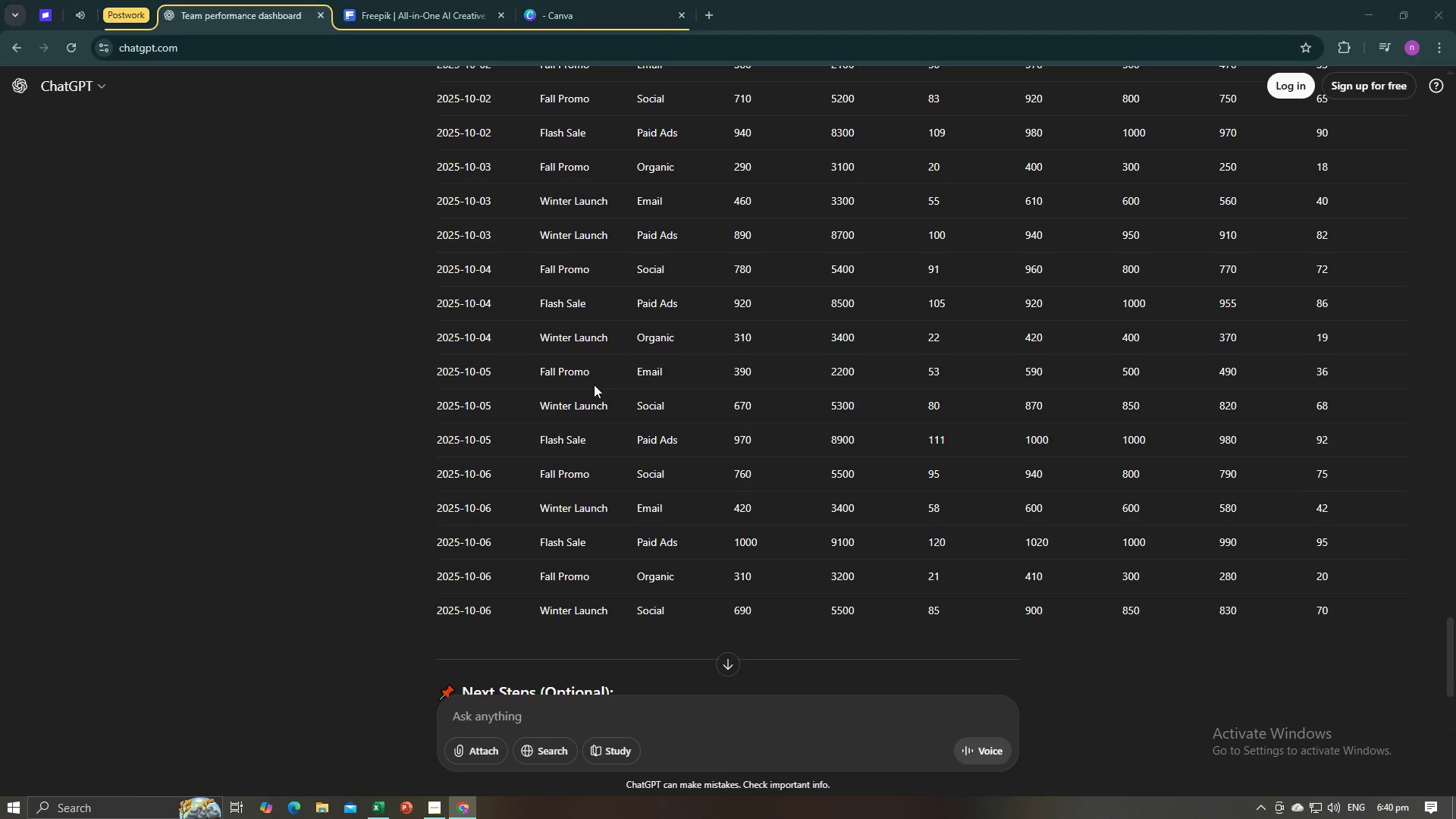 
key(Alt+Tab)
 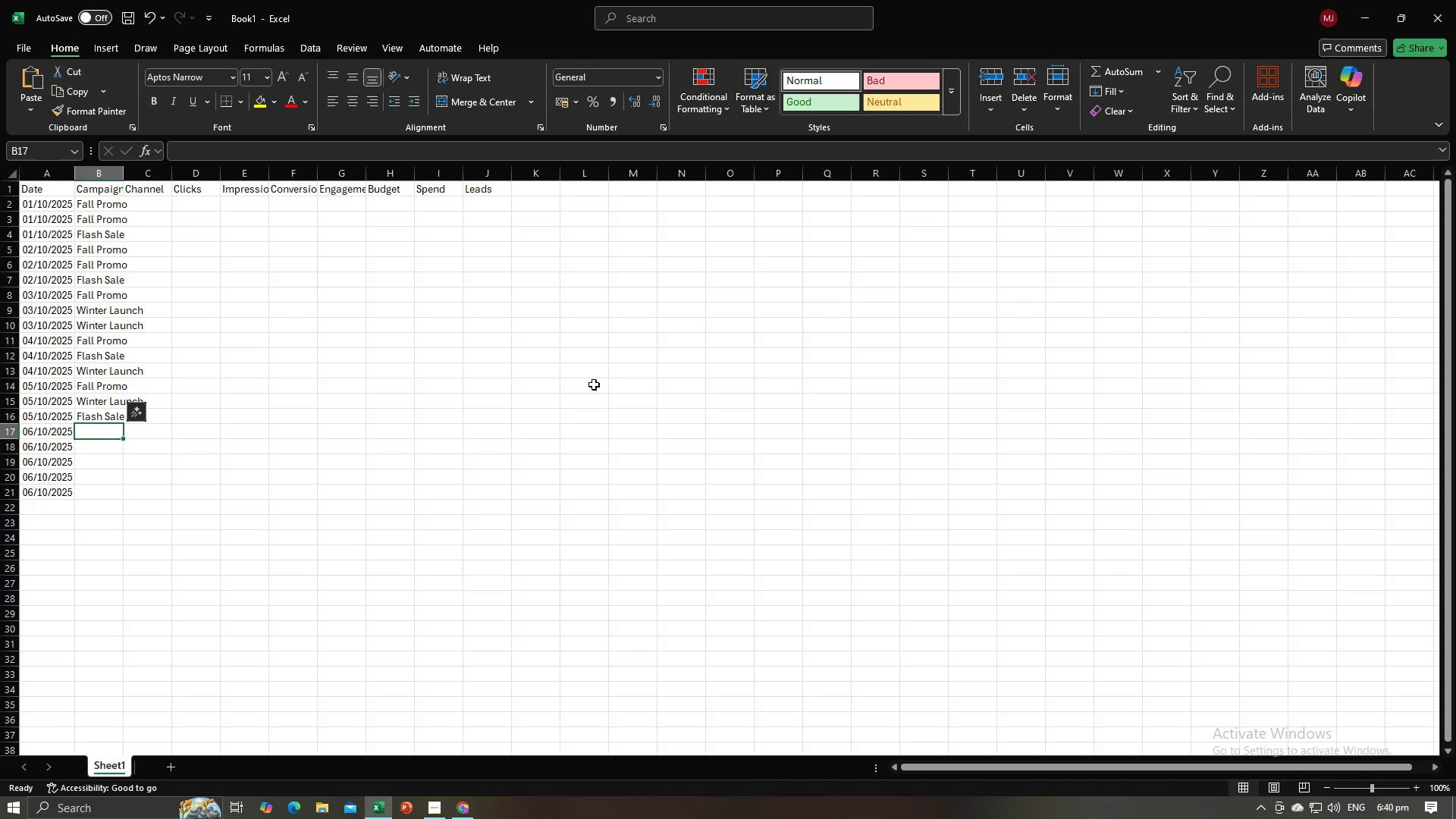 
key(Alt+AltLeft)
 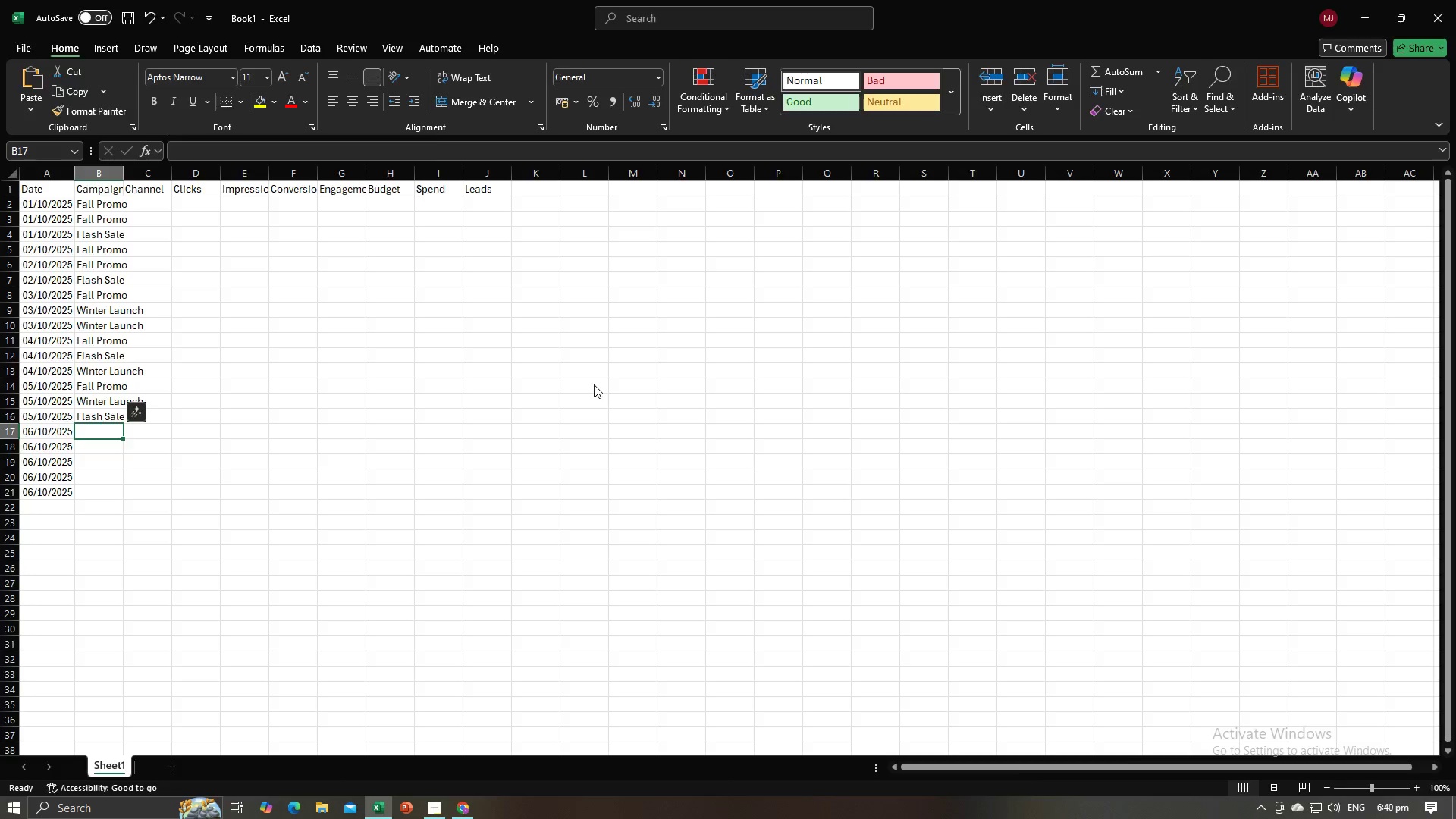 
key(Alt+Tab)
 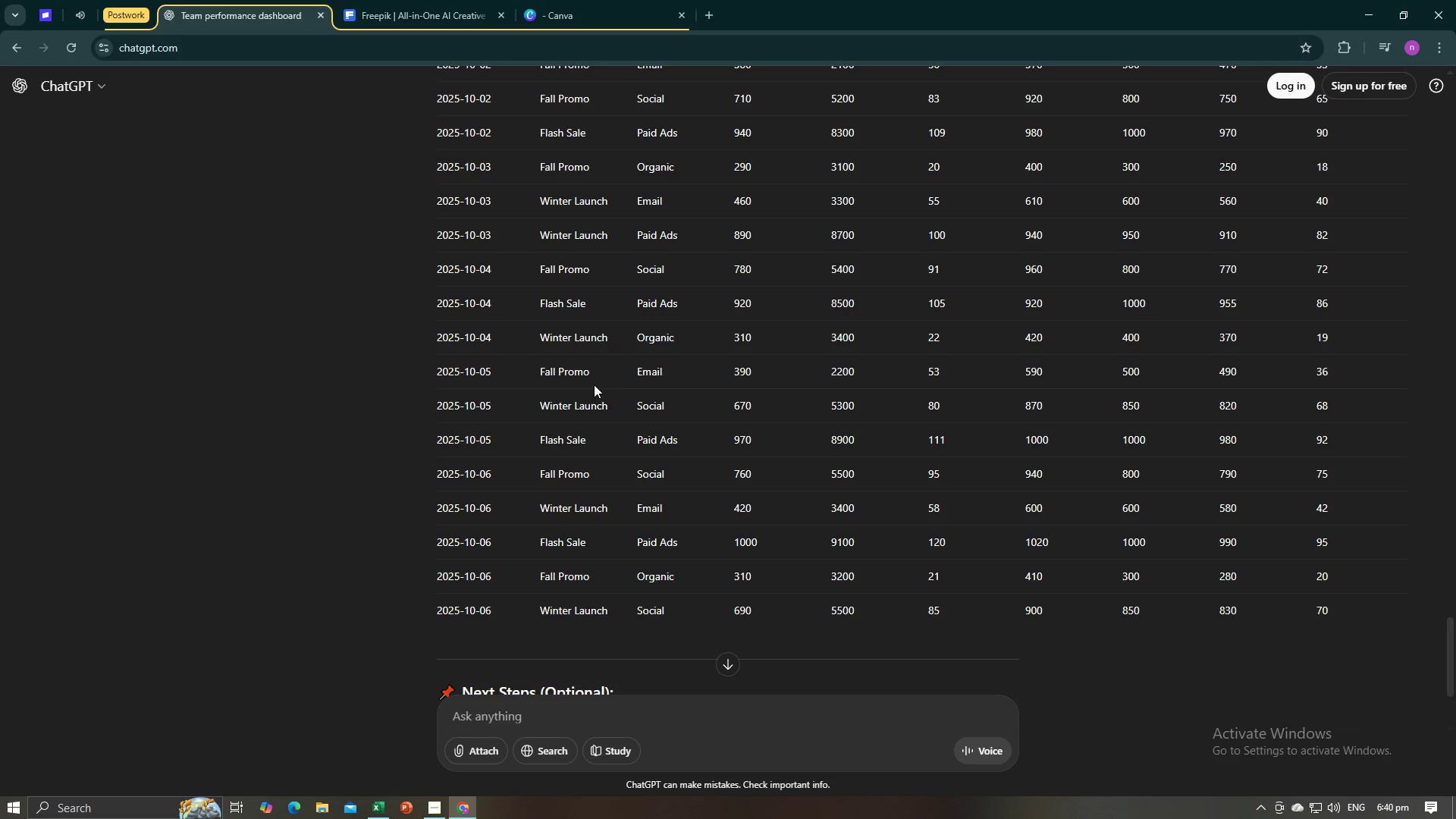 
key(Alt+AltLeft)
 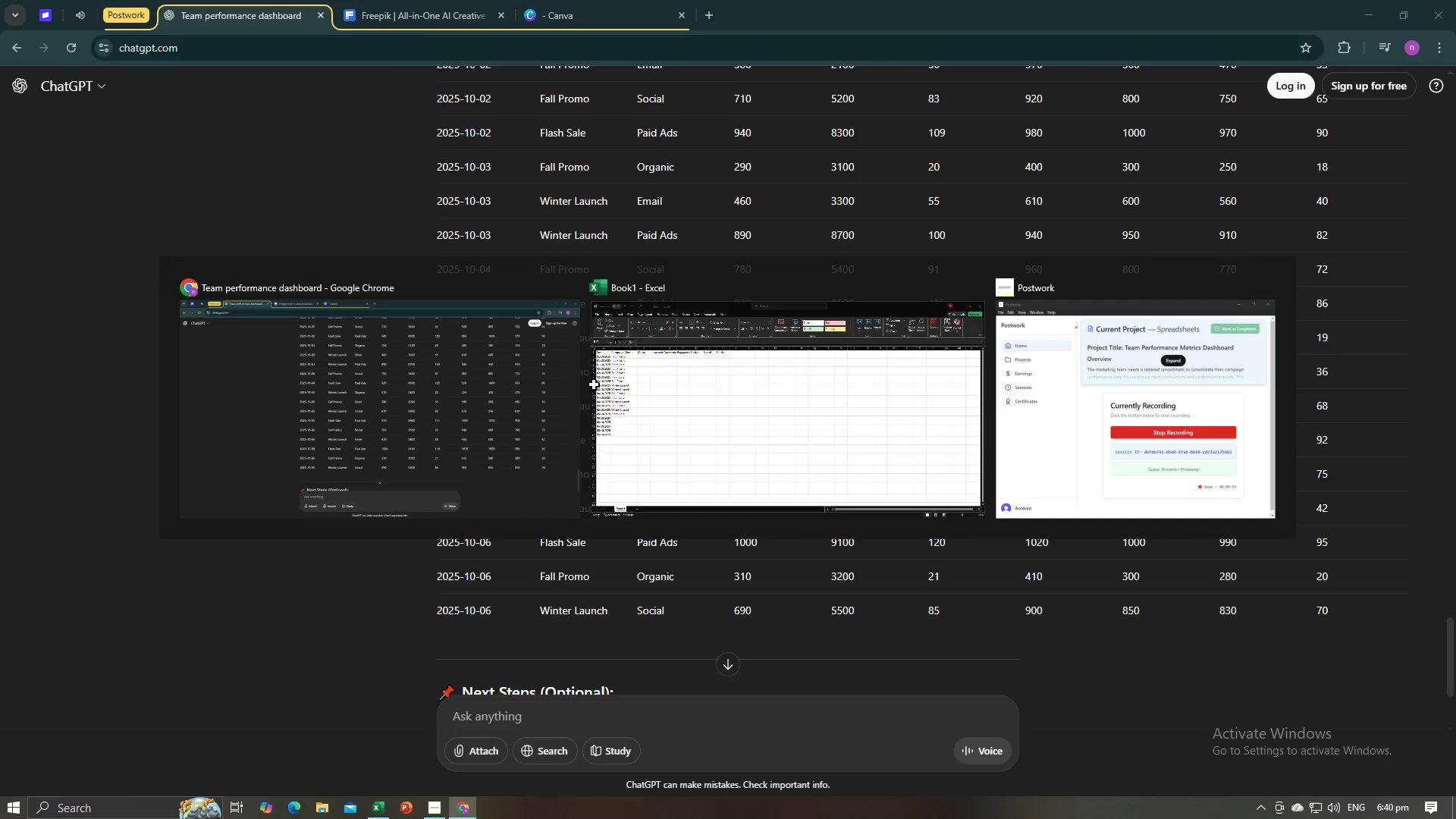 
key(Alt+Tab)
 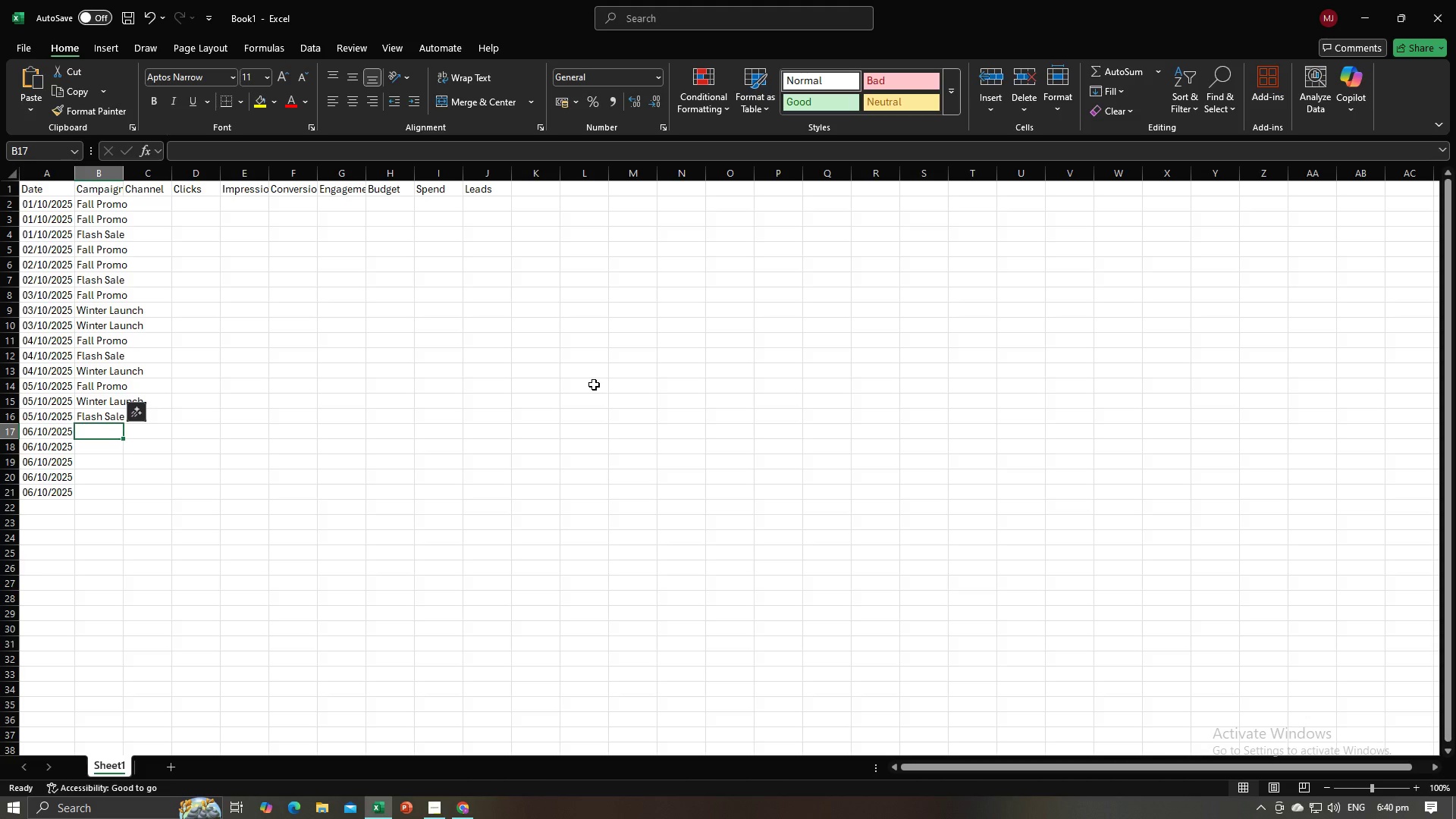 
key(Alt+AltLeft)
 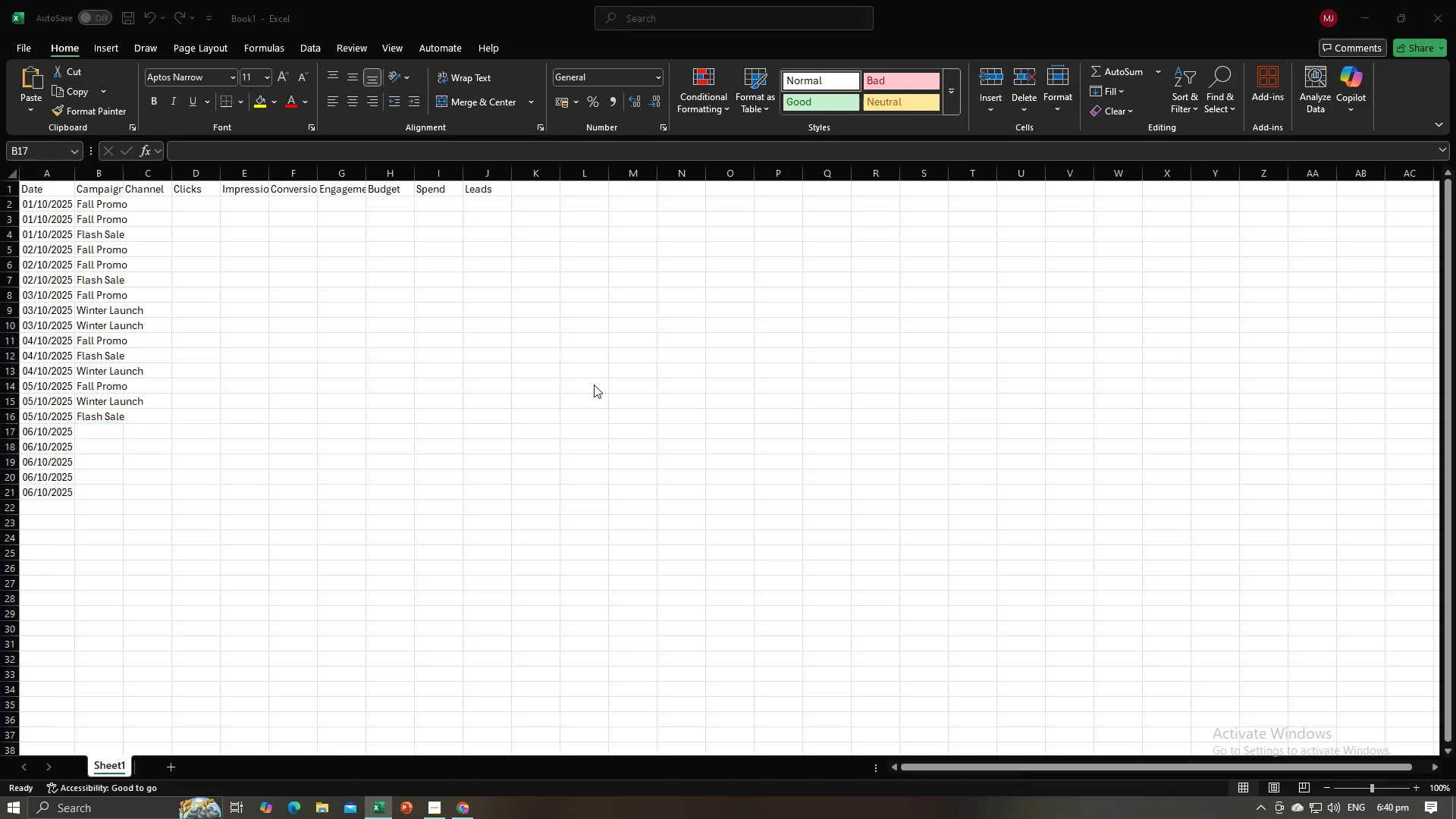 
key(Alt+Tab)
 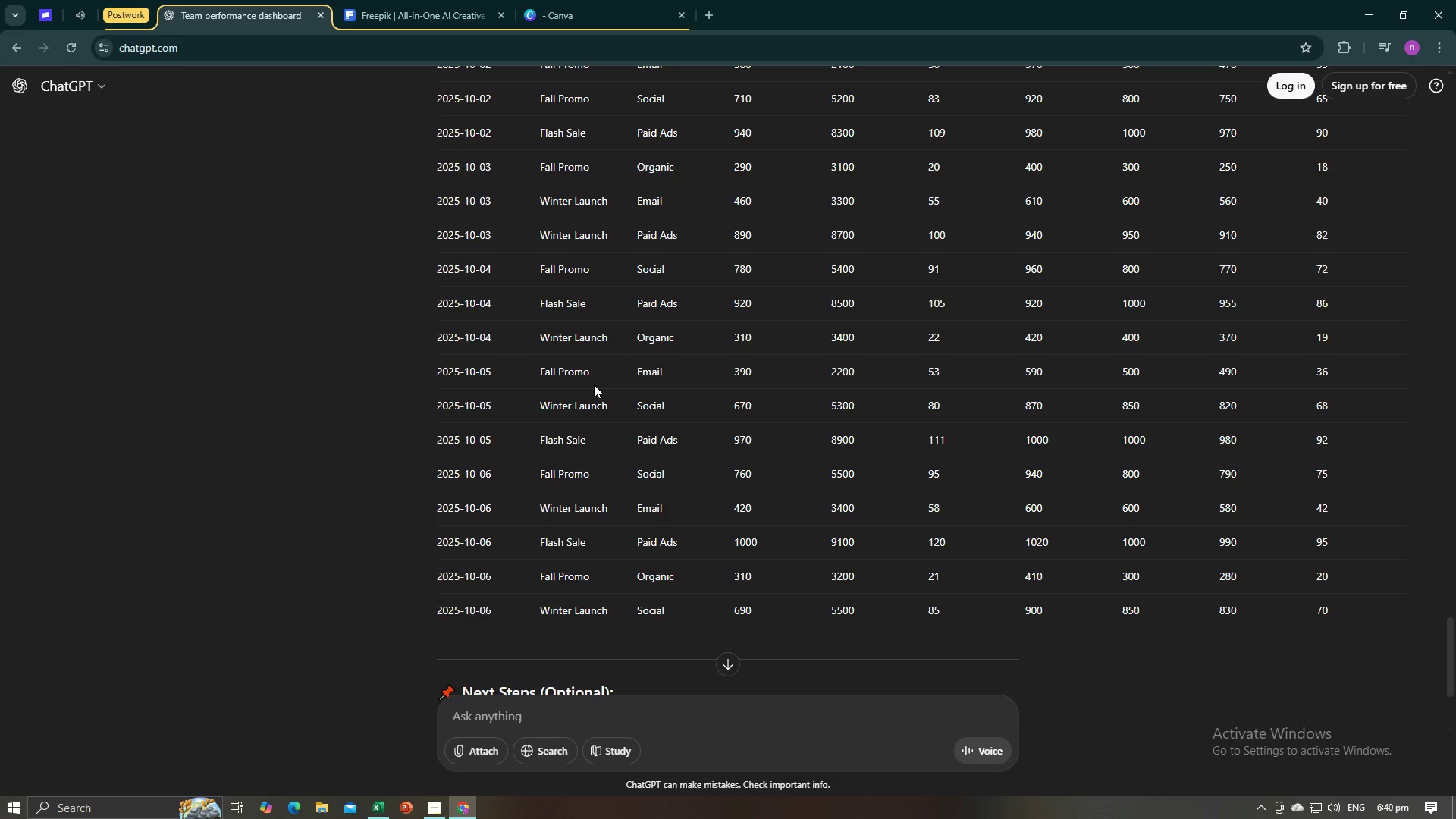 
key(Alt+AltLeft)
 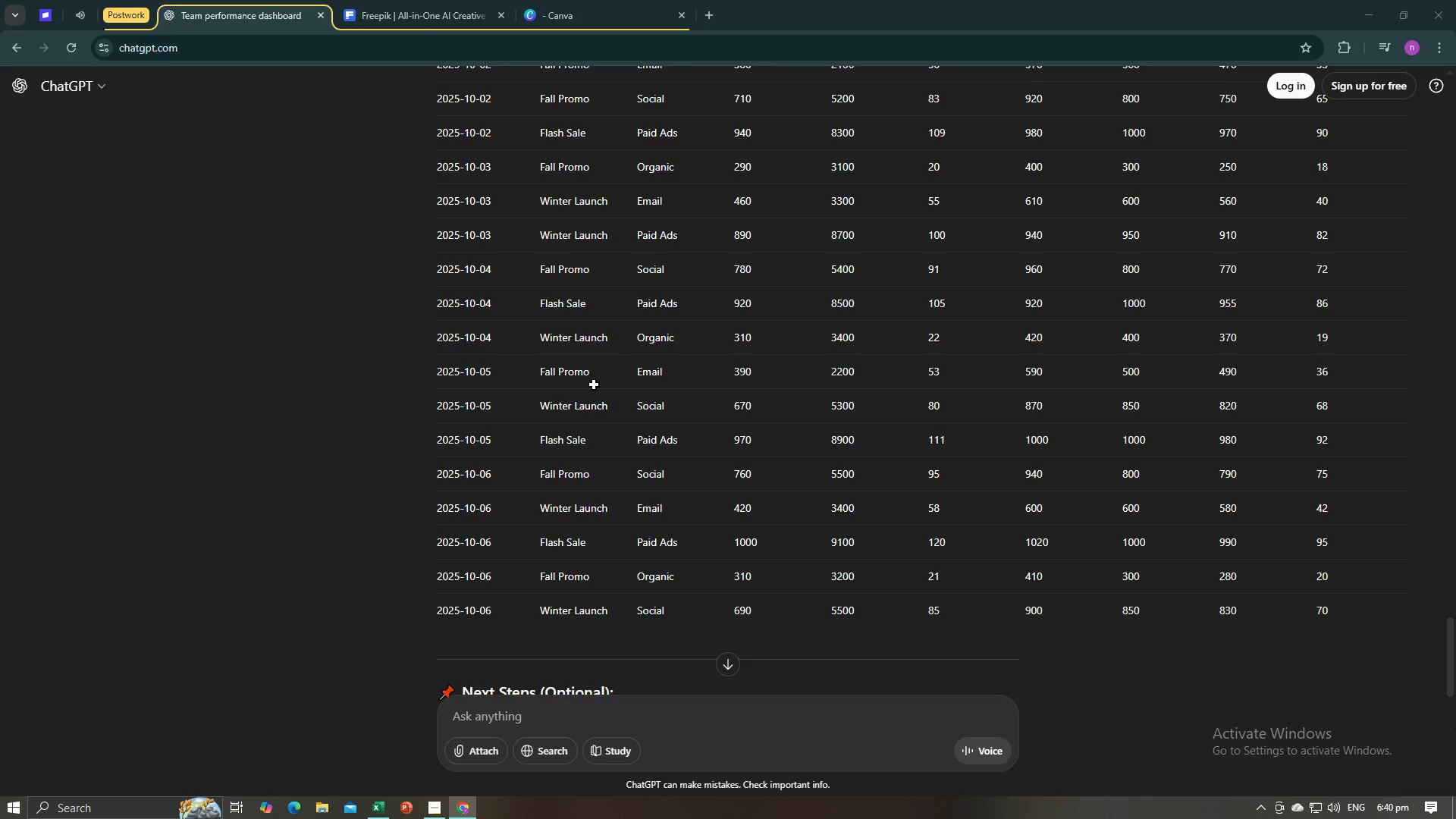 
key(Tab)
type(Fall Promo)
 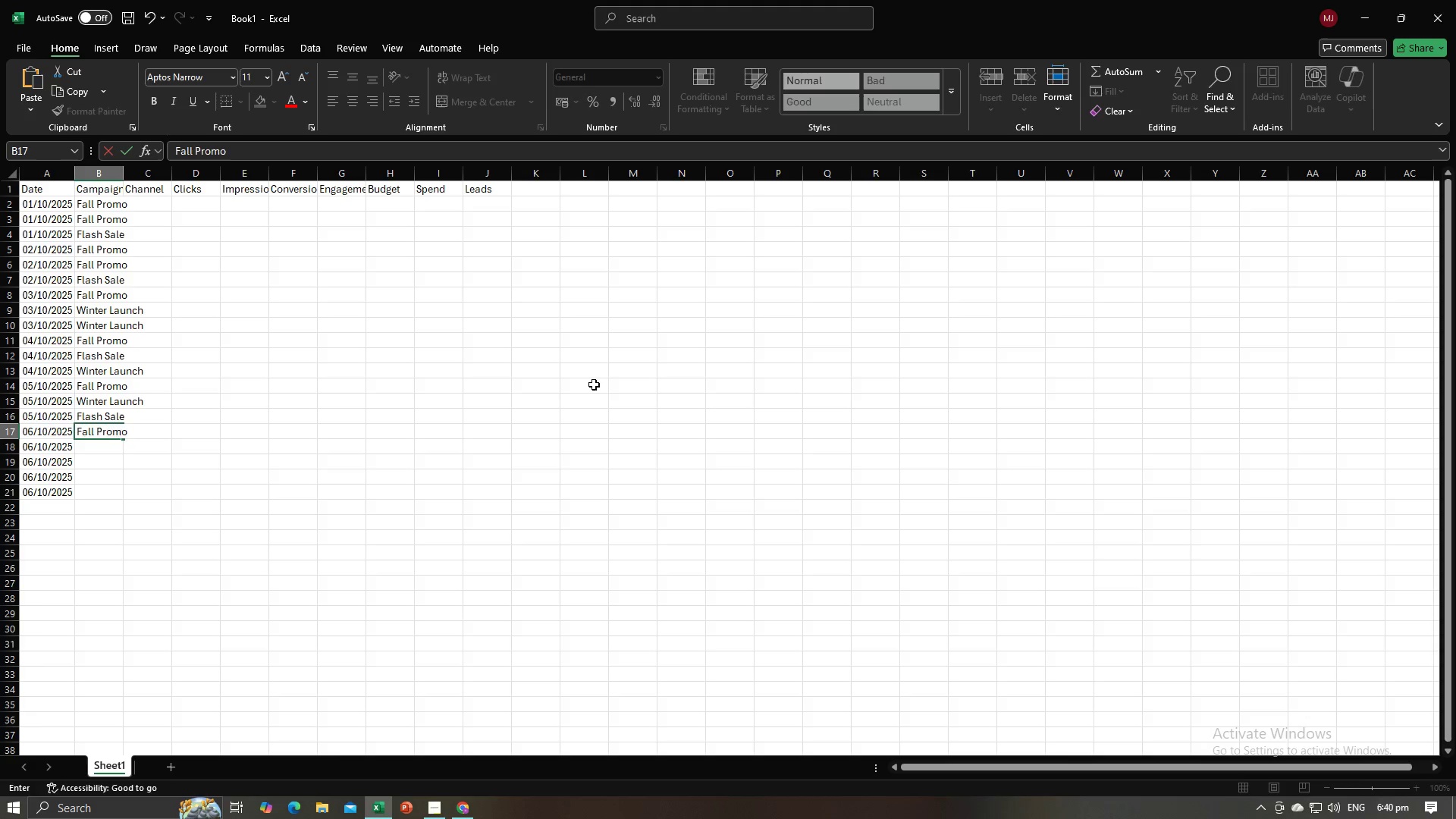 
 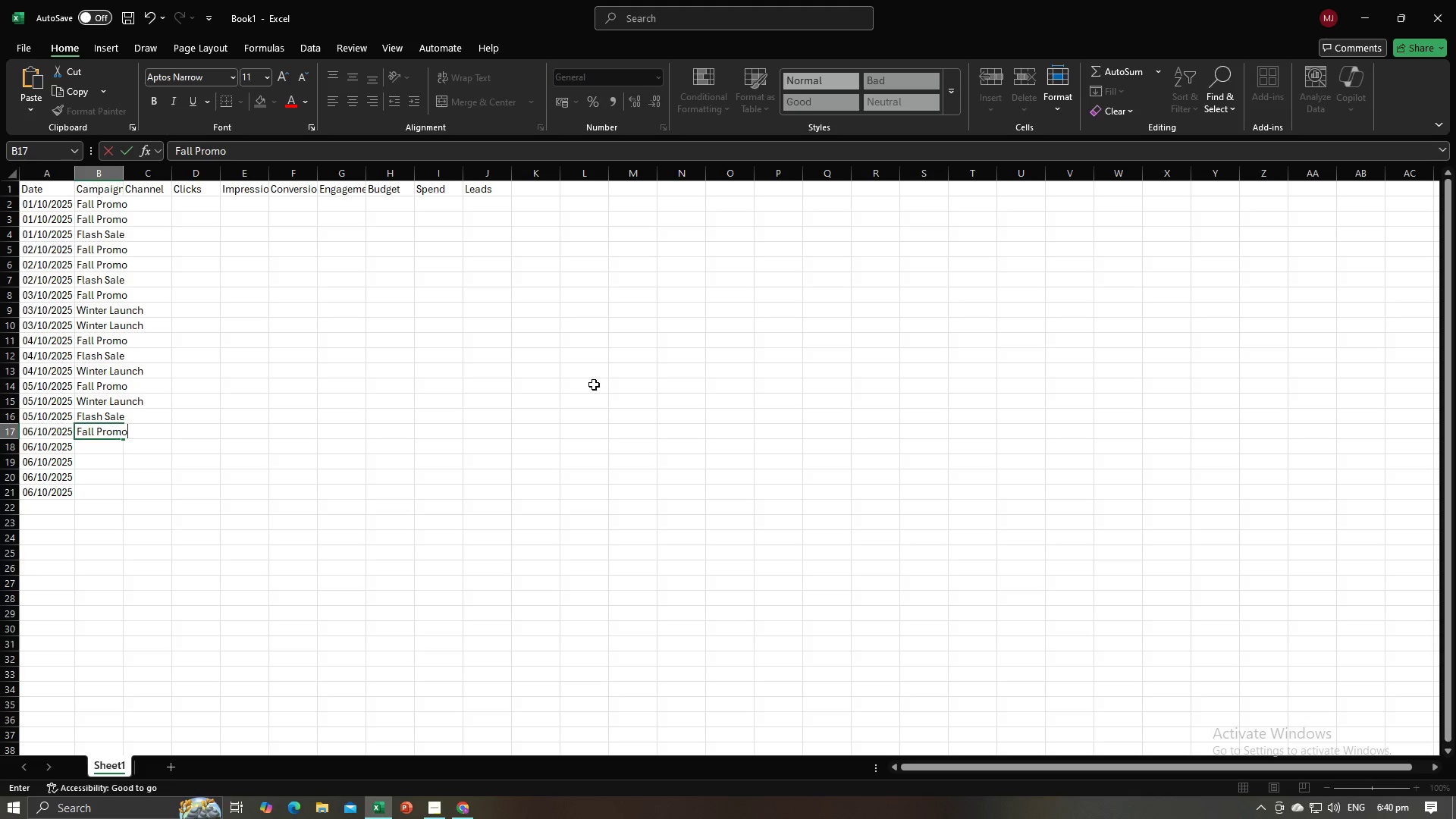 
key(Enter)
 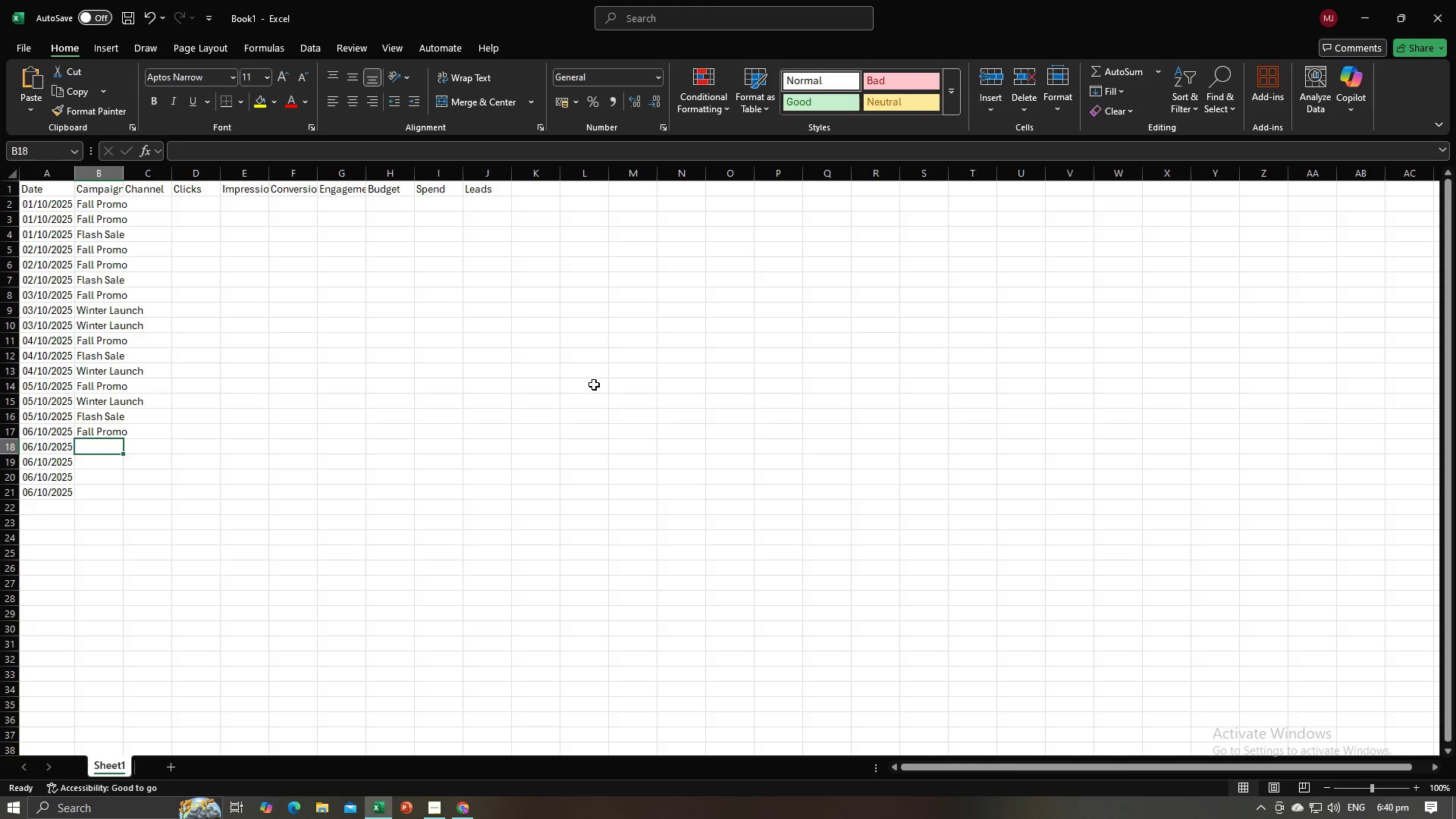 
key(Alt+AltLeft)
 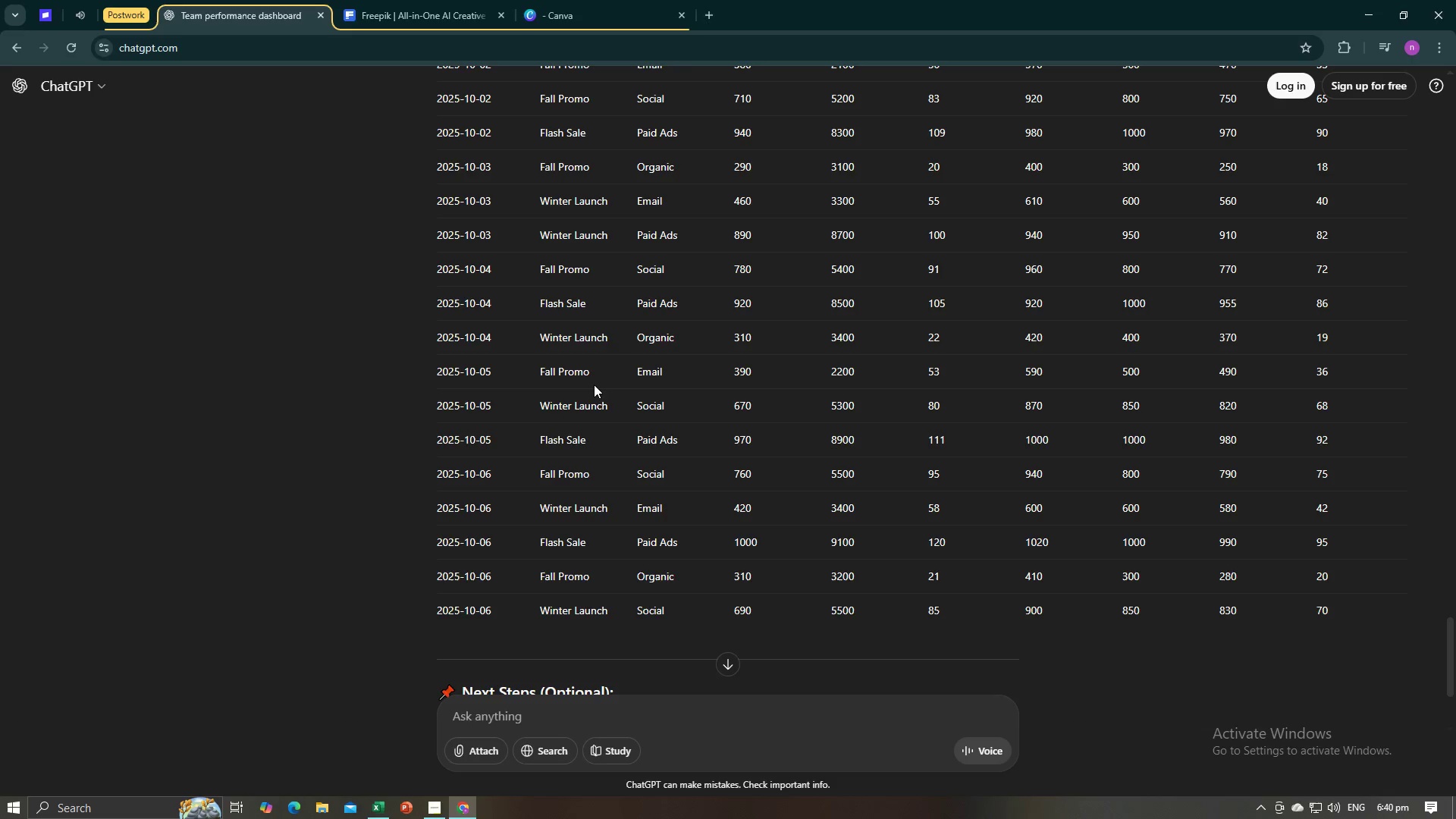 
key(Alt+Tab)
 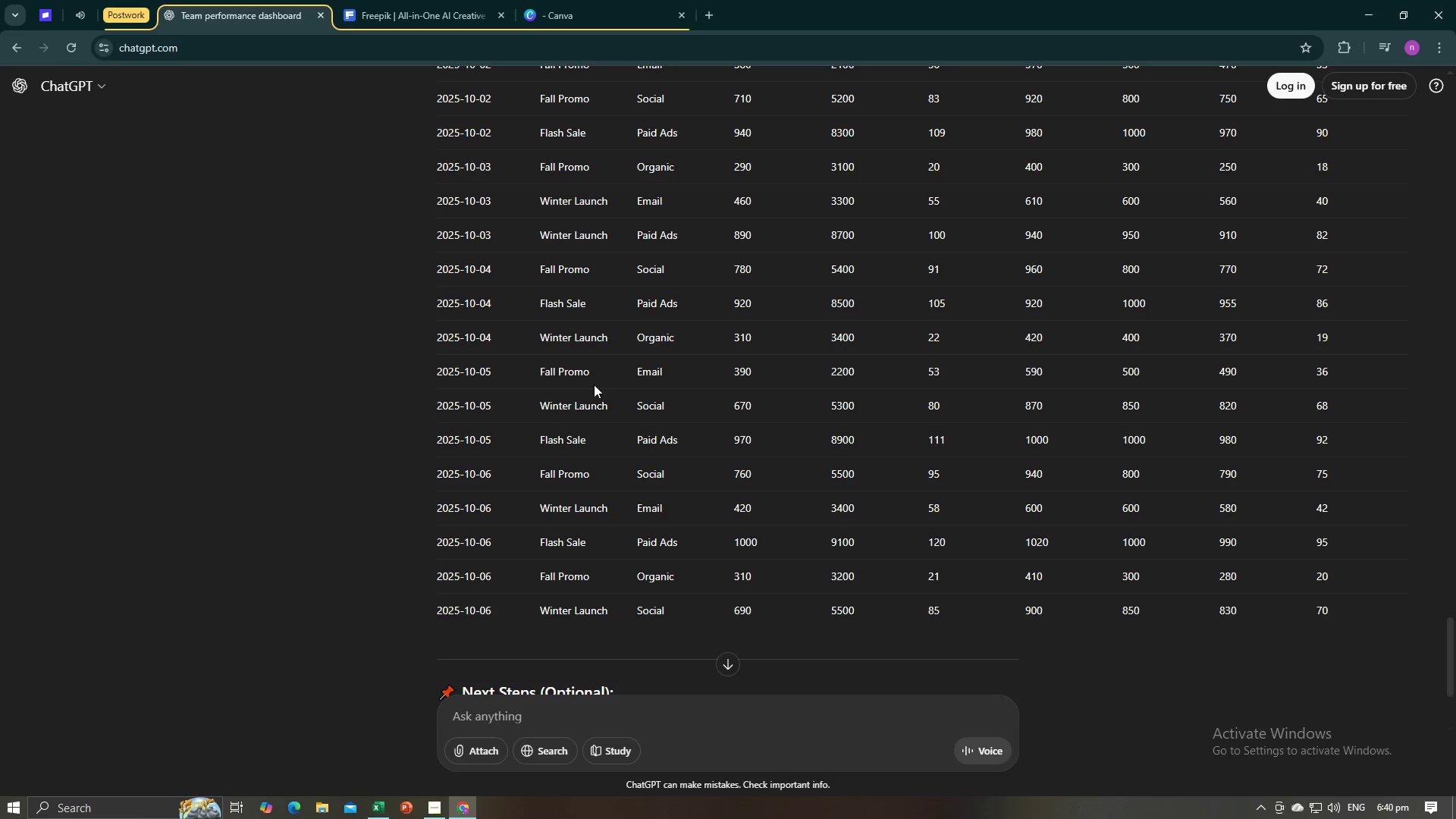 
key(Alt+AltLeft)
 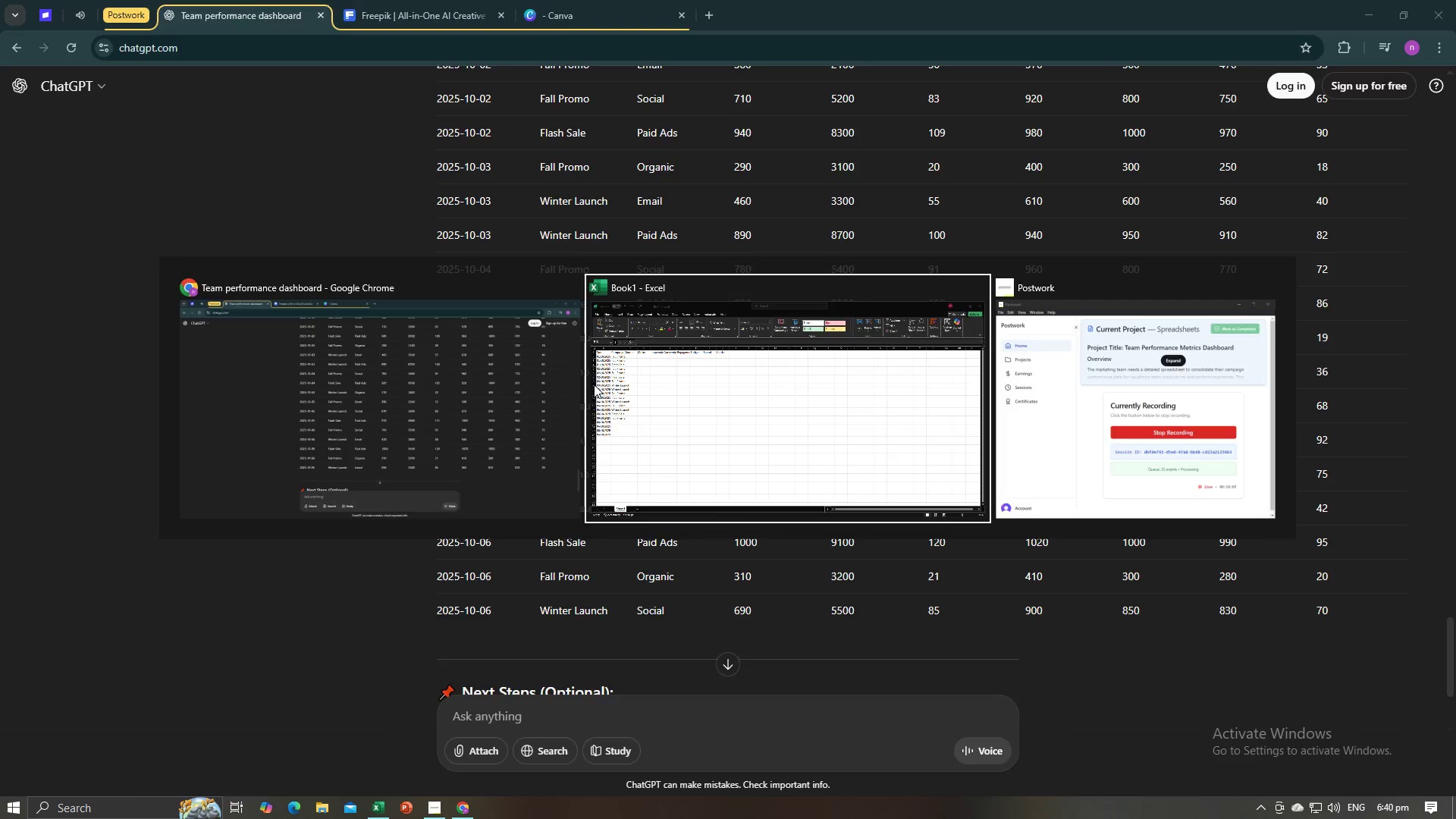 
key(Tab)
type(Winter Launch)
 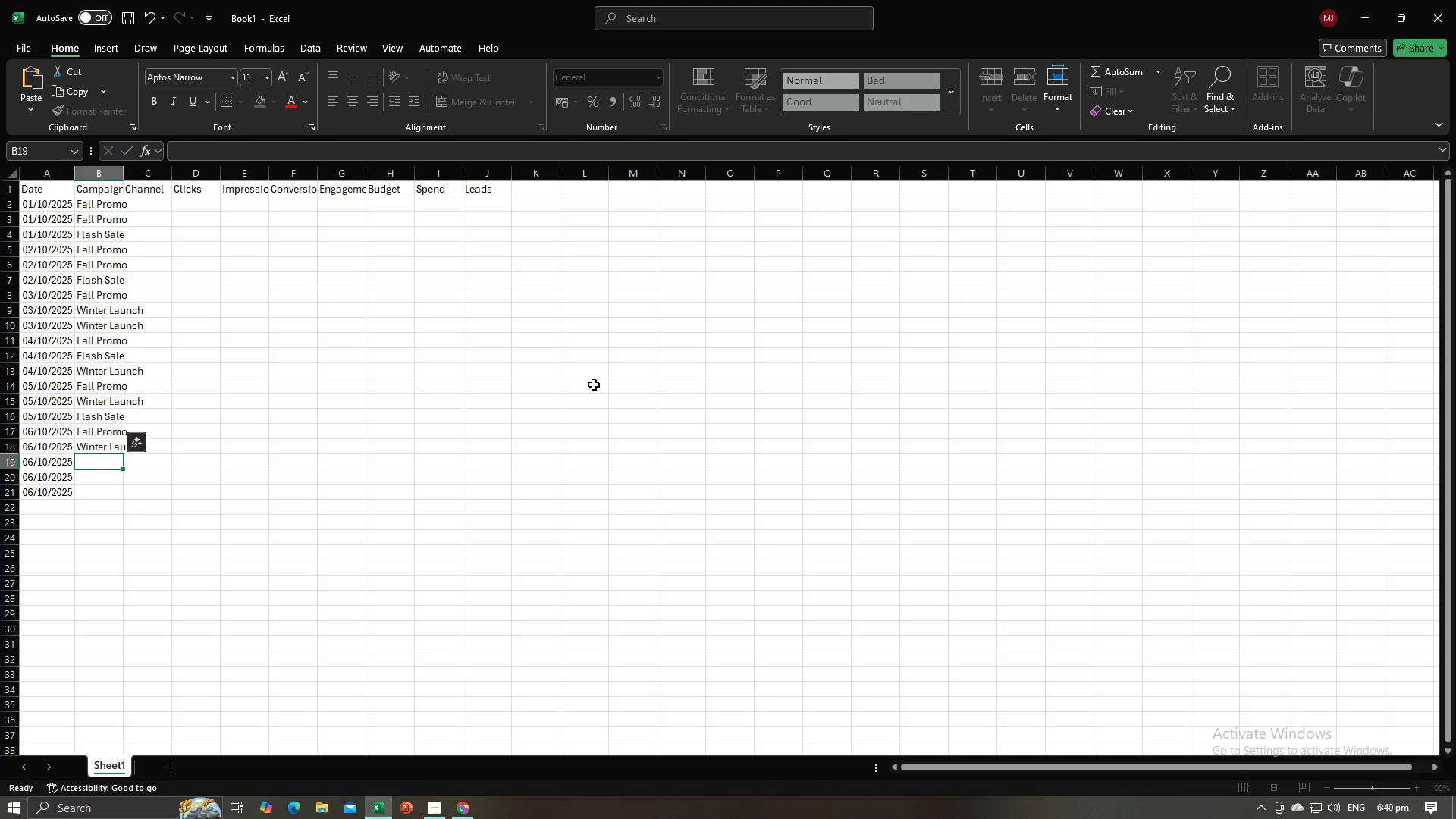 
 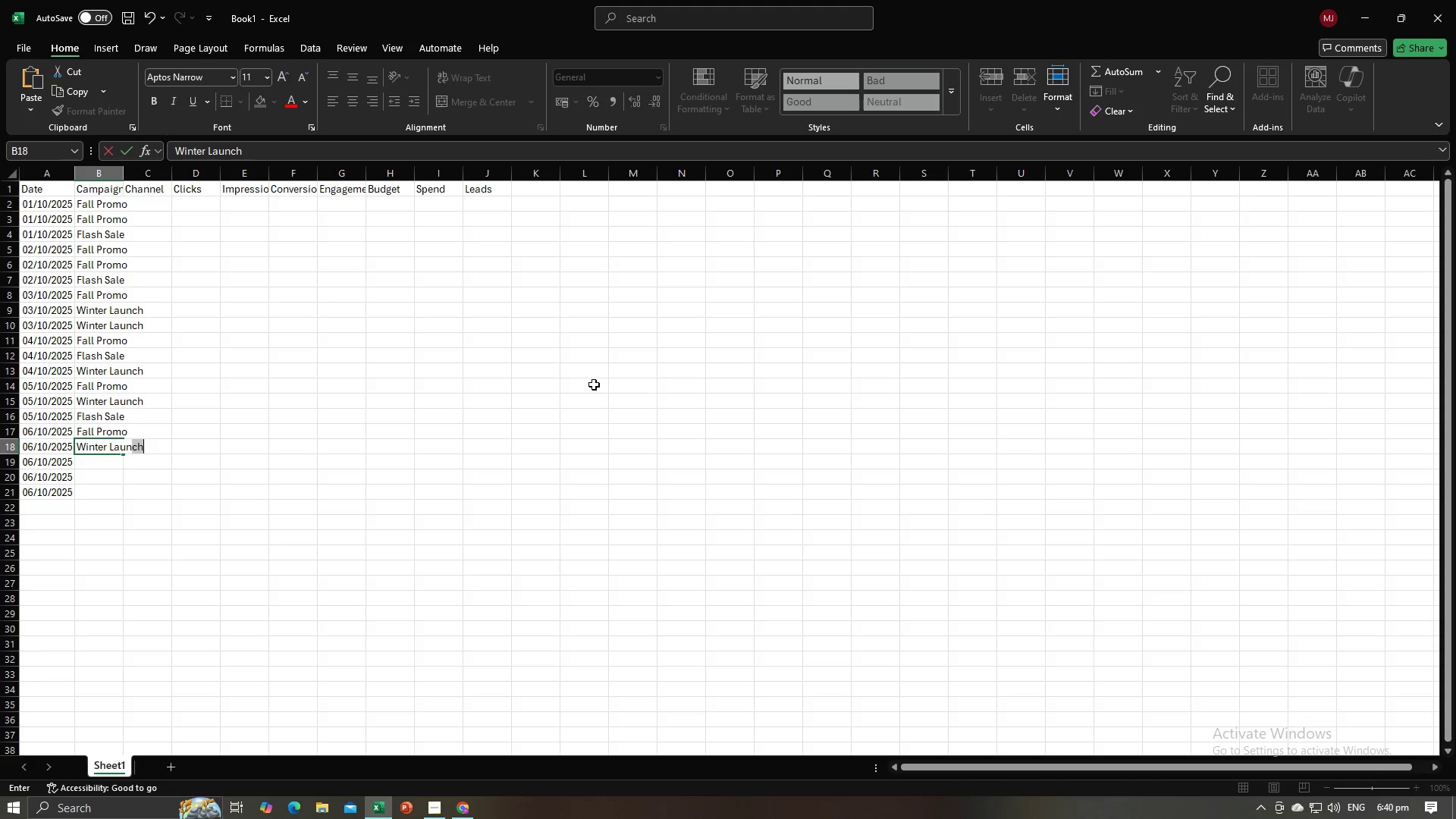 
key(Enter)
 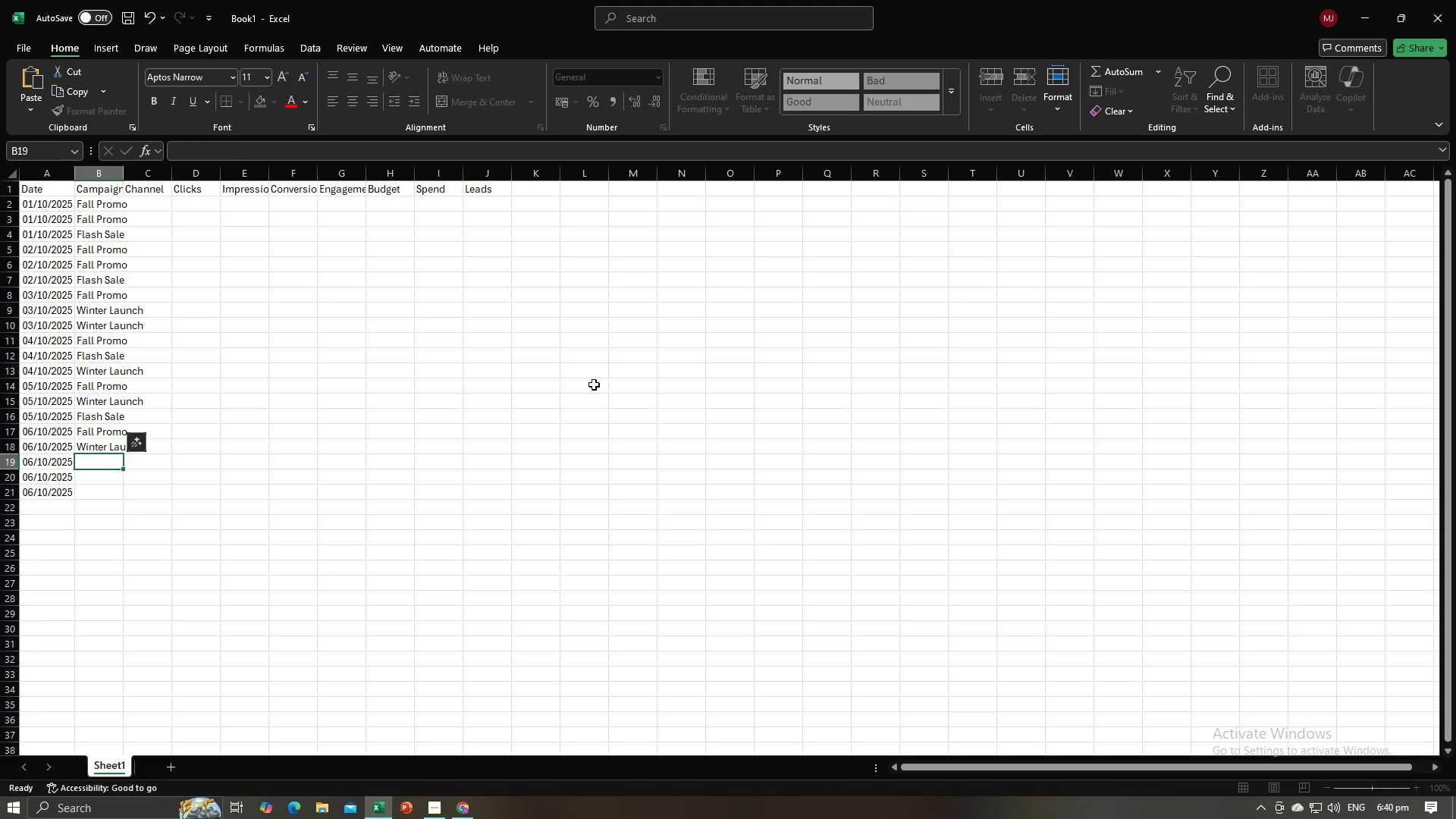 
key(Alt+AltLeft)
 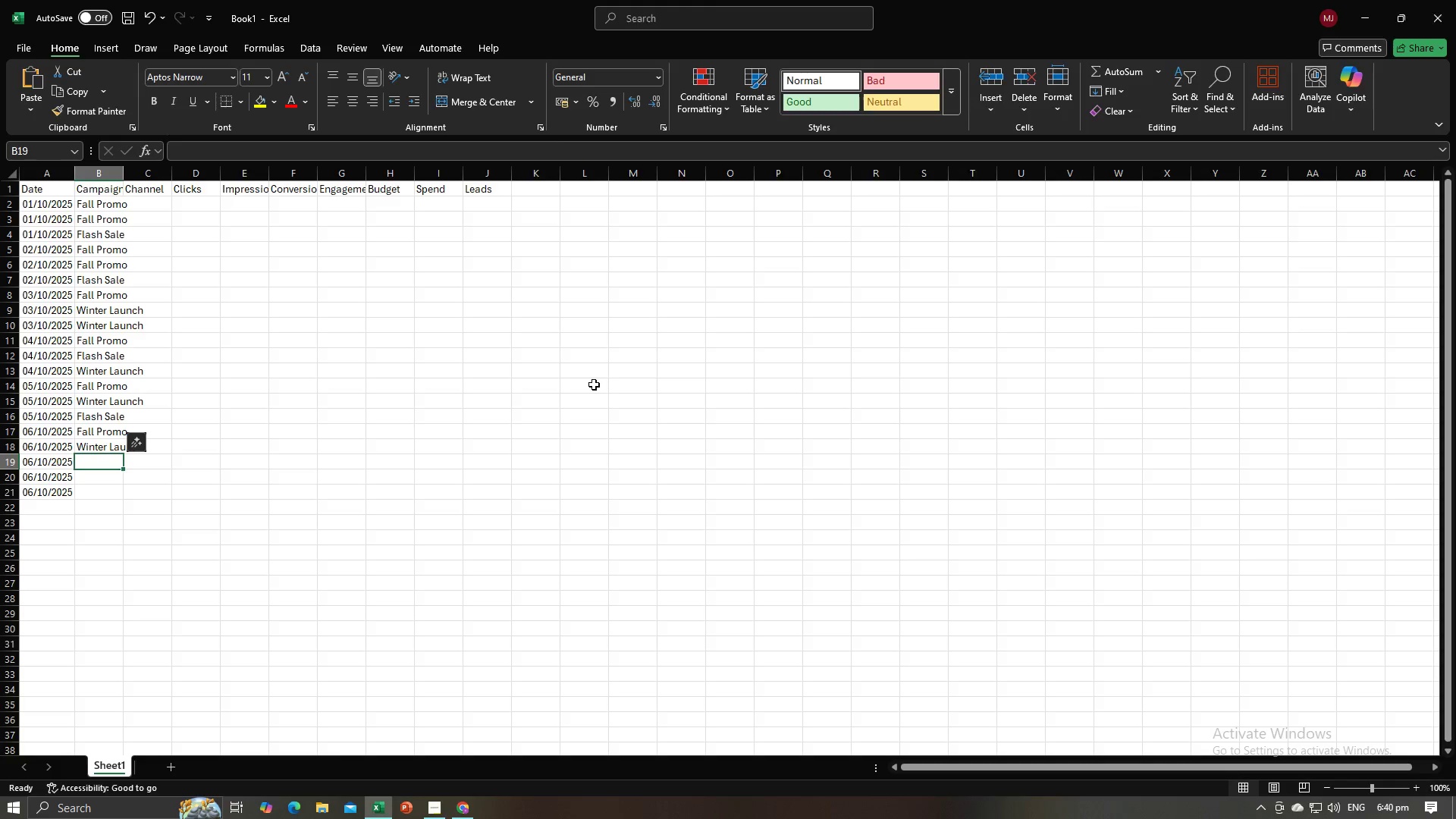 
key(Alt+Tab)
 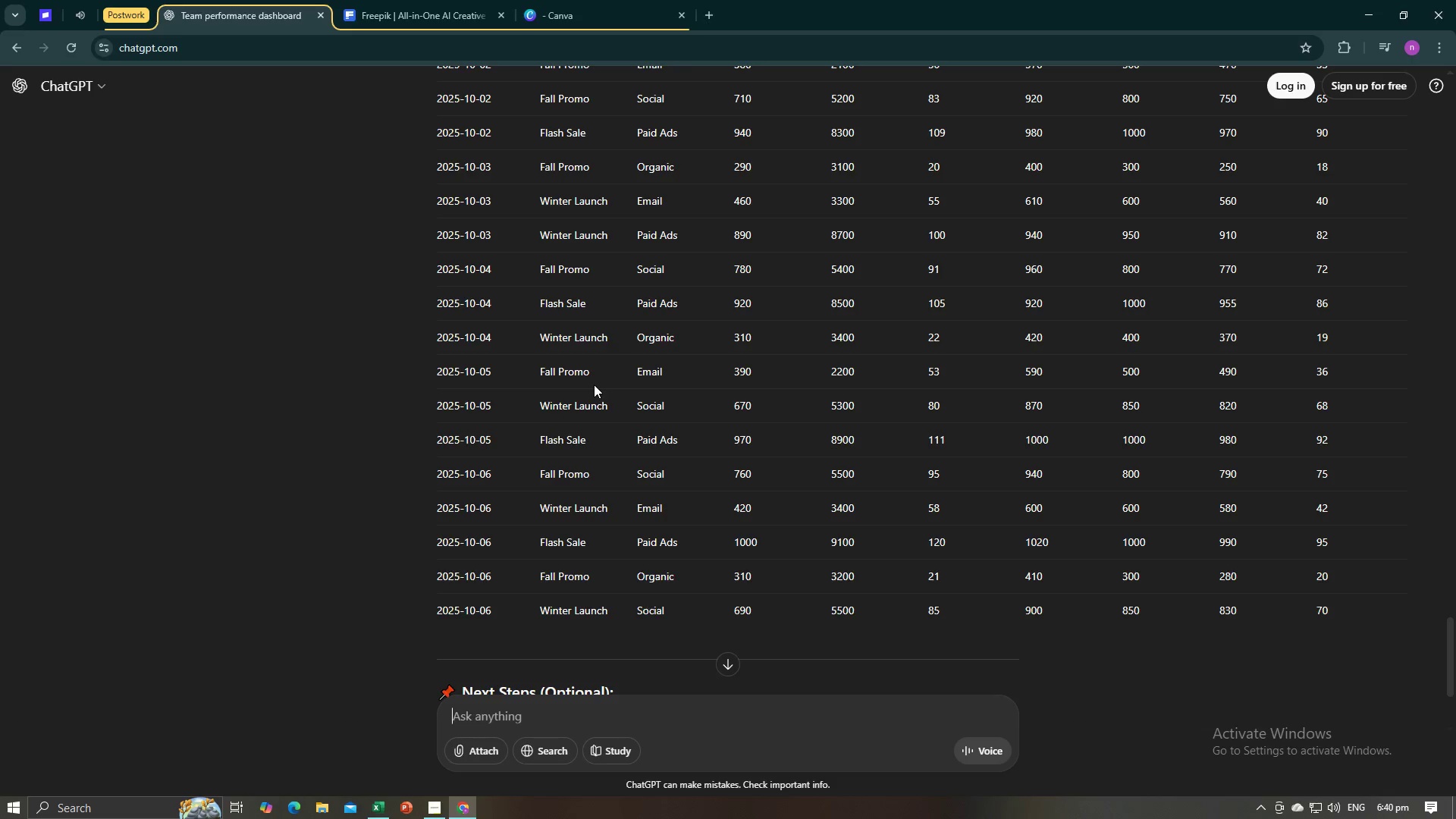 
wait(5.89)
 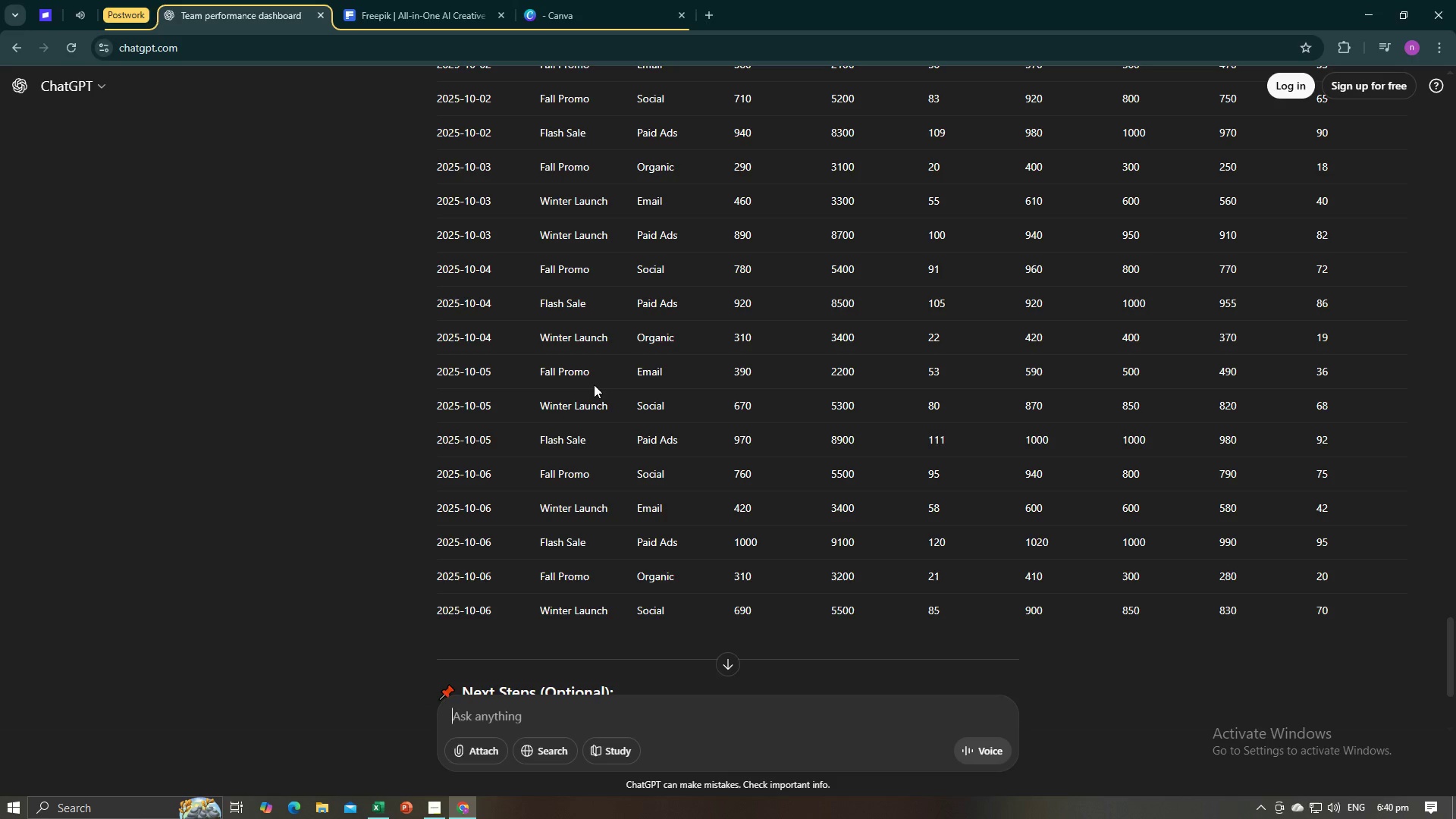 
key(Alt+AltLeft)
 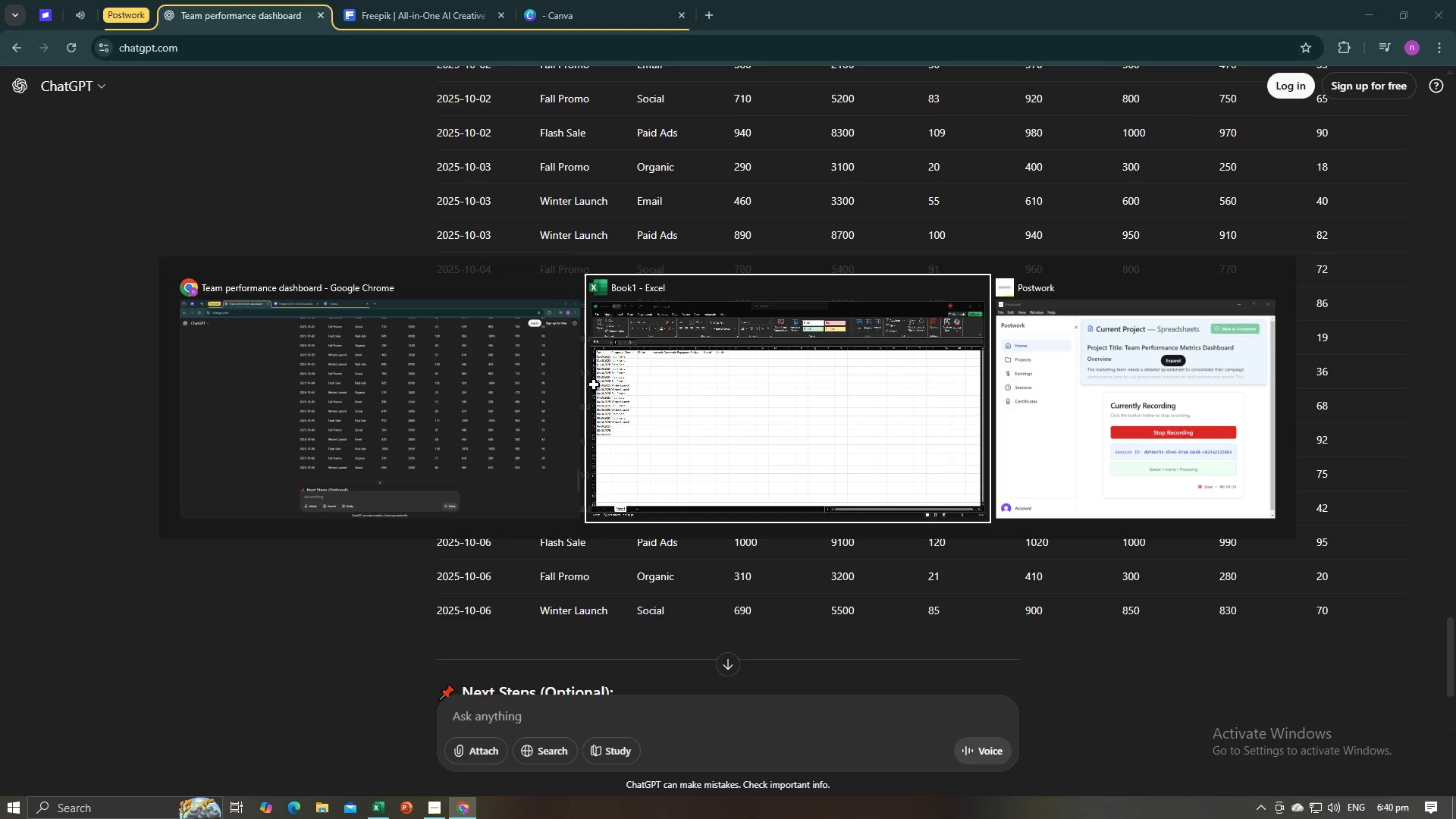 
key(Alt+Tab)
 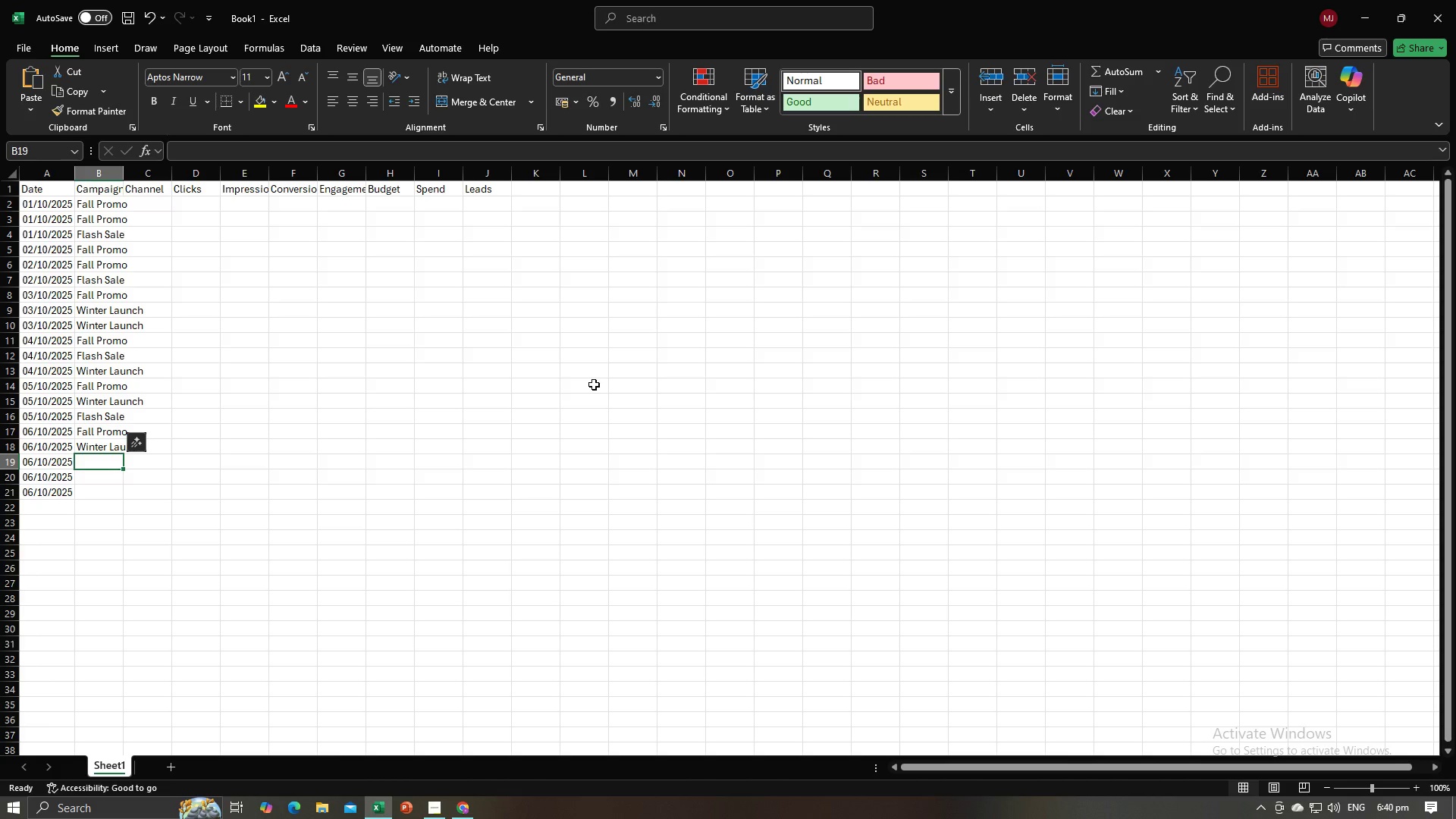 
key(Alt+AltLeft)
 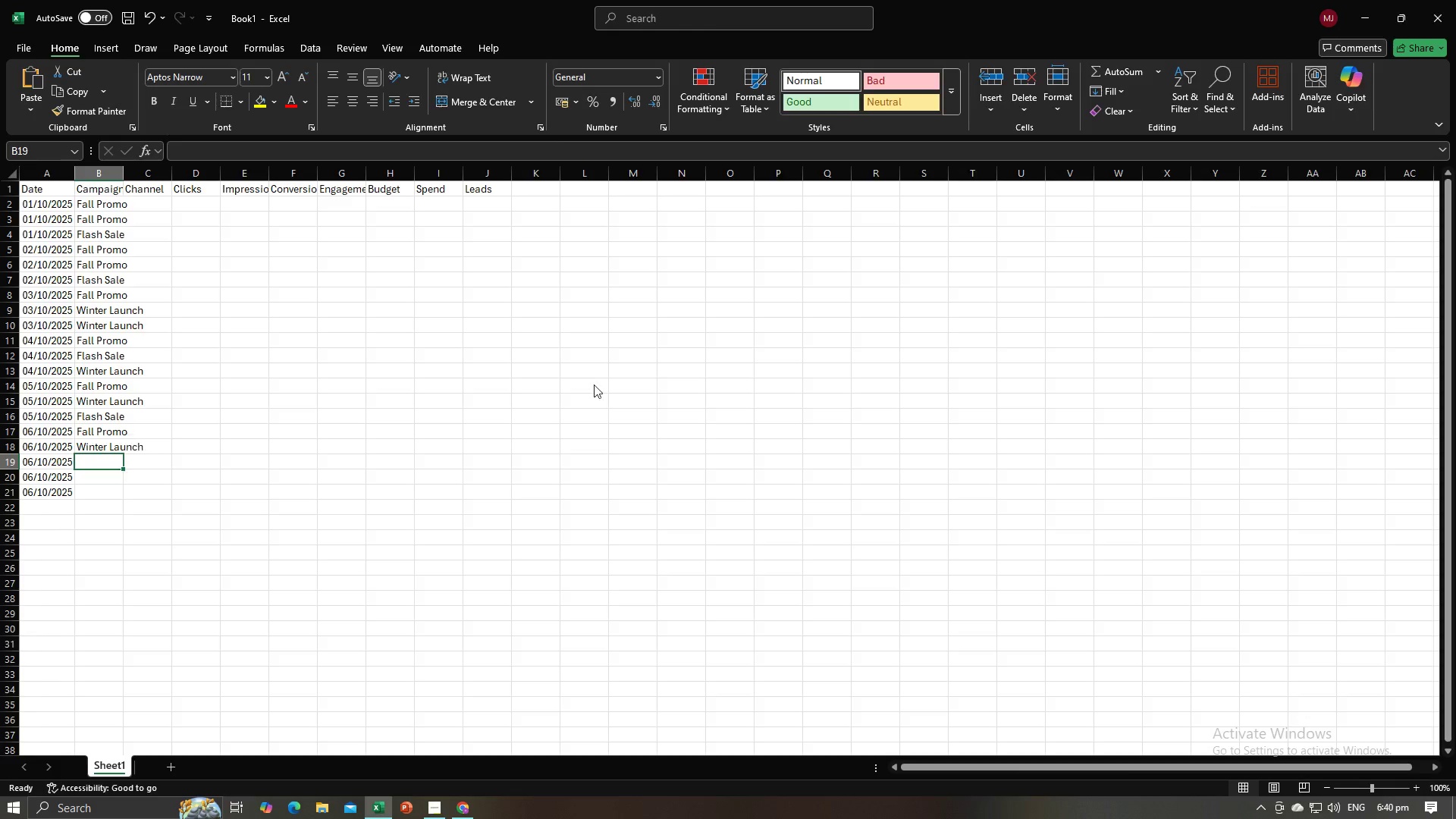 
key(Alt+Tab)
 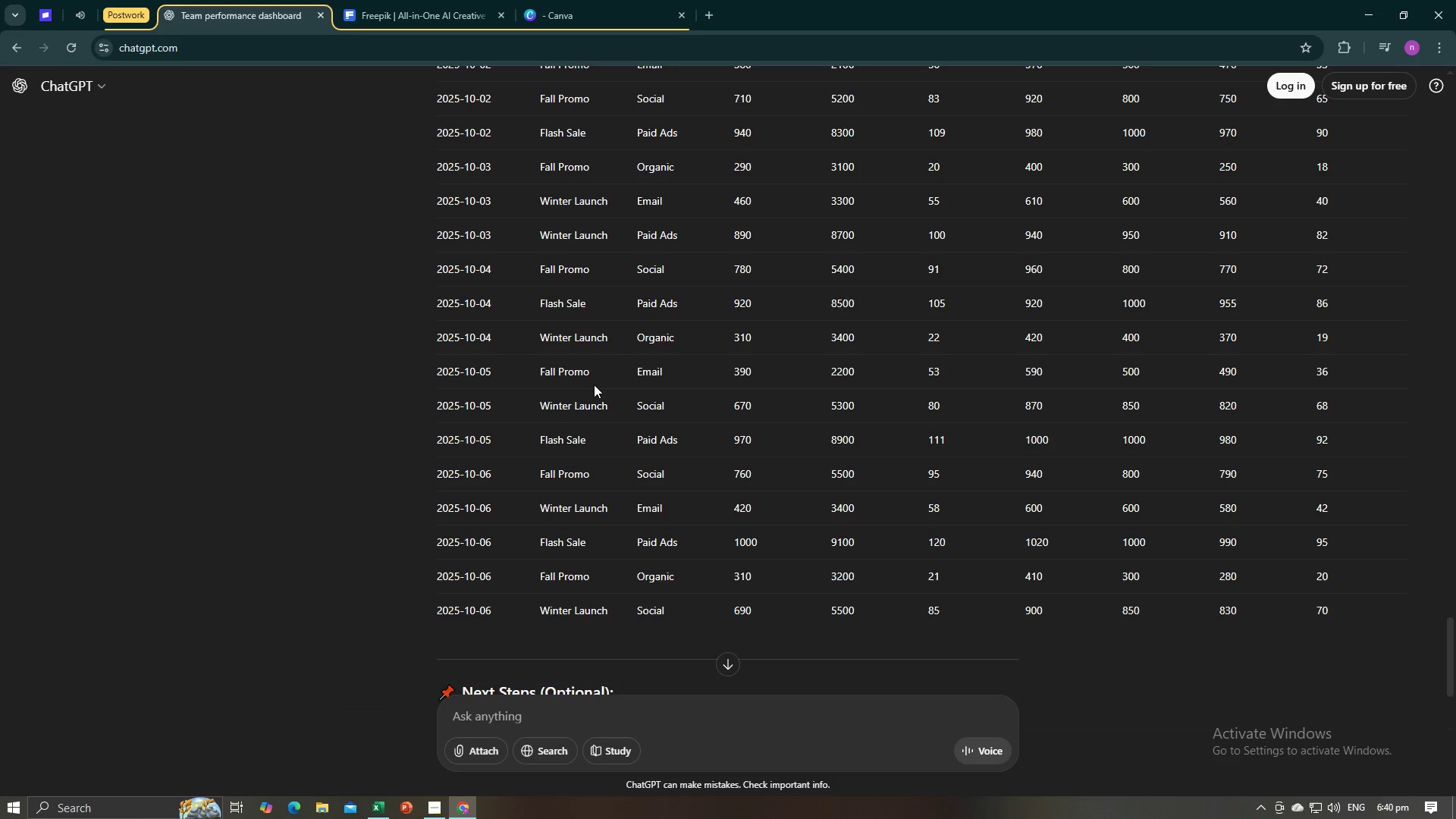 
key(Alt+AltLeft)
 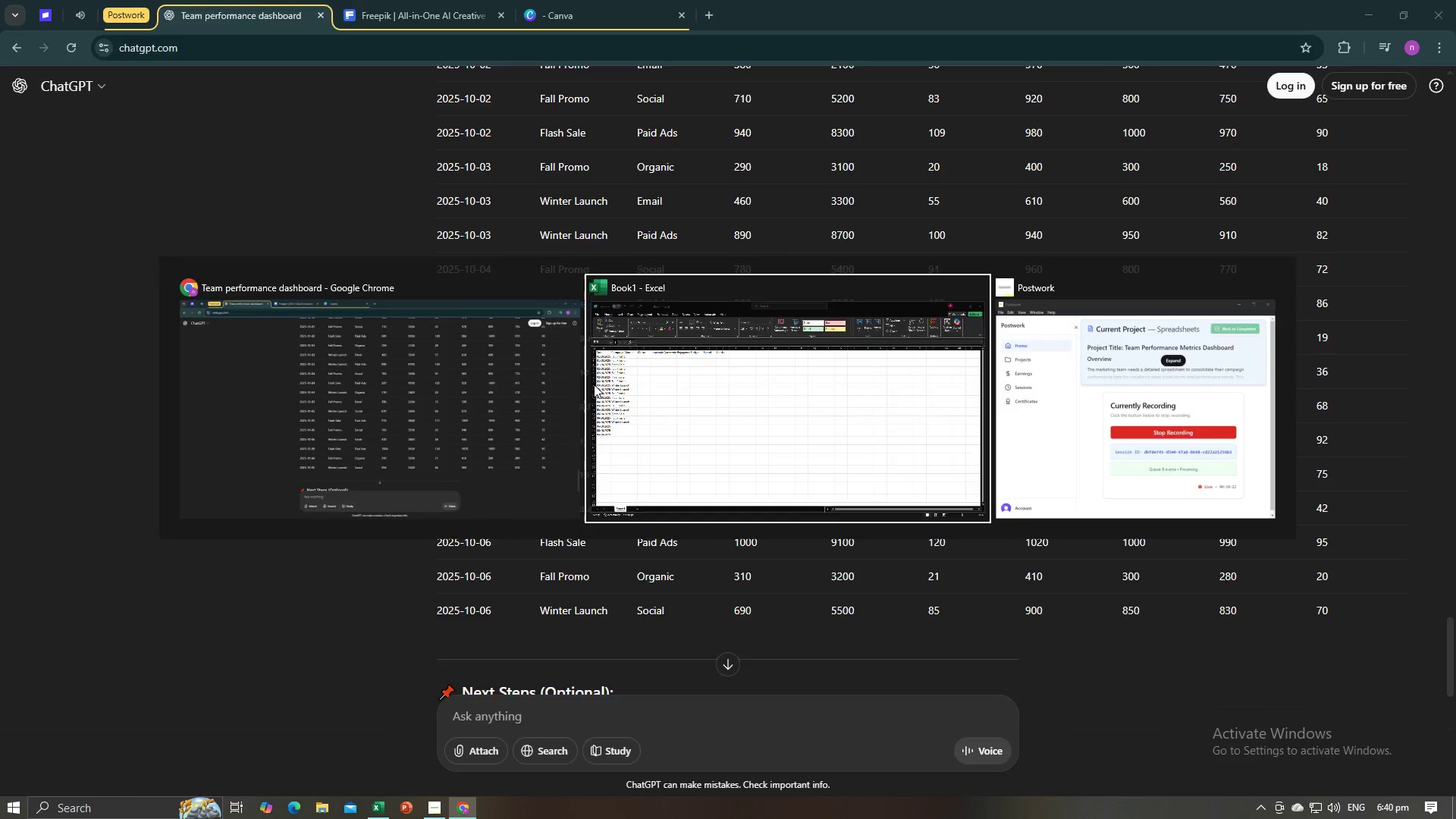 
key(Tab)
type(Flash Sale)
 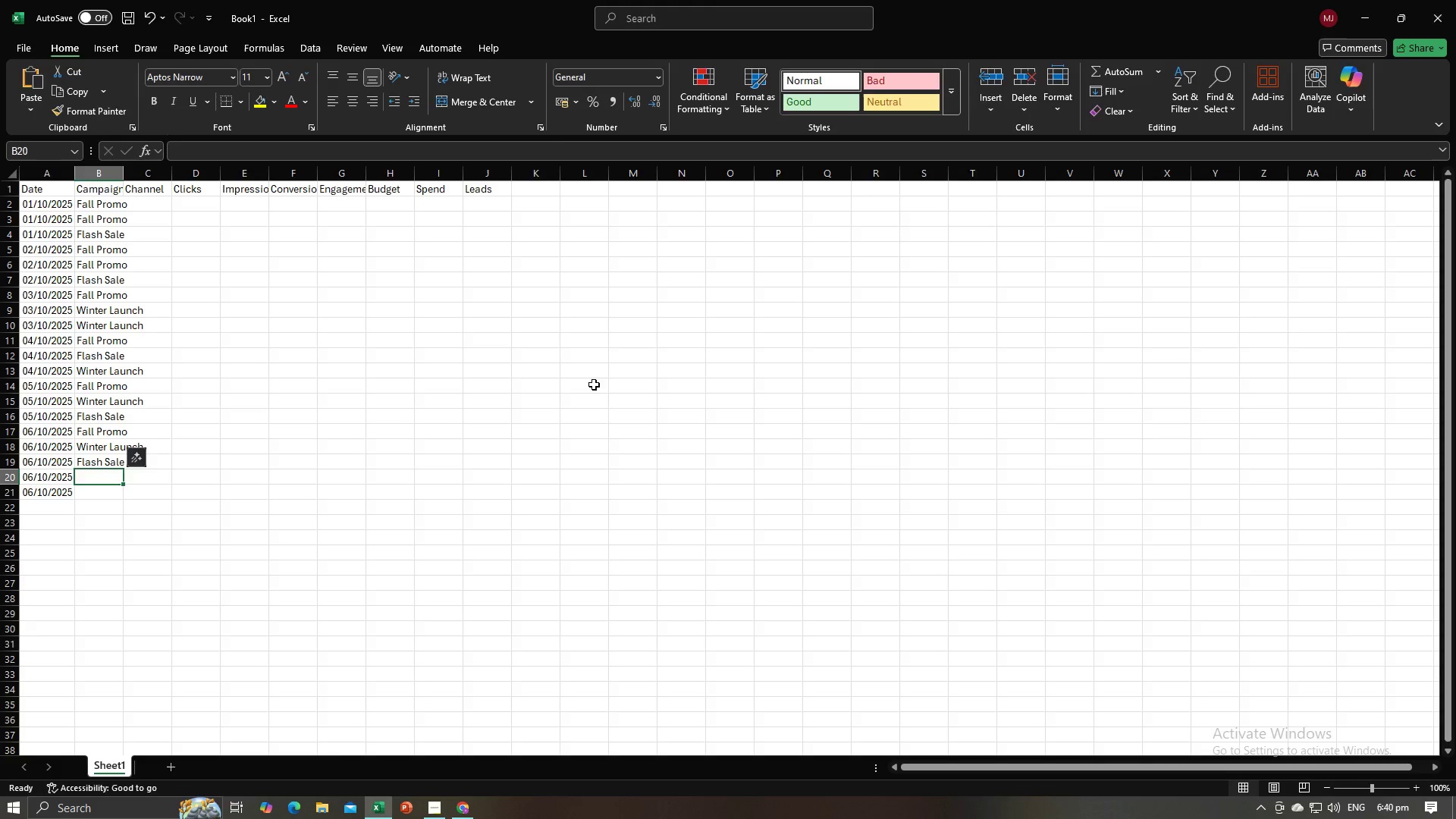 
 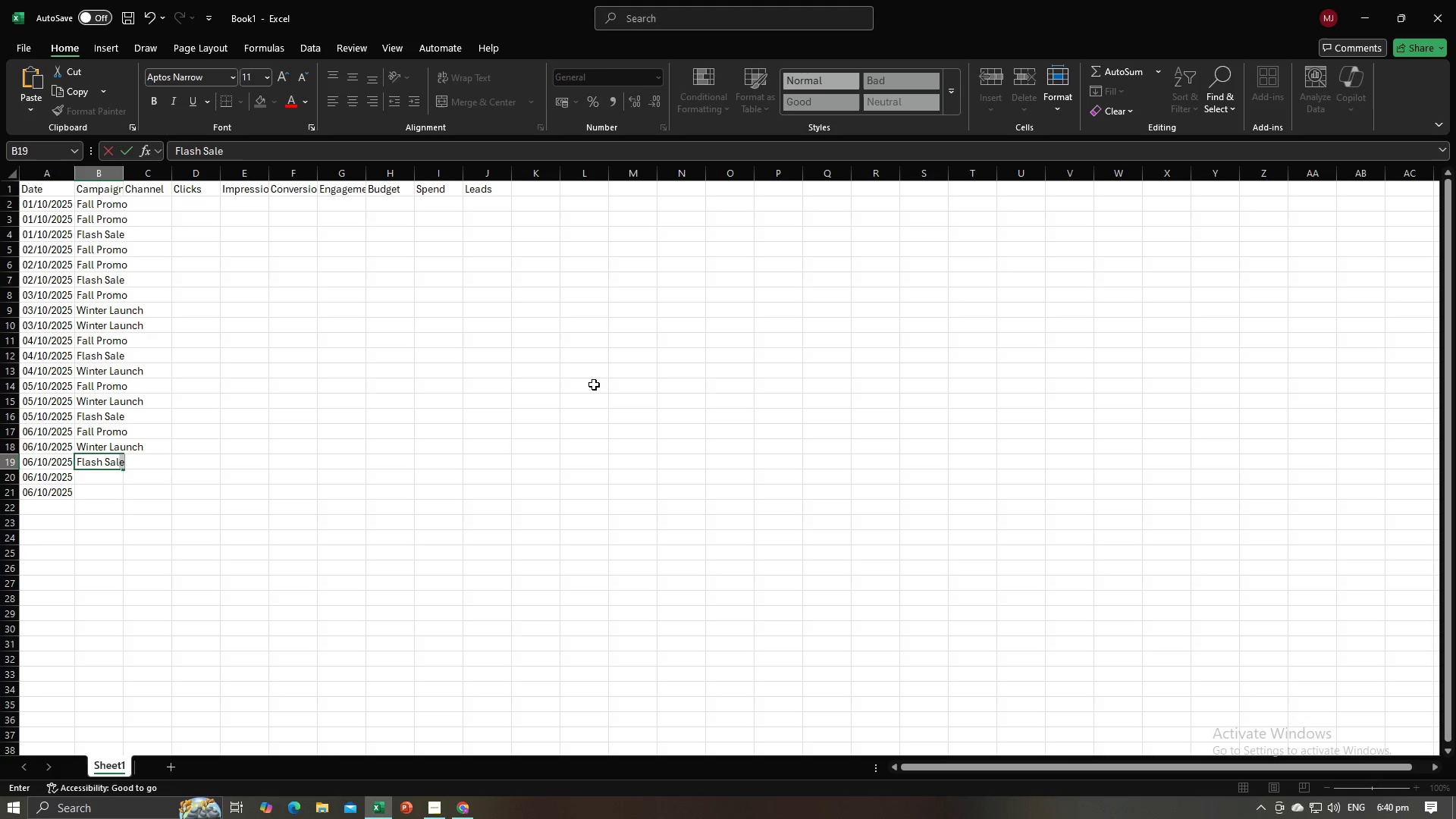 
key(Enter)
 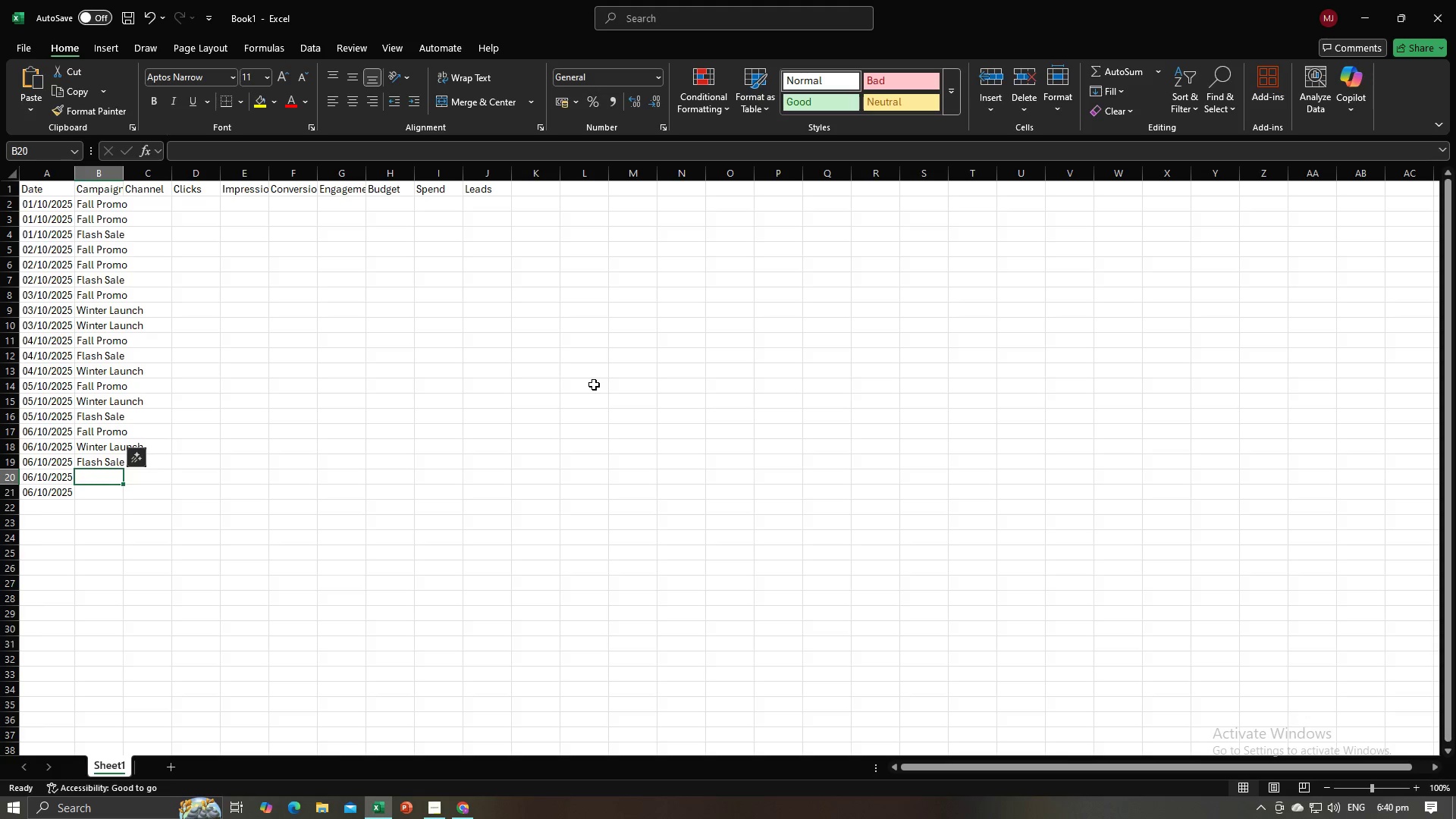 
key(Alt+AltLeft)
 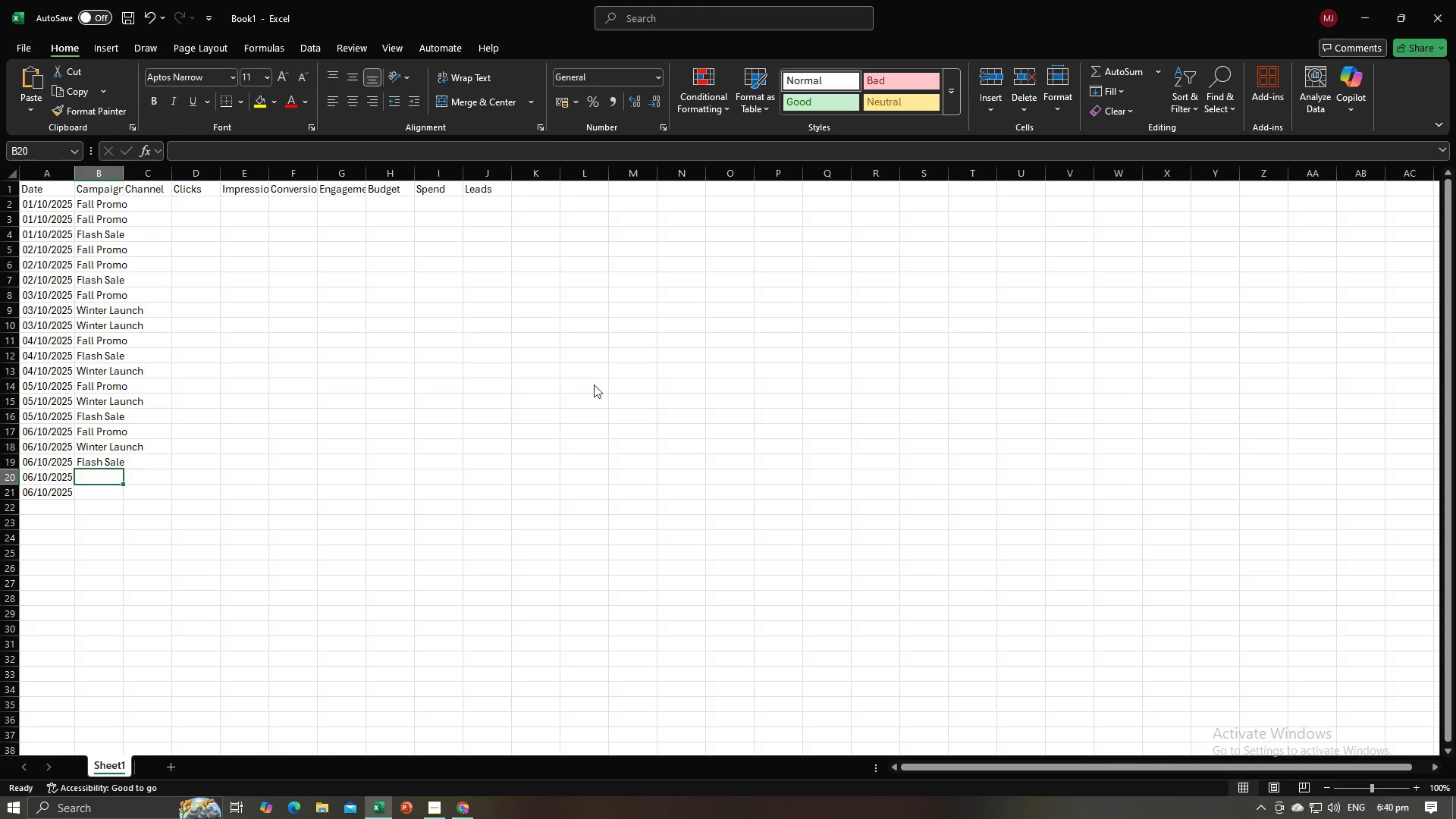 
key(Alt+Tab)
 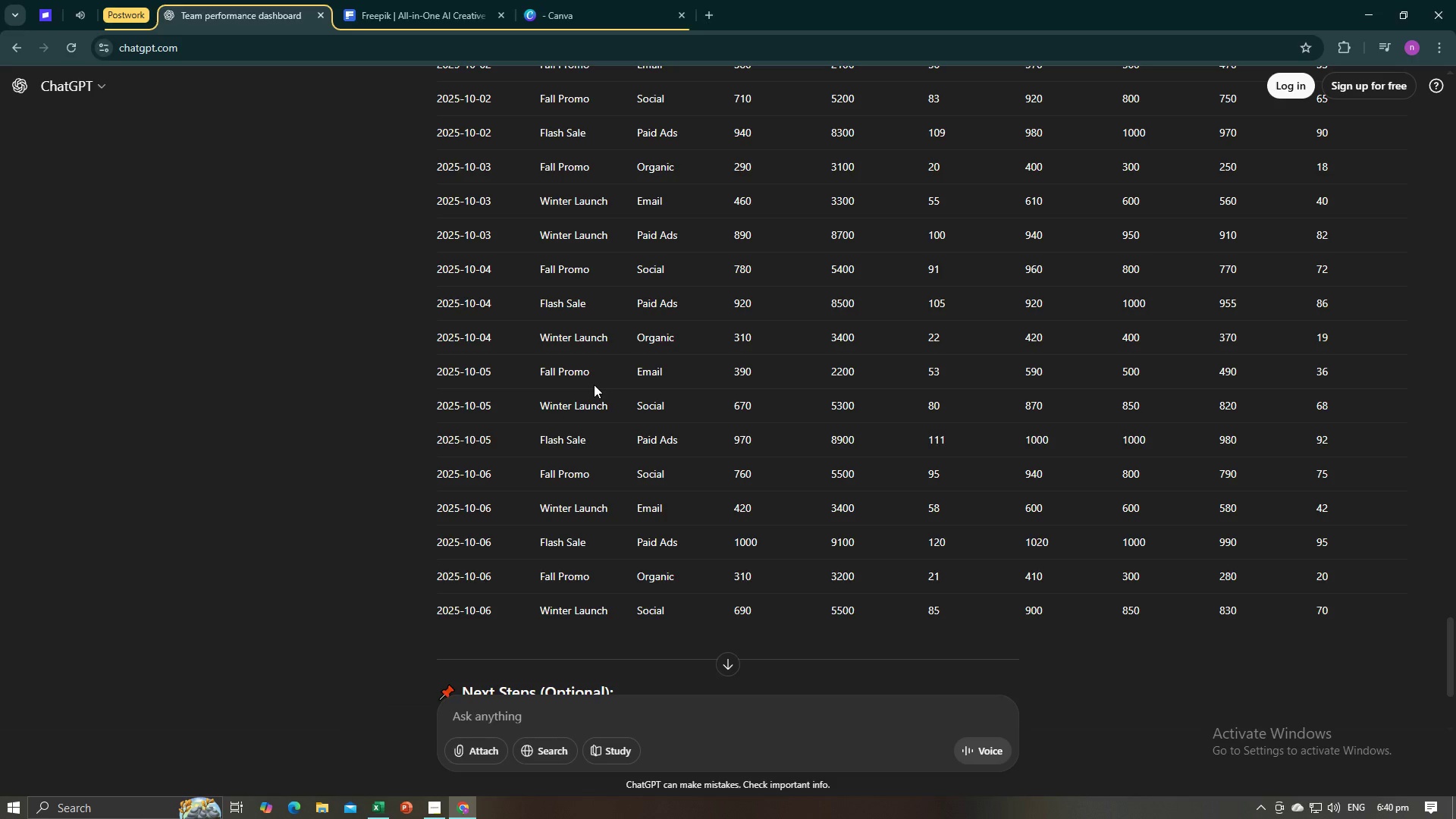 
key(Alt+AltLeft)
 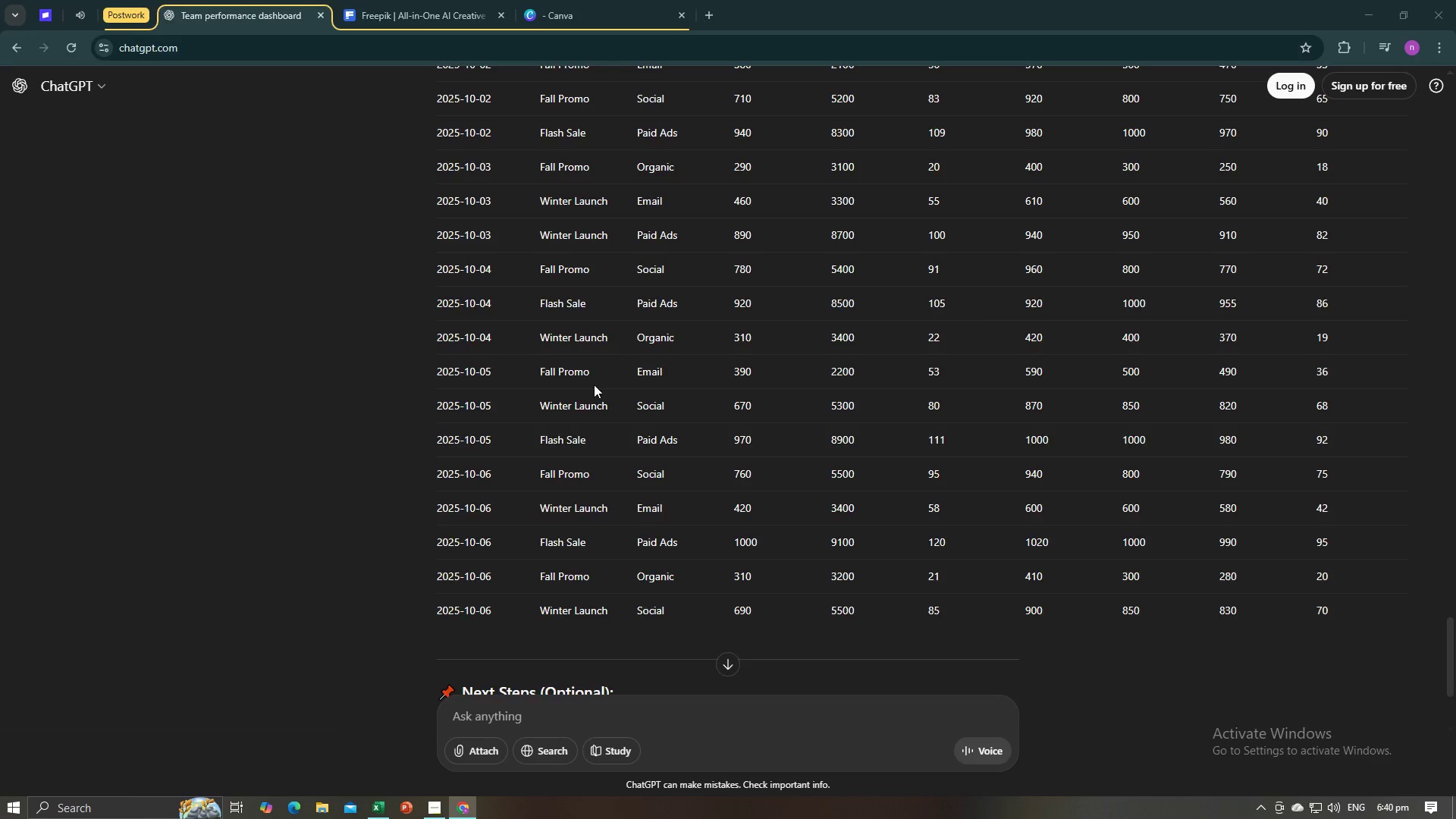 
key(Tab)
type(Fall Promo)
 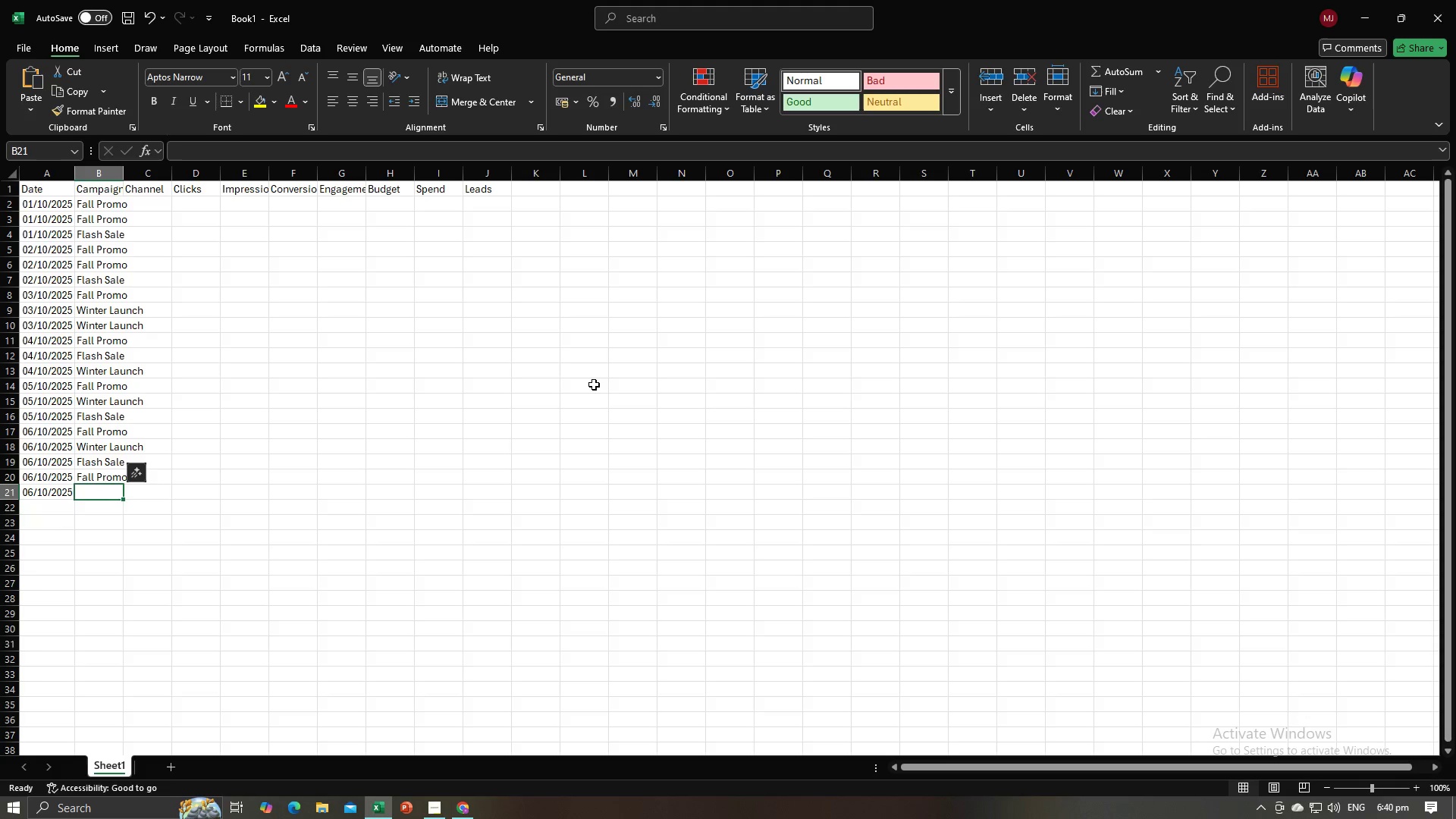 
 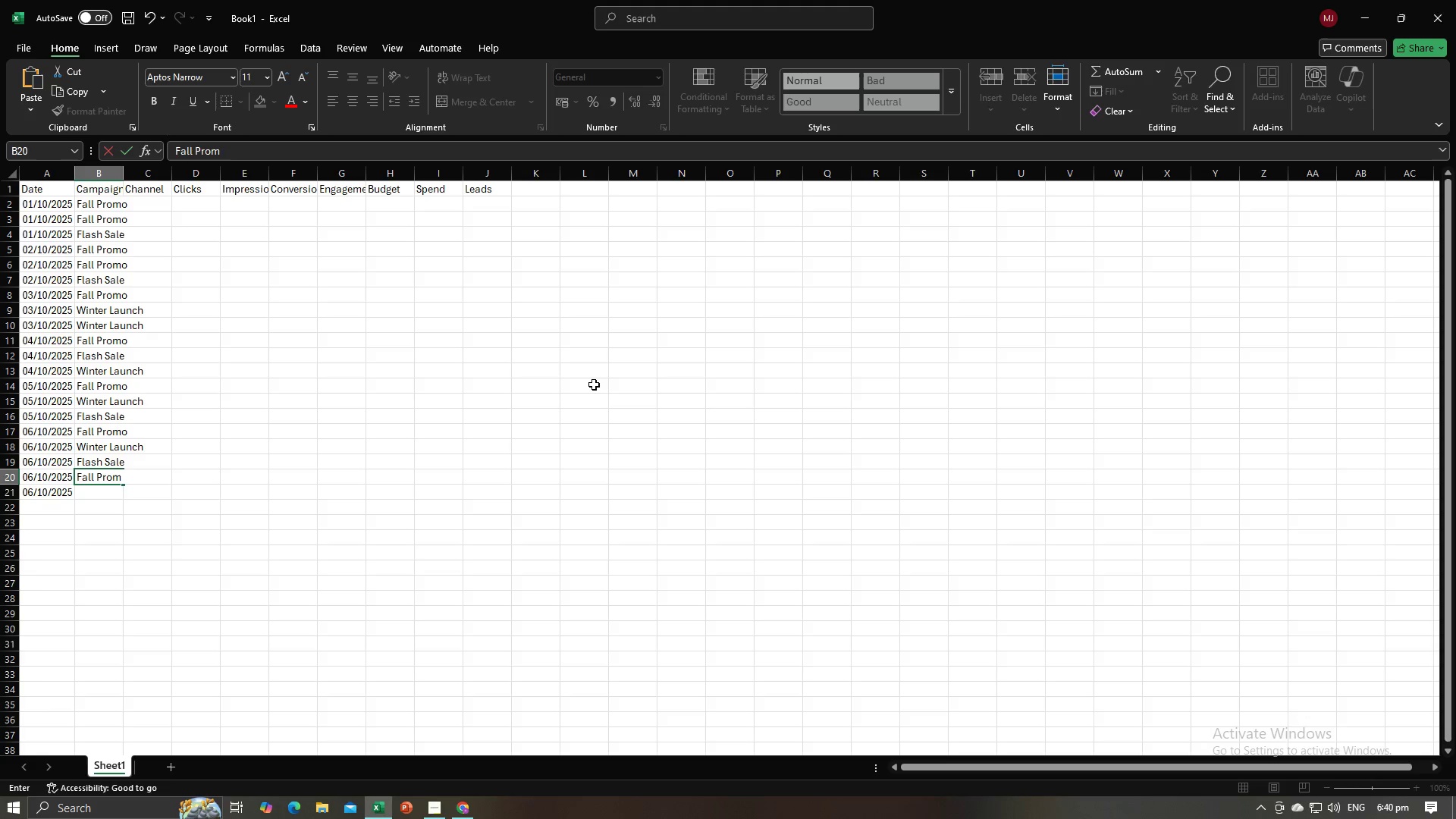 
key(Enter)
 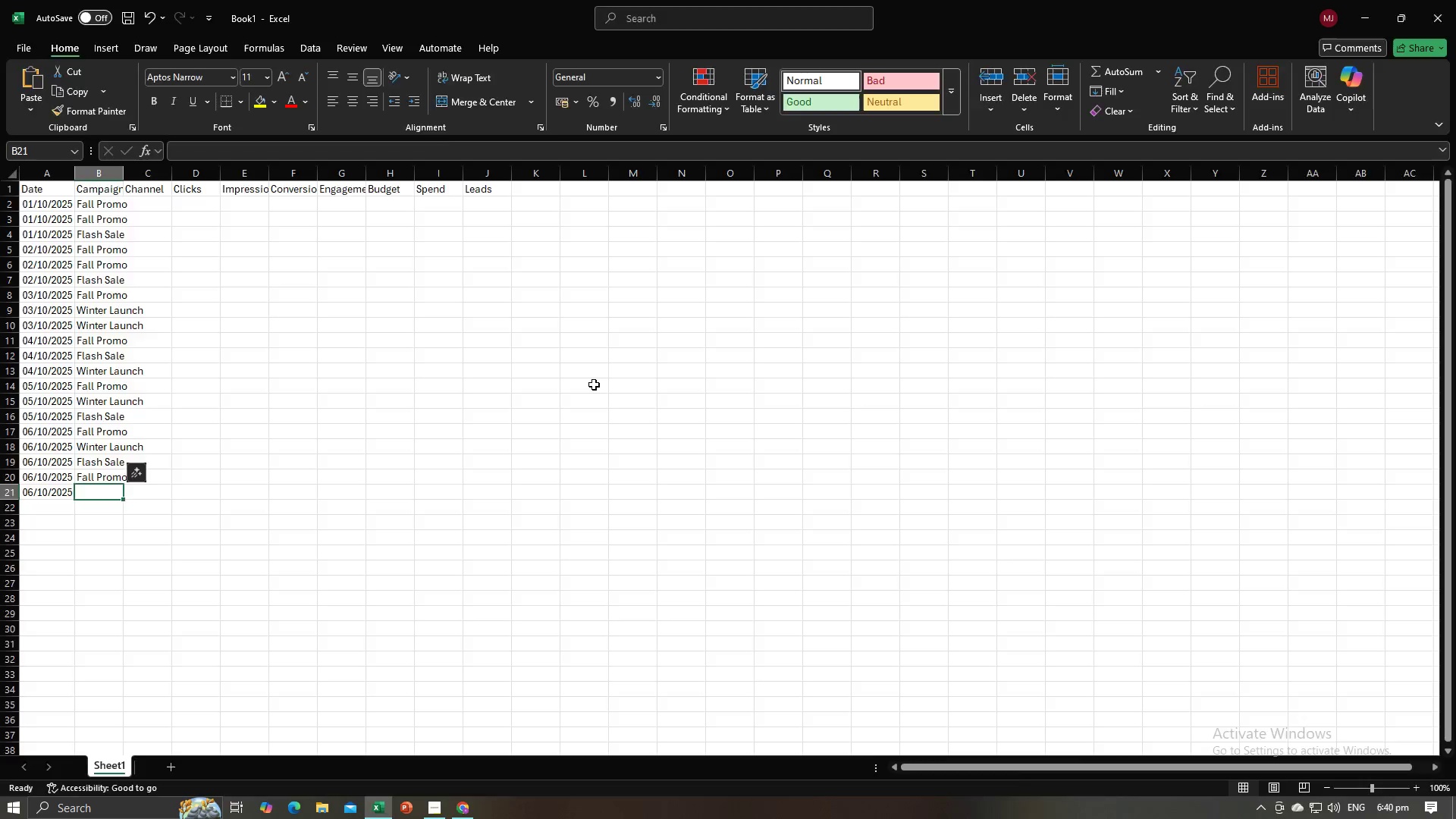 
key(Alt+AltLeft)
 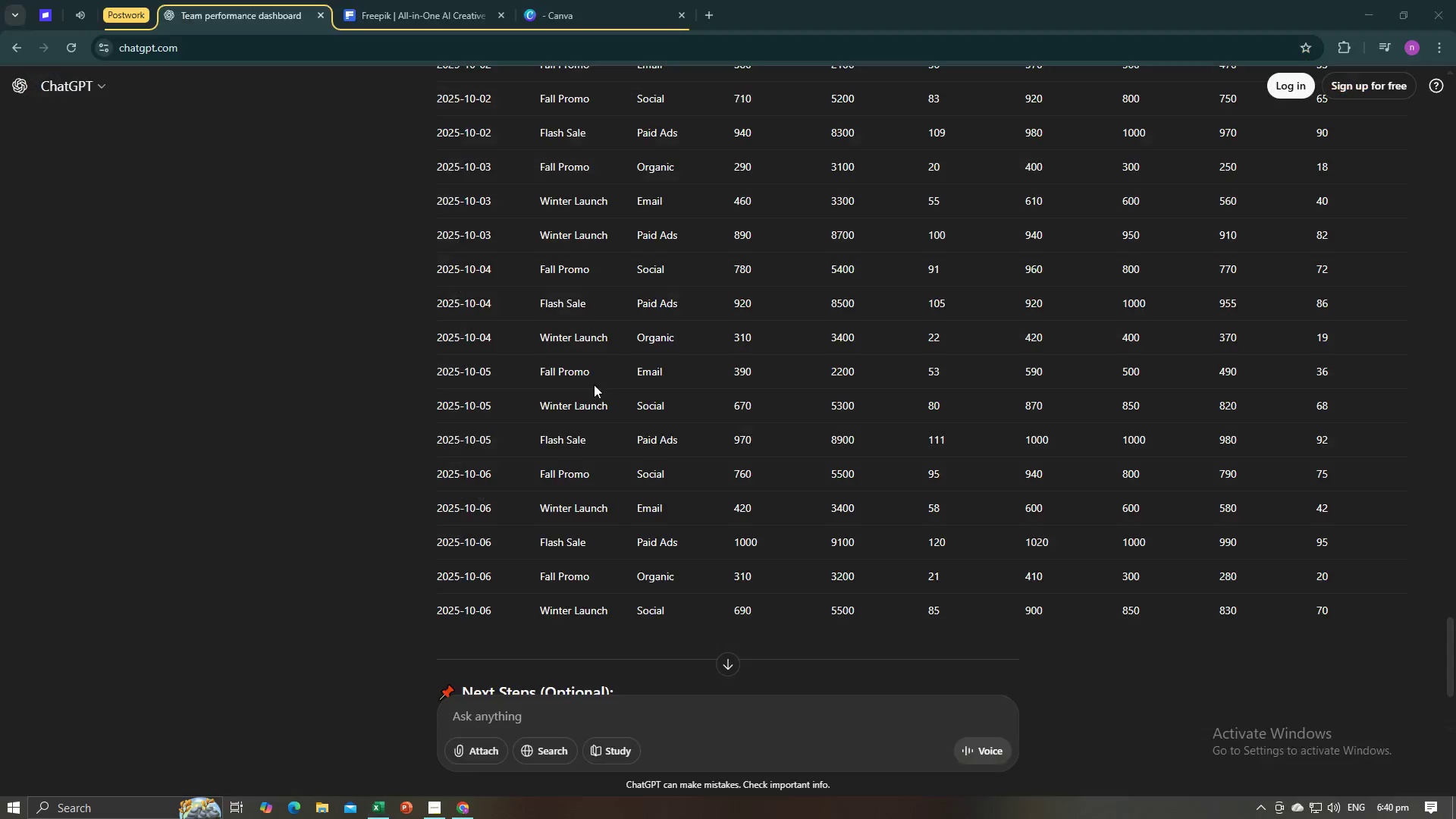 
key(Alt+Tab)
 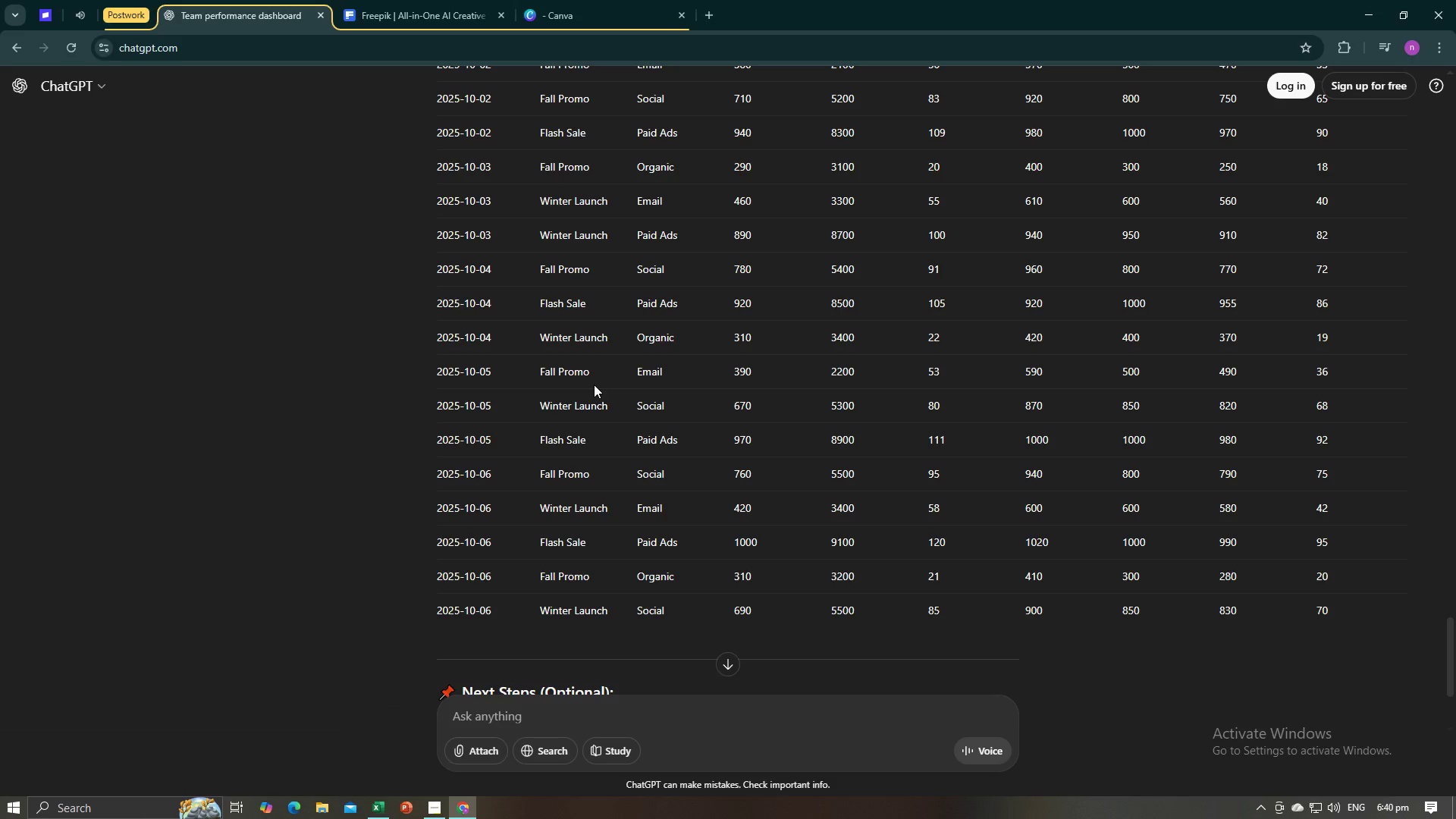 
key(Alt+AltLeft)
 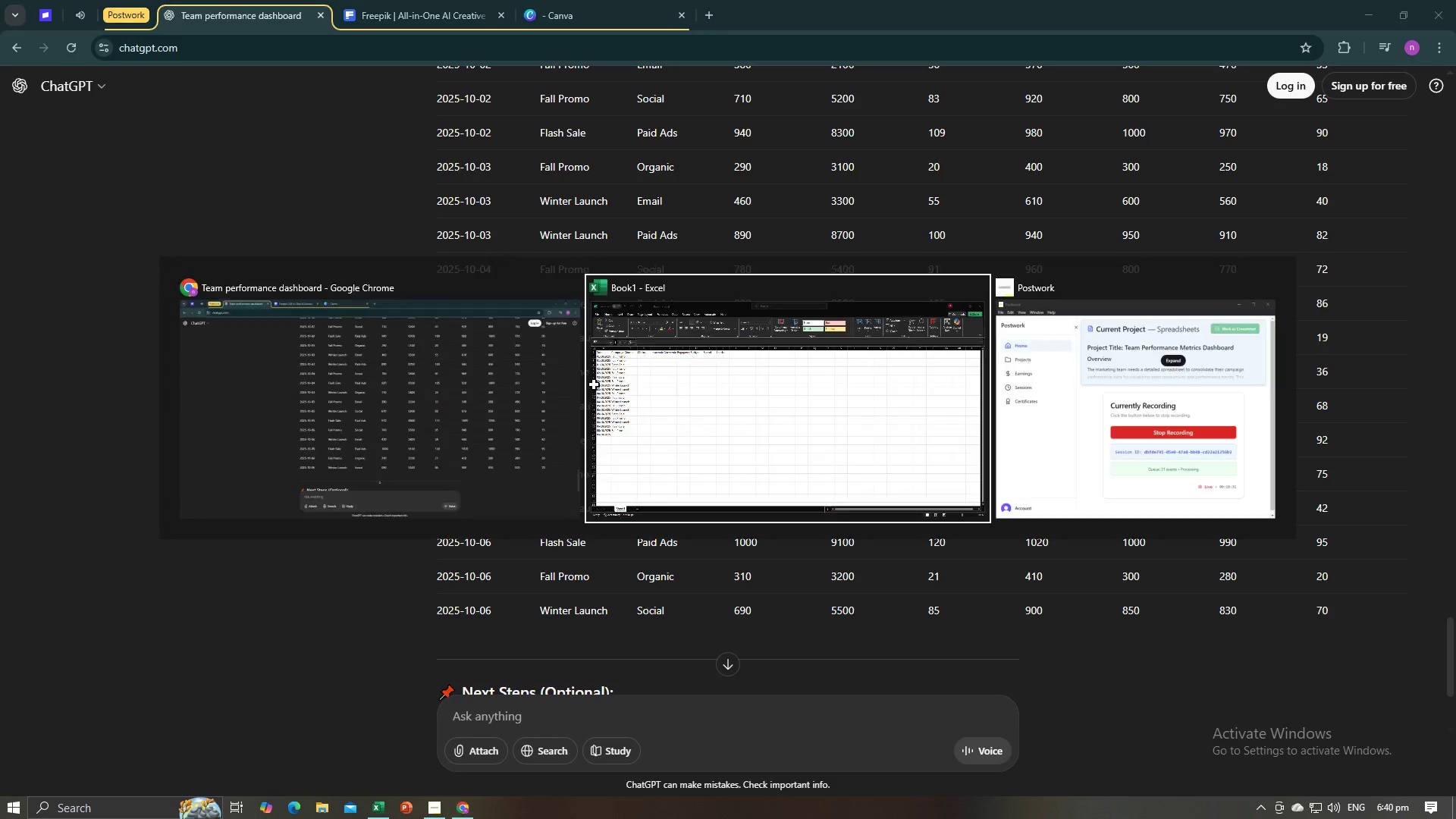 
key(Tab)
type(Winter Launcg)
key(Backspace)
type(h)
 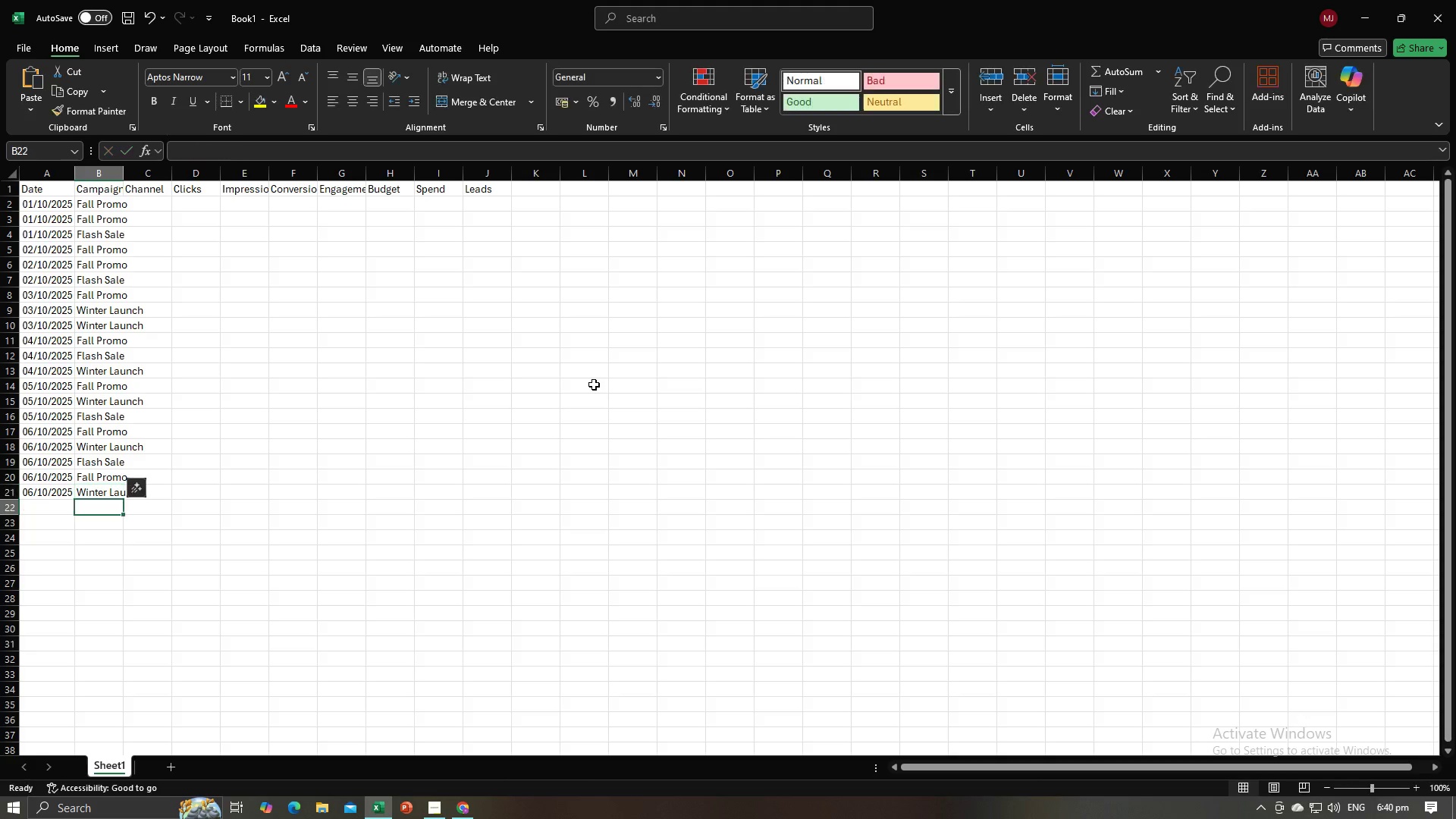 
 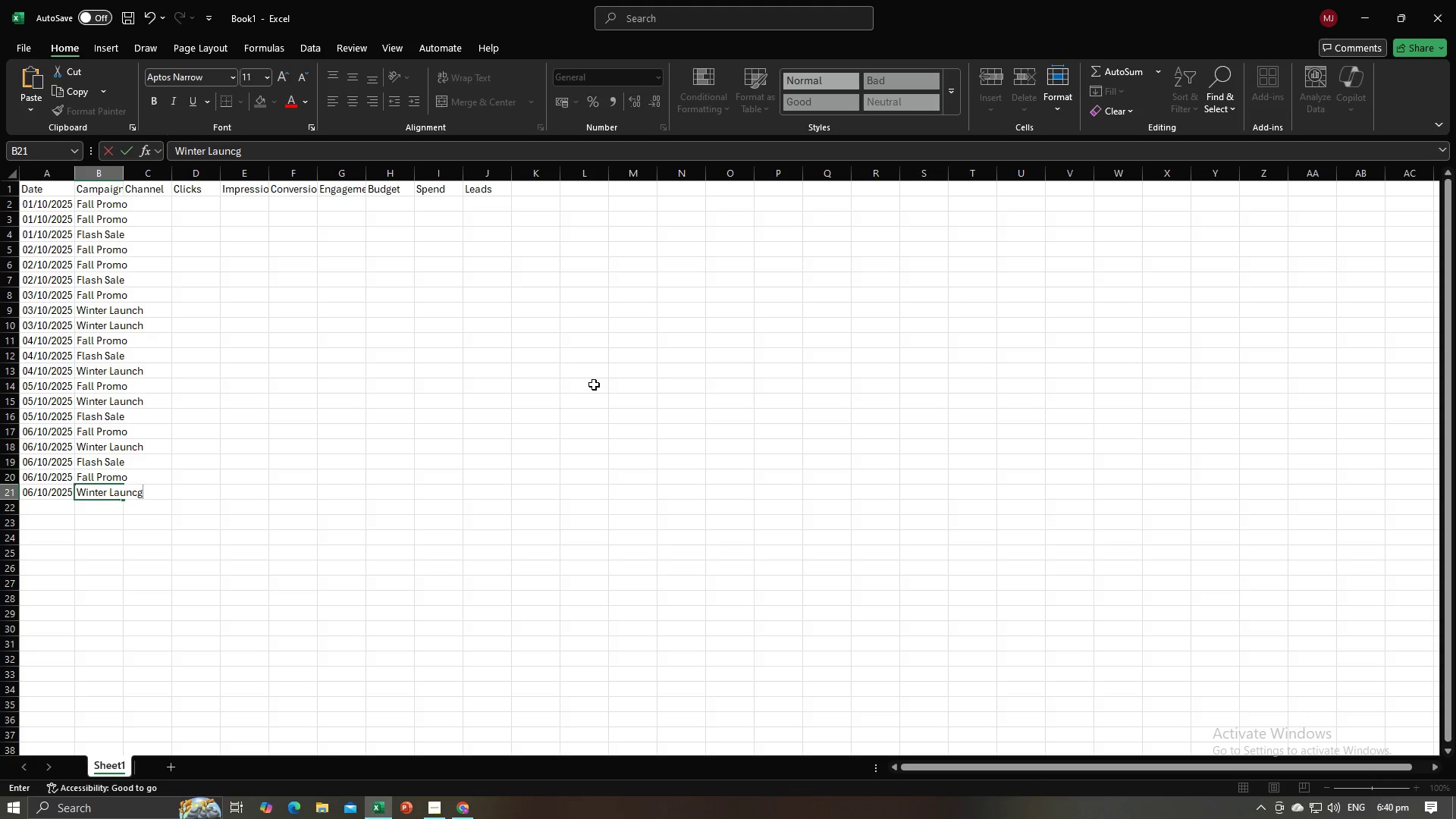 
key(Enter)
 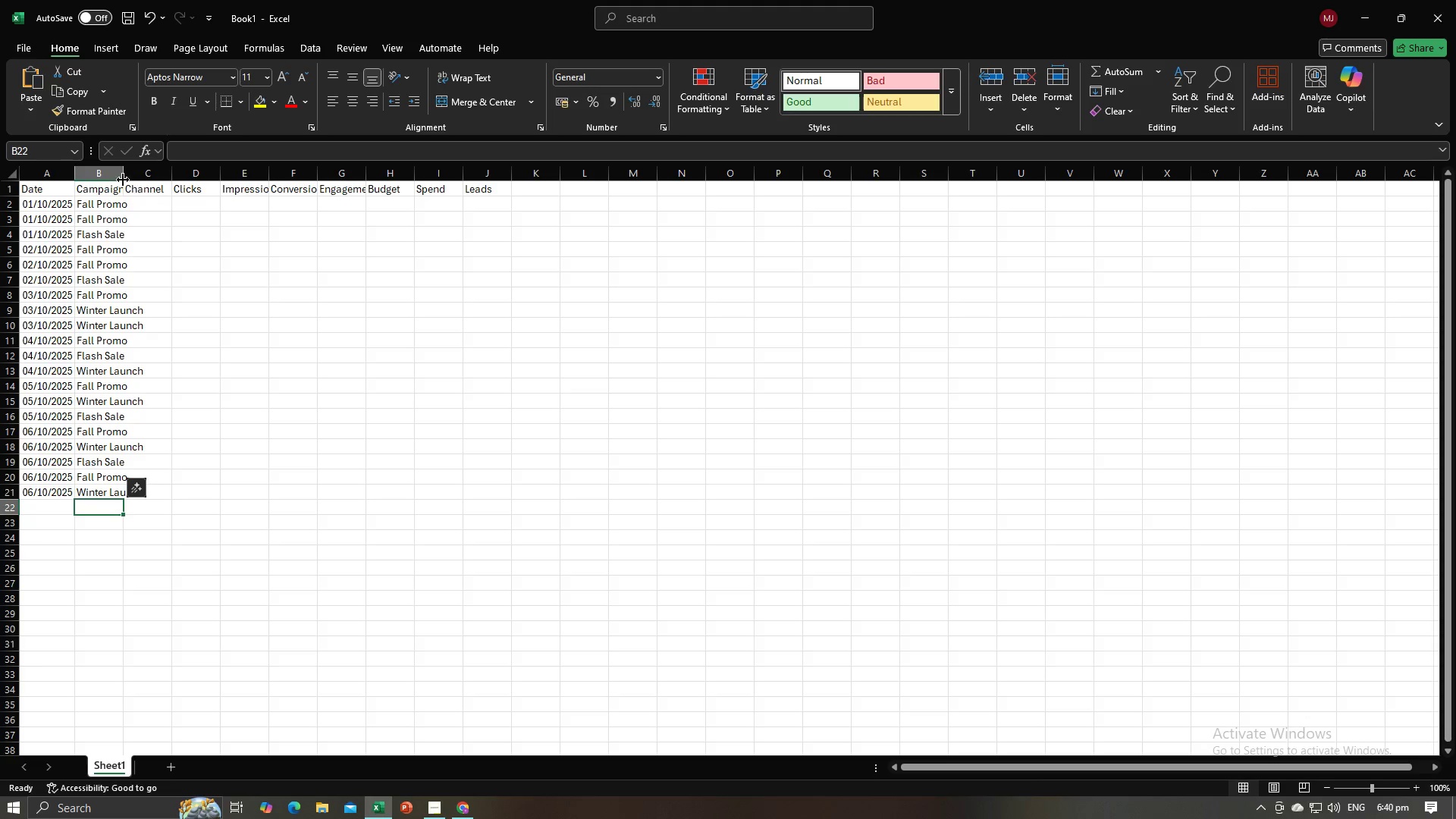 
left_click([118, 177])
 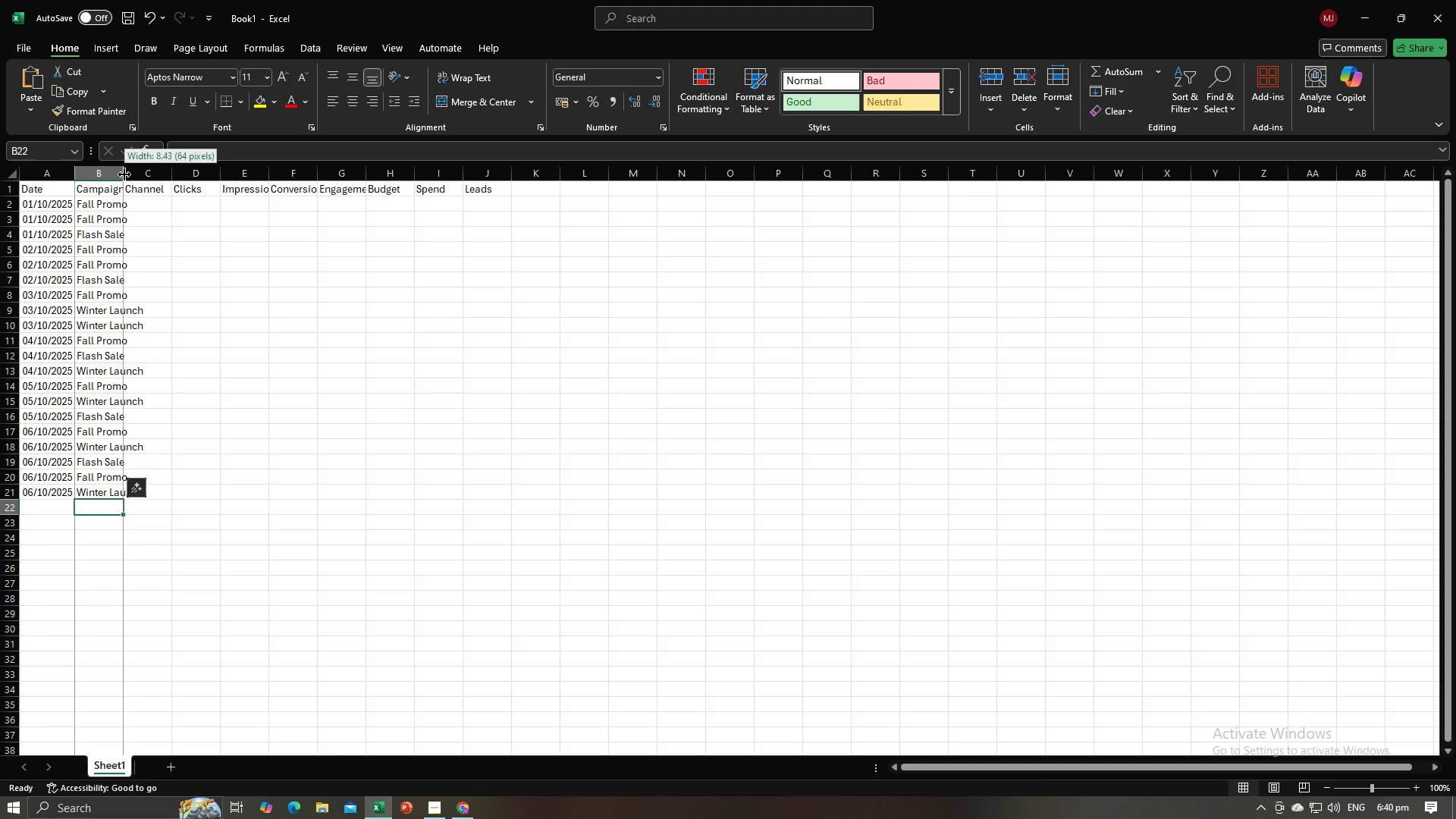 
double_click([124, 174])
 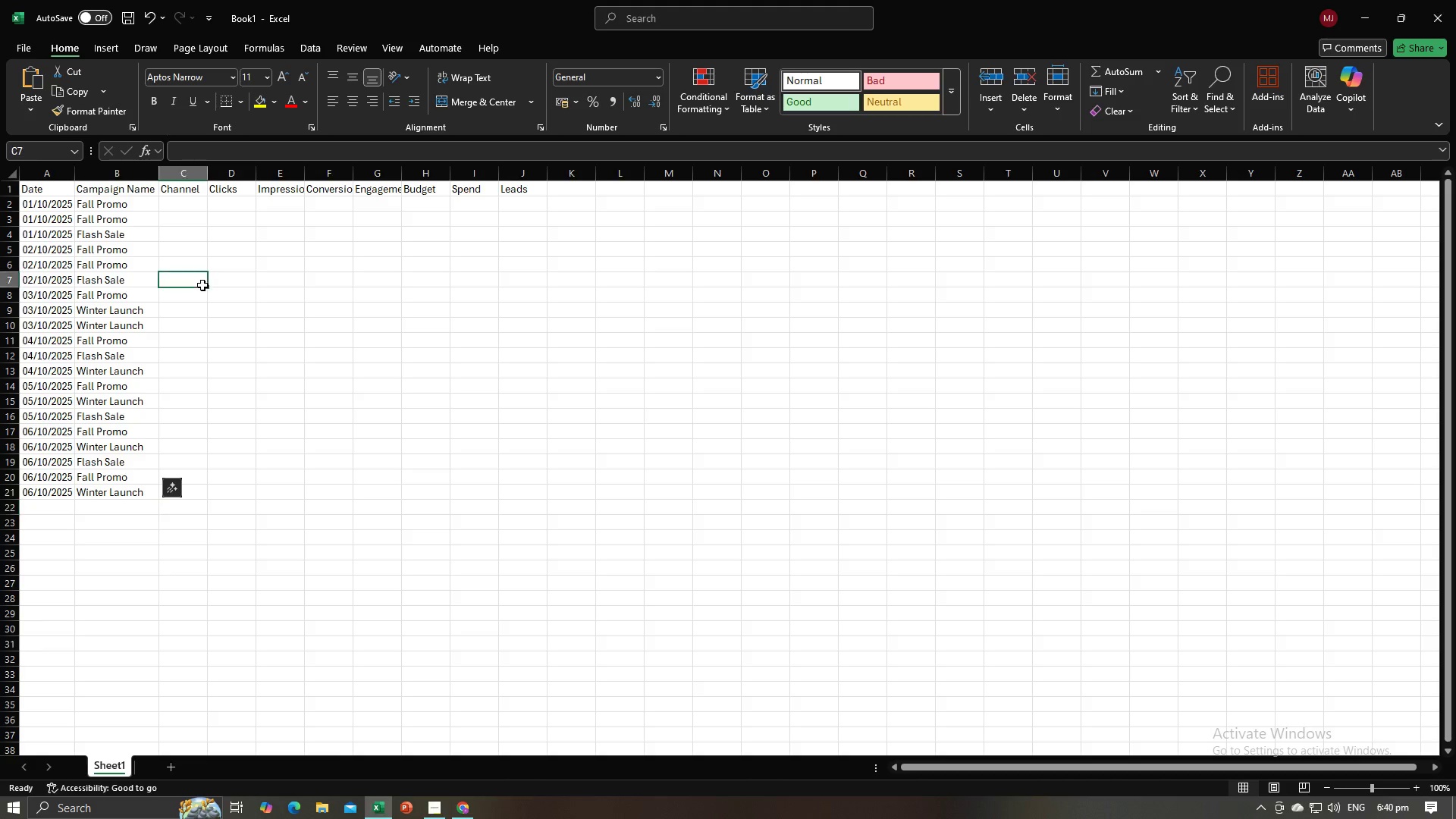 
triple_click([202, 285])
 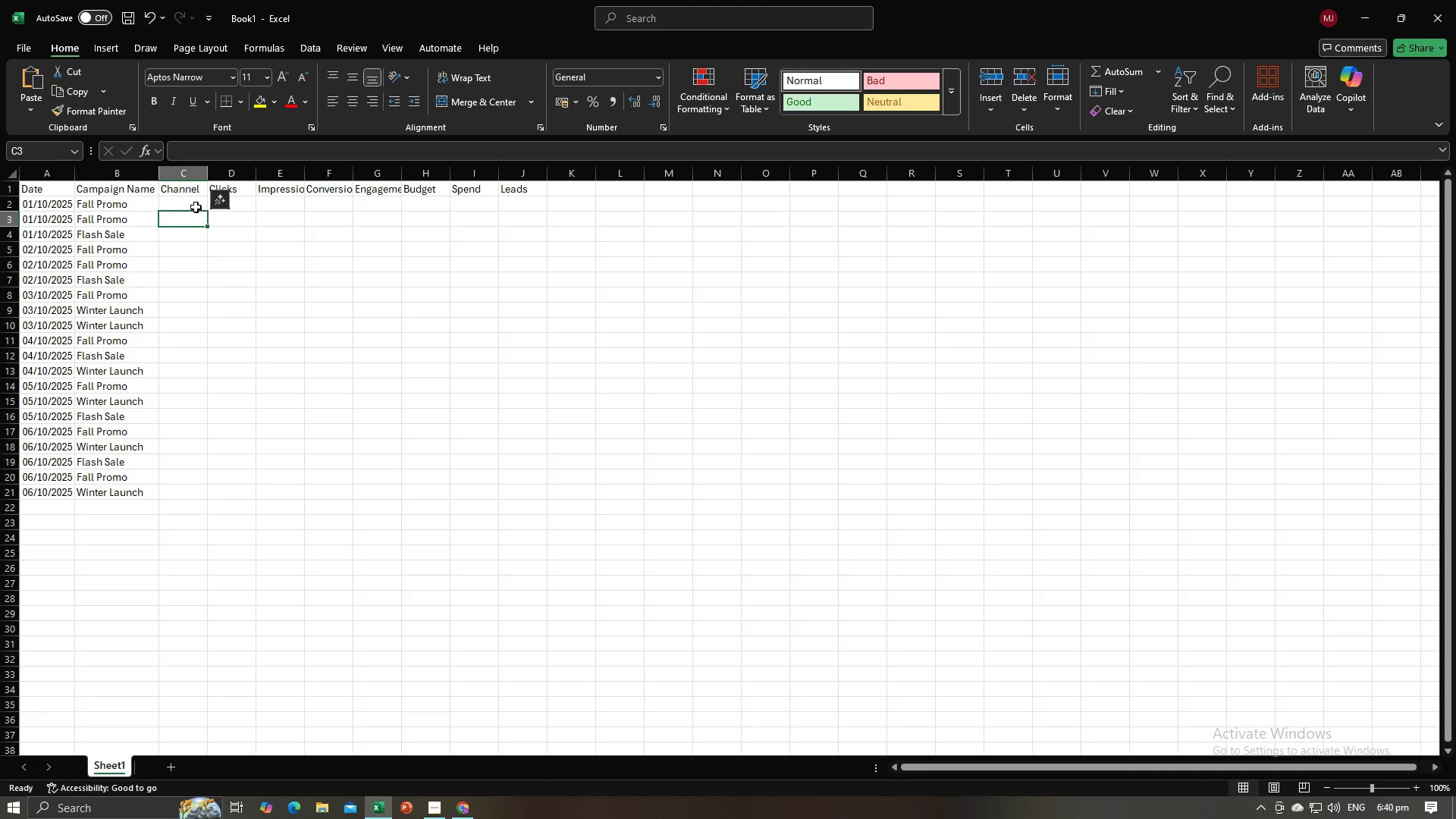 
left_click([196, 207])
 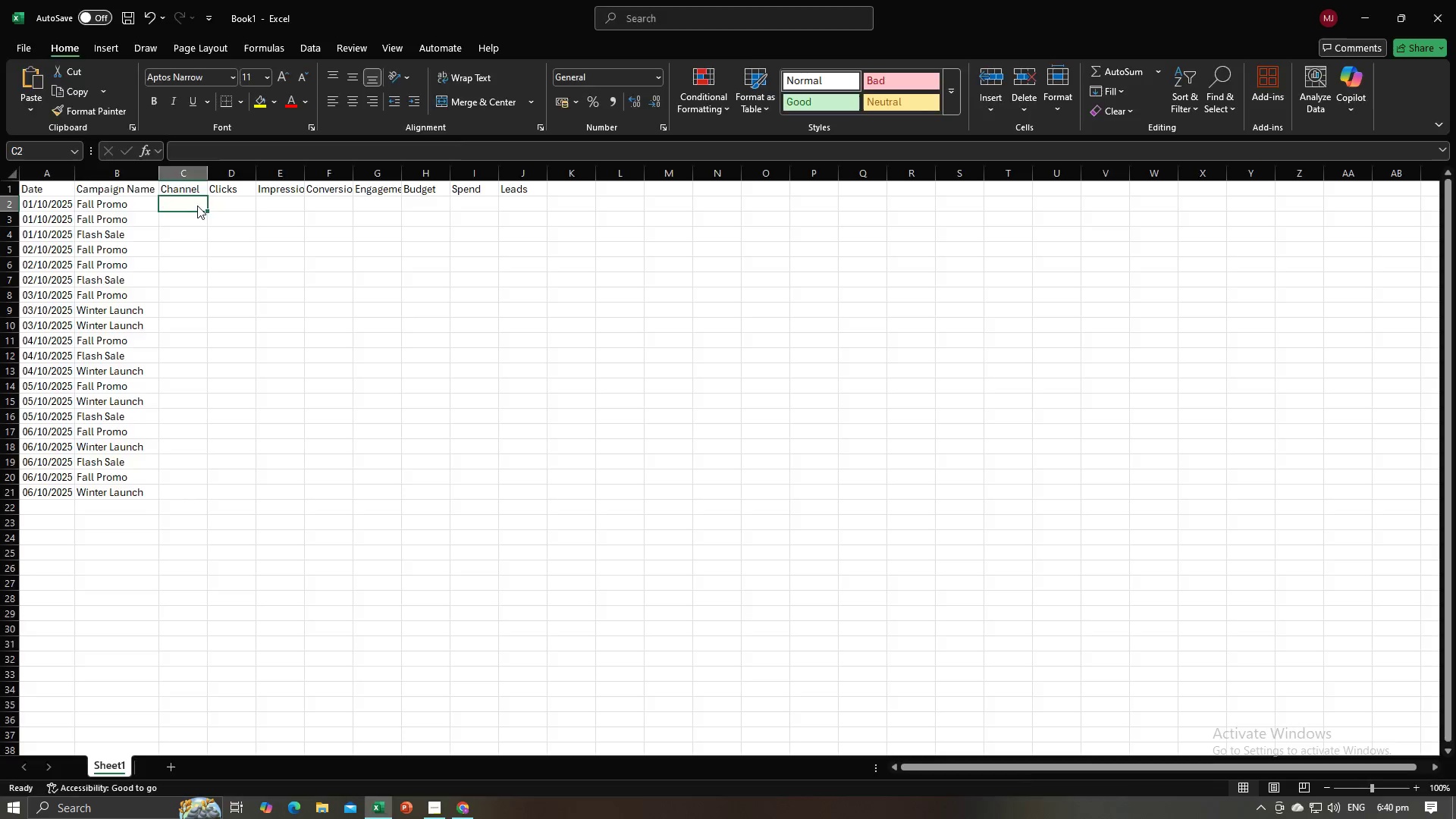 
key(Alt+AltLeft)
 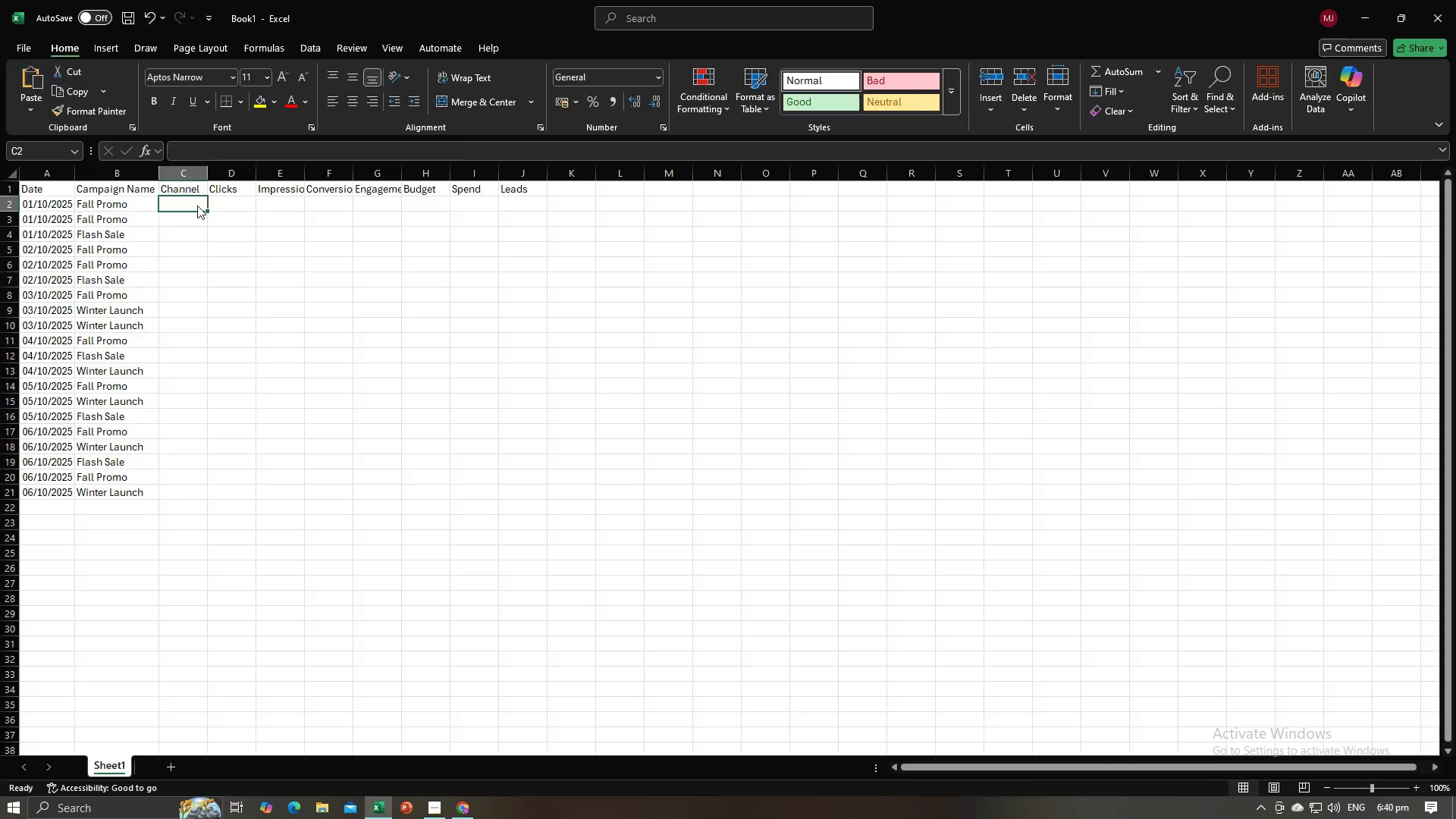 
key(Alt+Tab)
 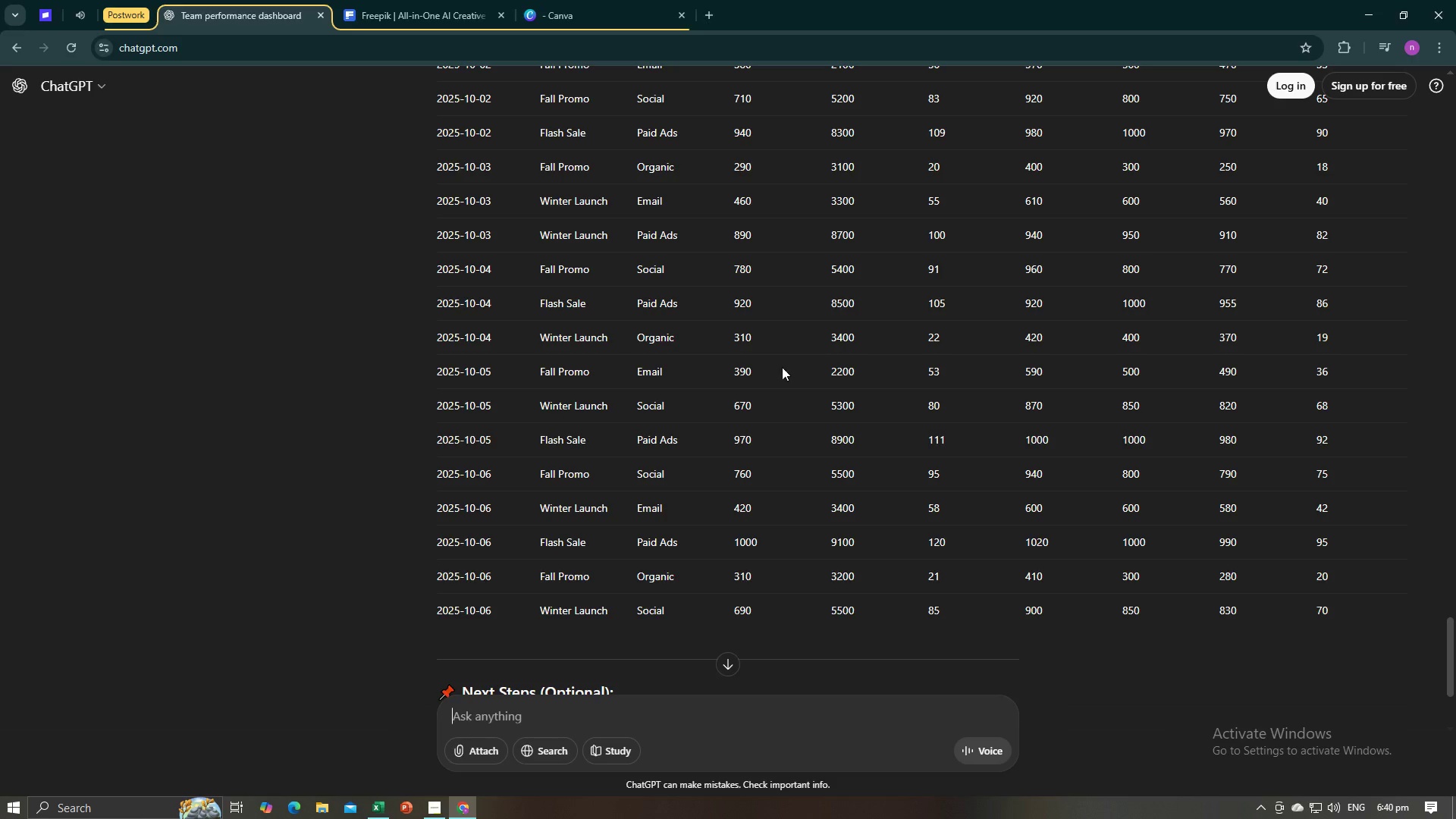 
scroll: coordinate [781, 367], scroll_direction: up, amount: 4.0
 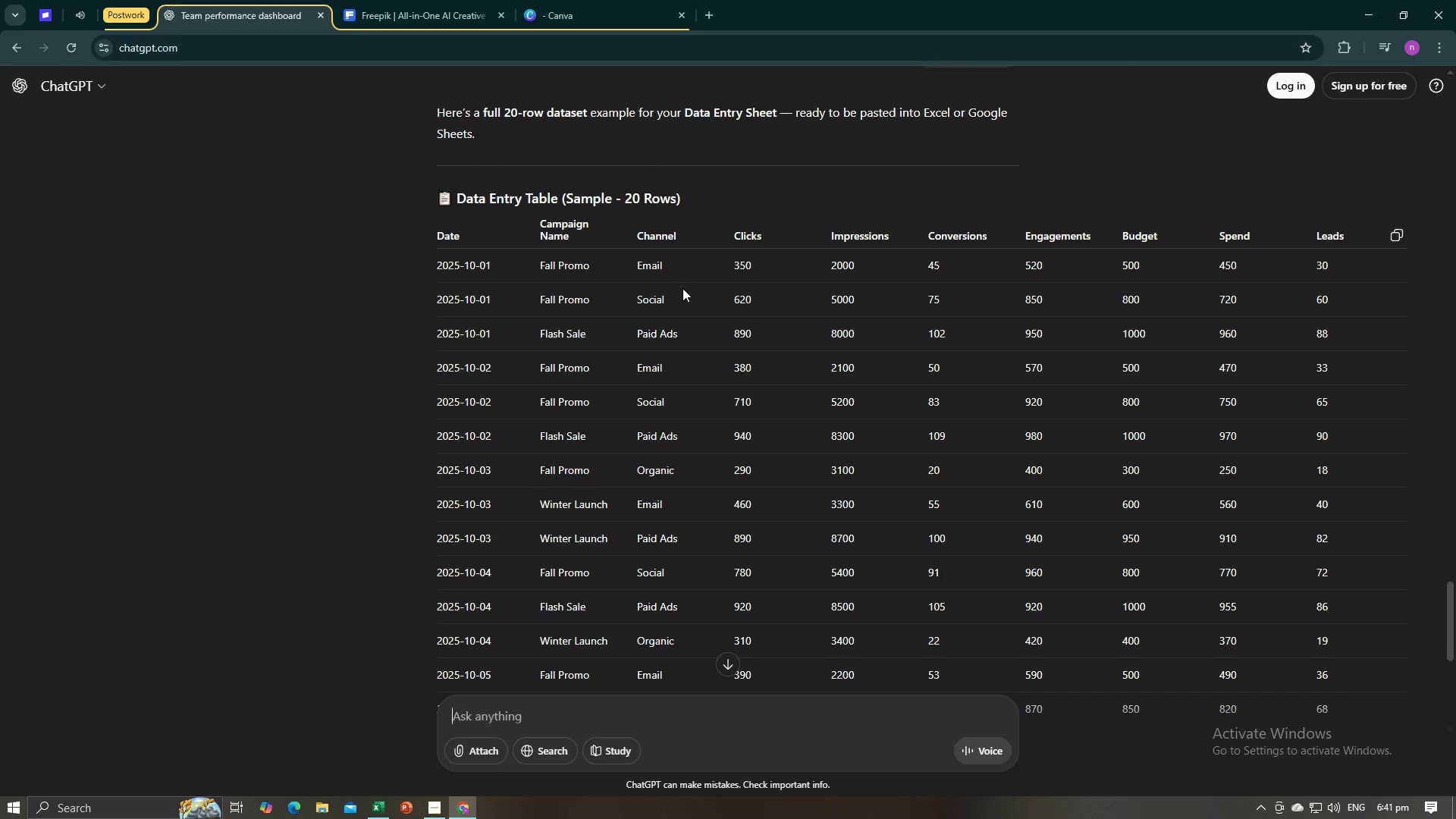 
key(Alt+AltLeft)
 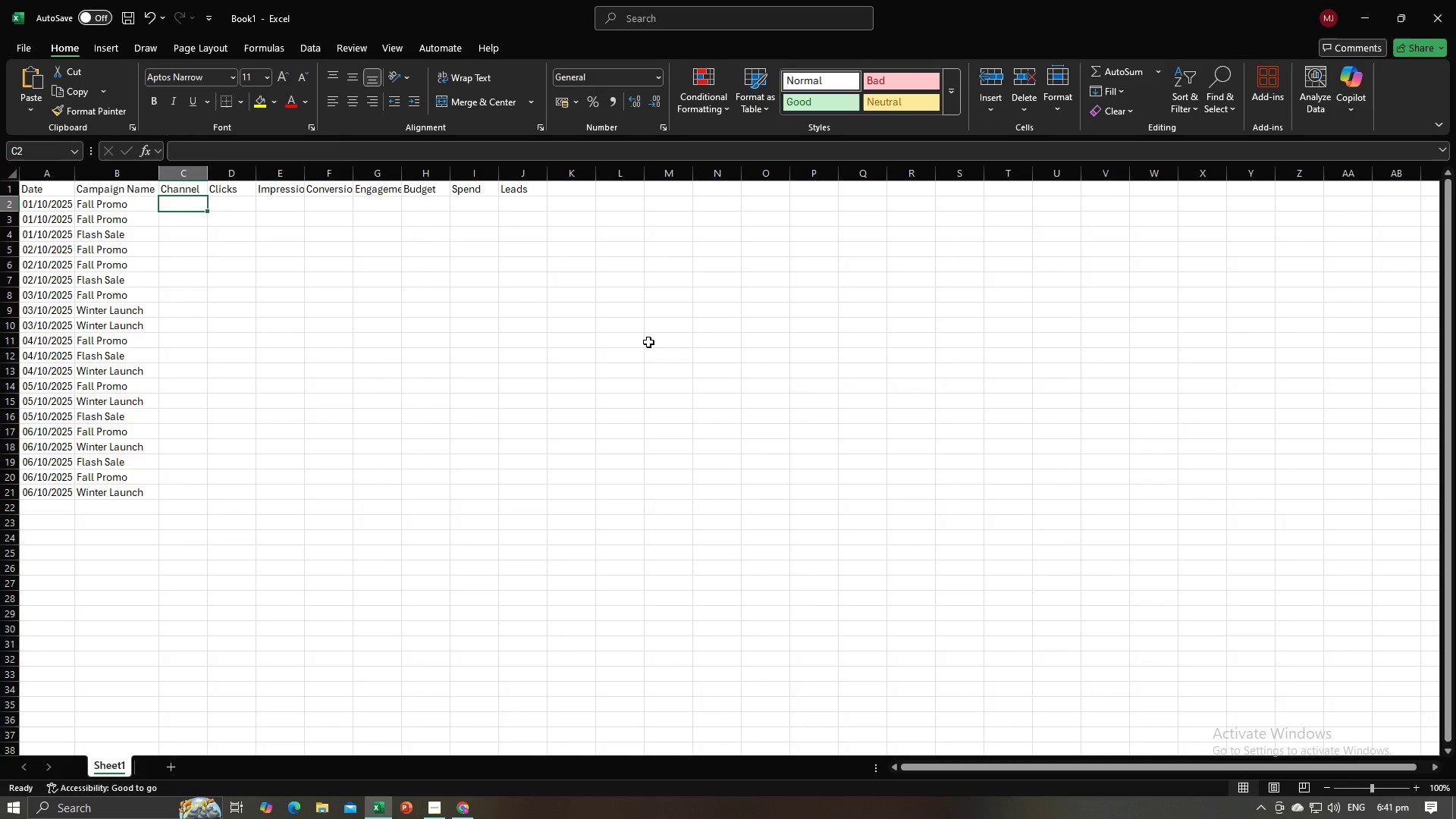 
key(Alt+Tab)
 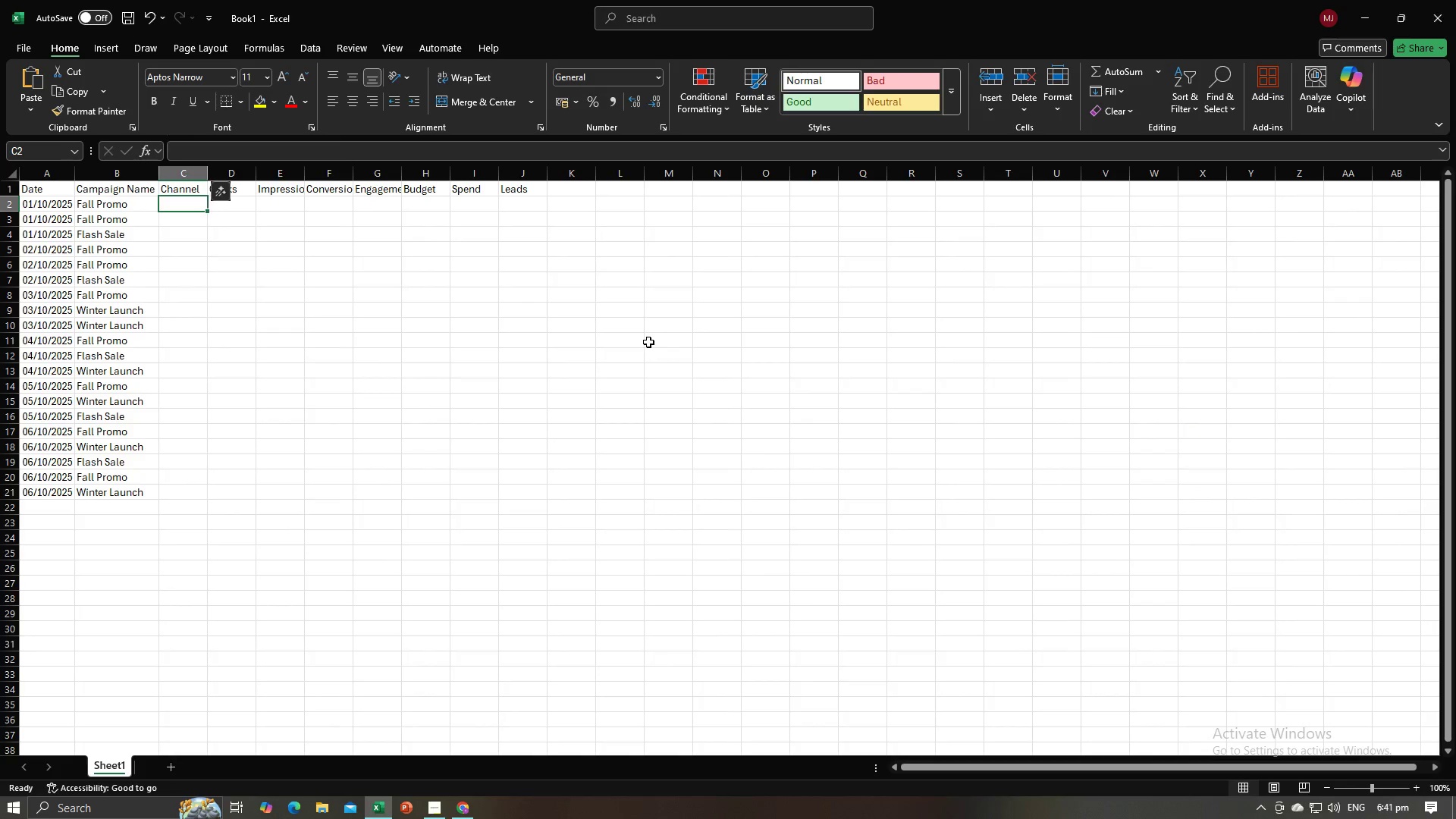 
type(Email)
 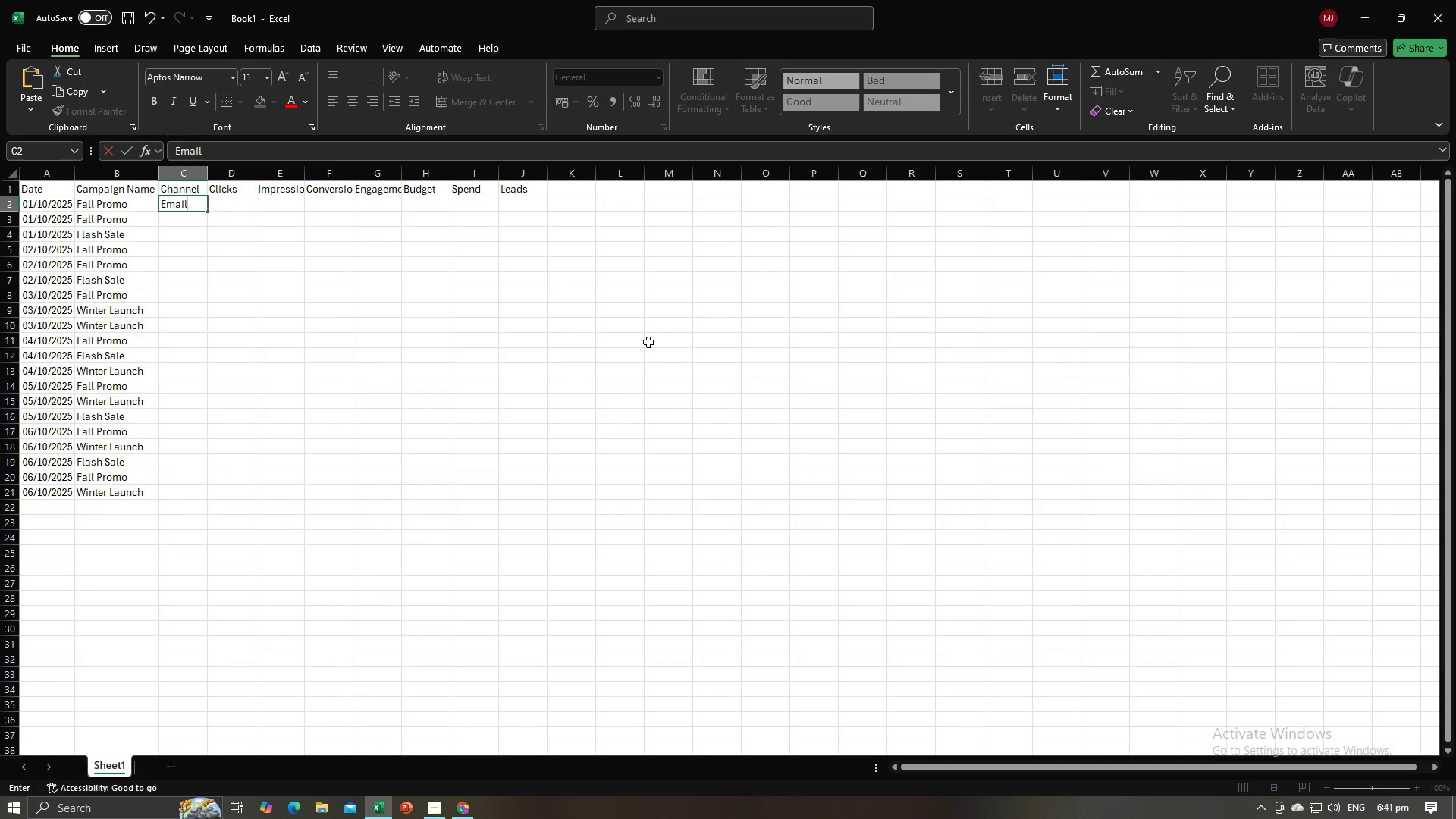 
key(Enter)
 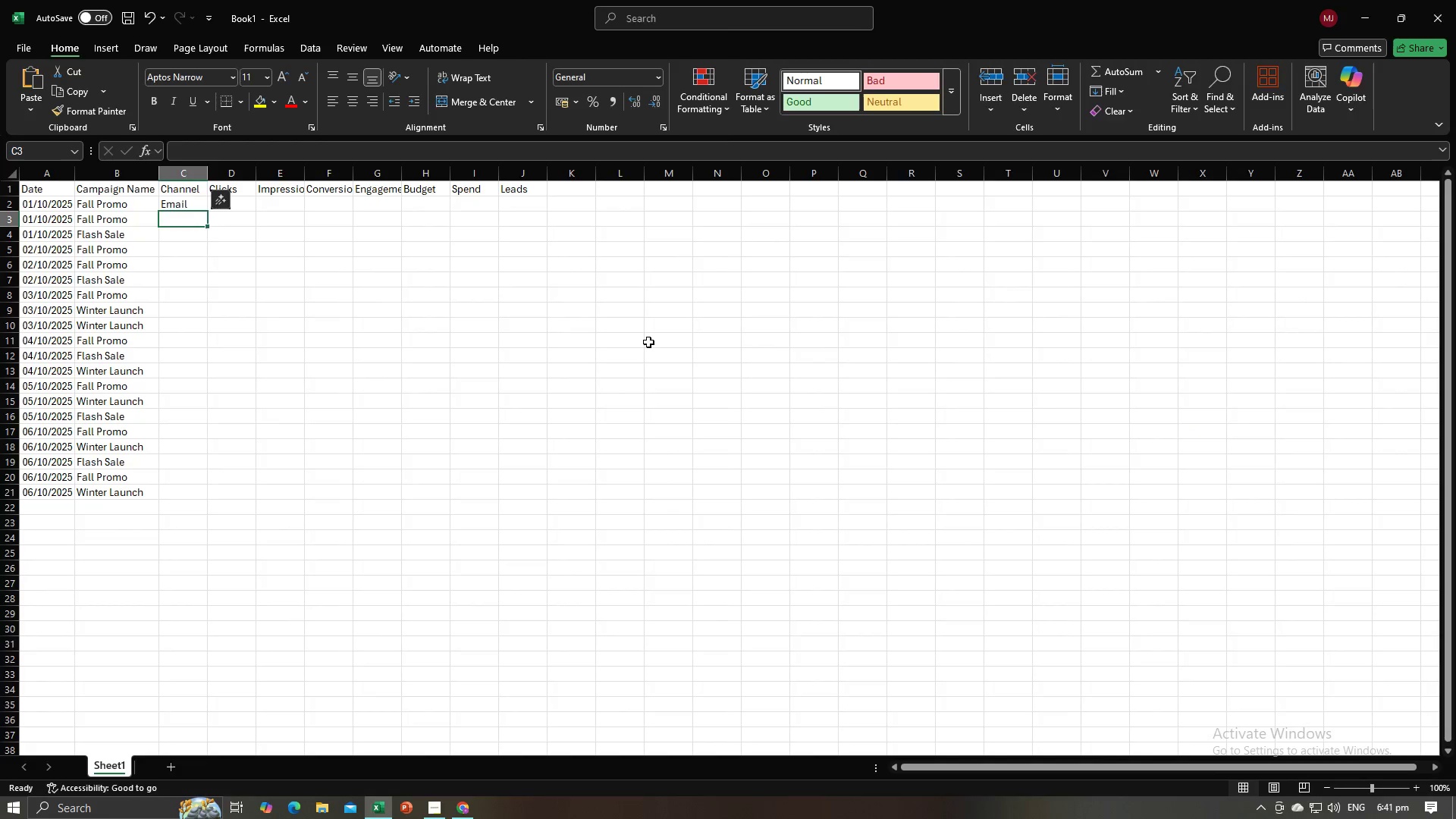 
key(Alt+AltLeft)
 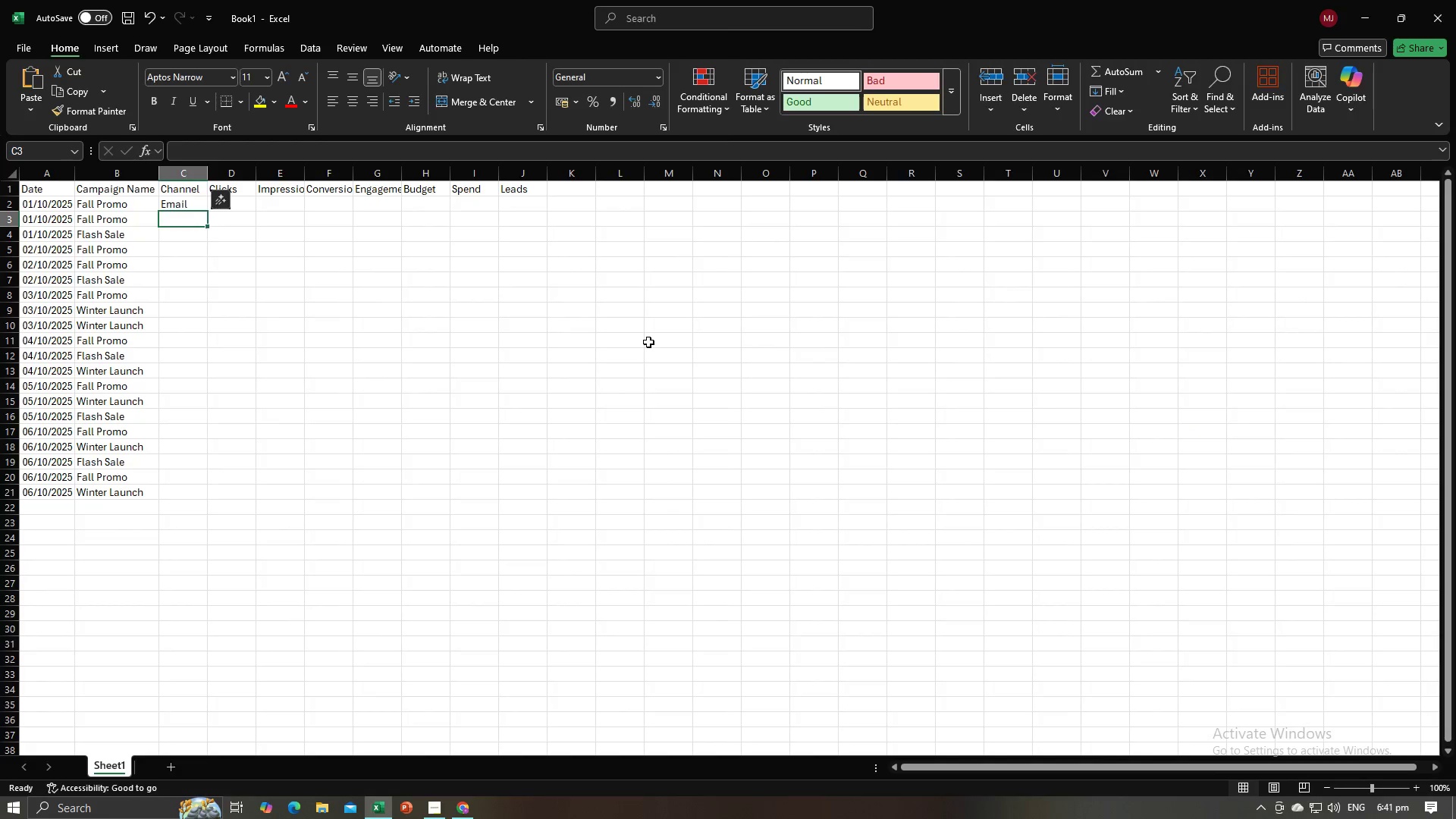 
key(Alt+Tab)
 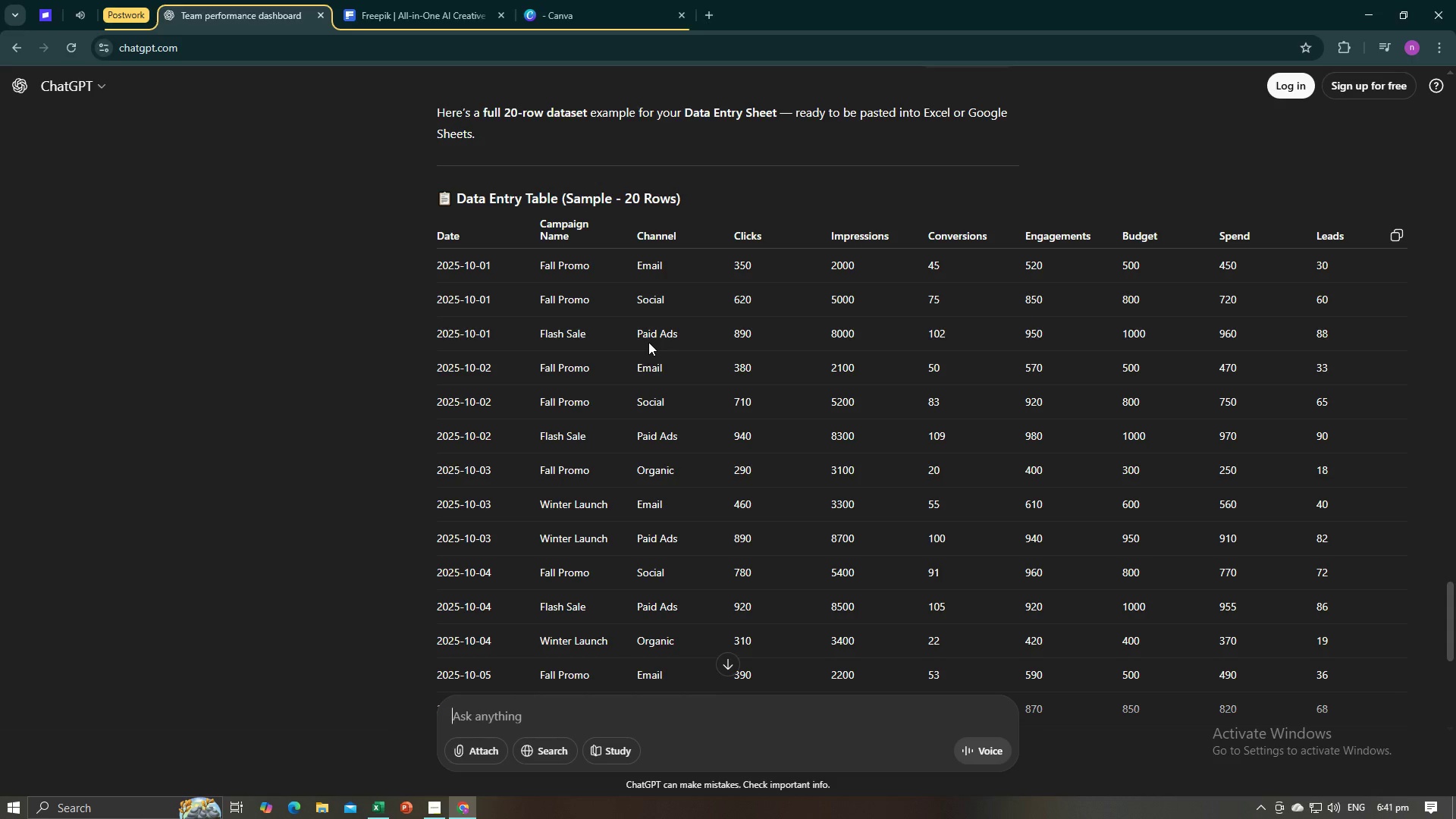 
key(Alt+AltLeft)
 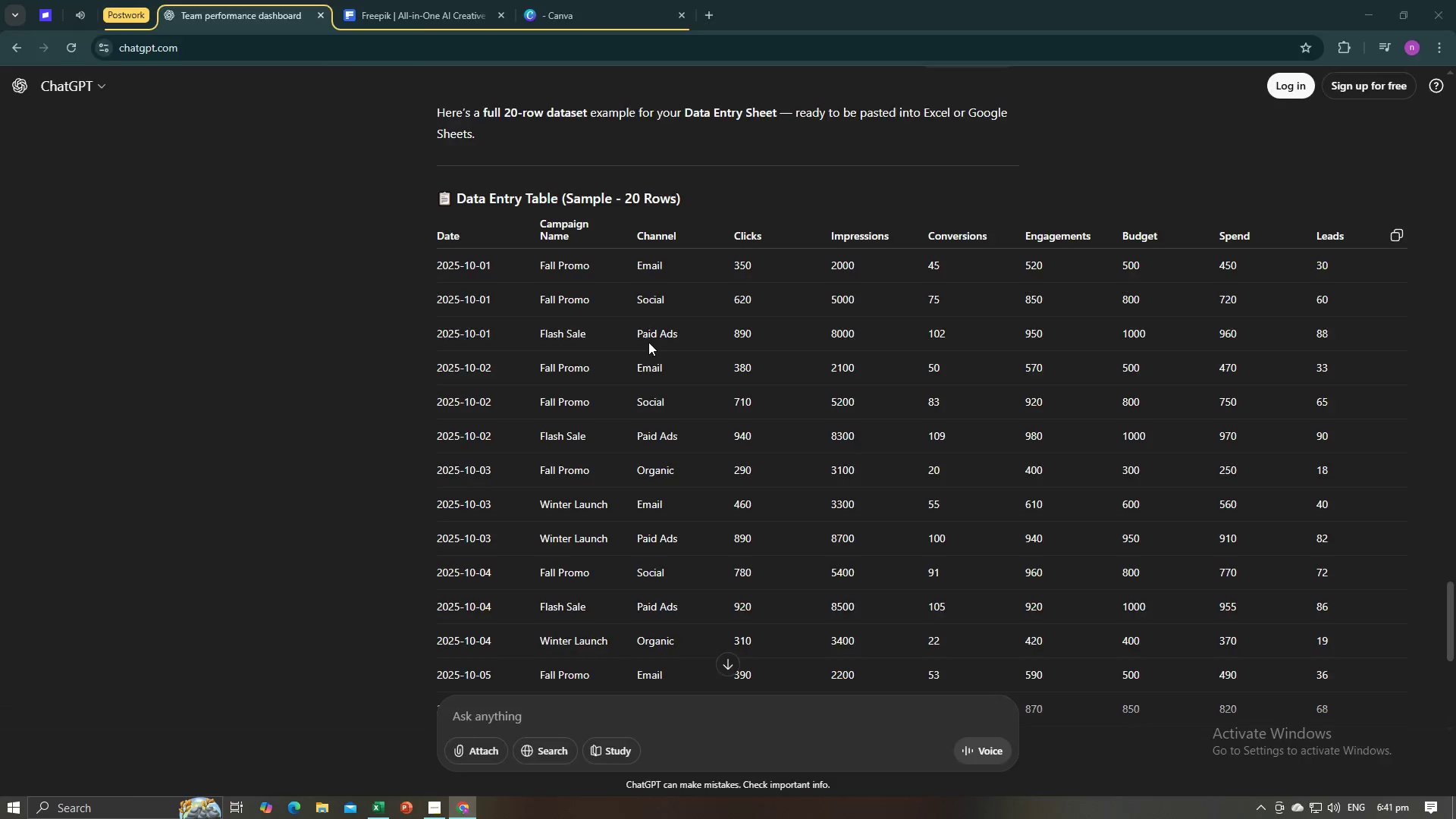 
key(Tab)
type(S)
key(Backspace)
type(Soca)
key(Backspace)
type(ial)
 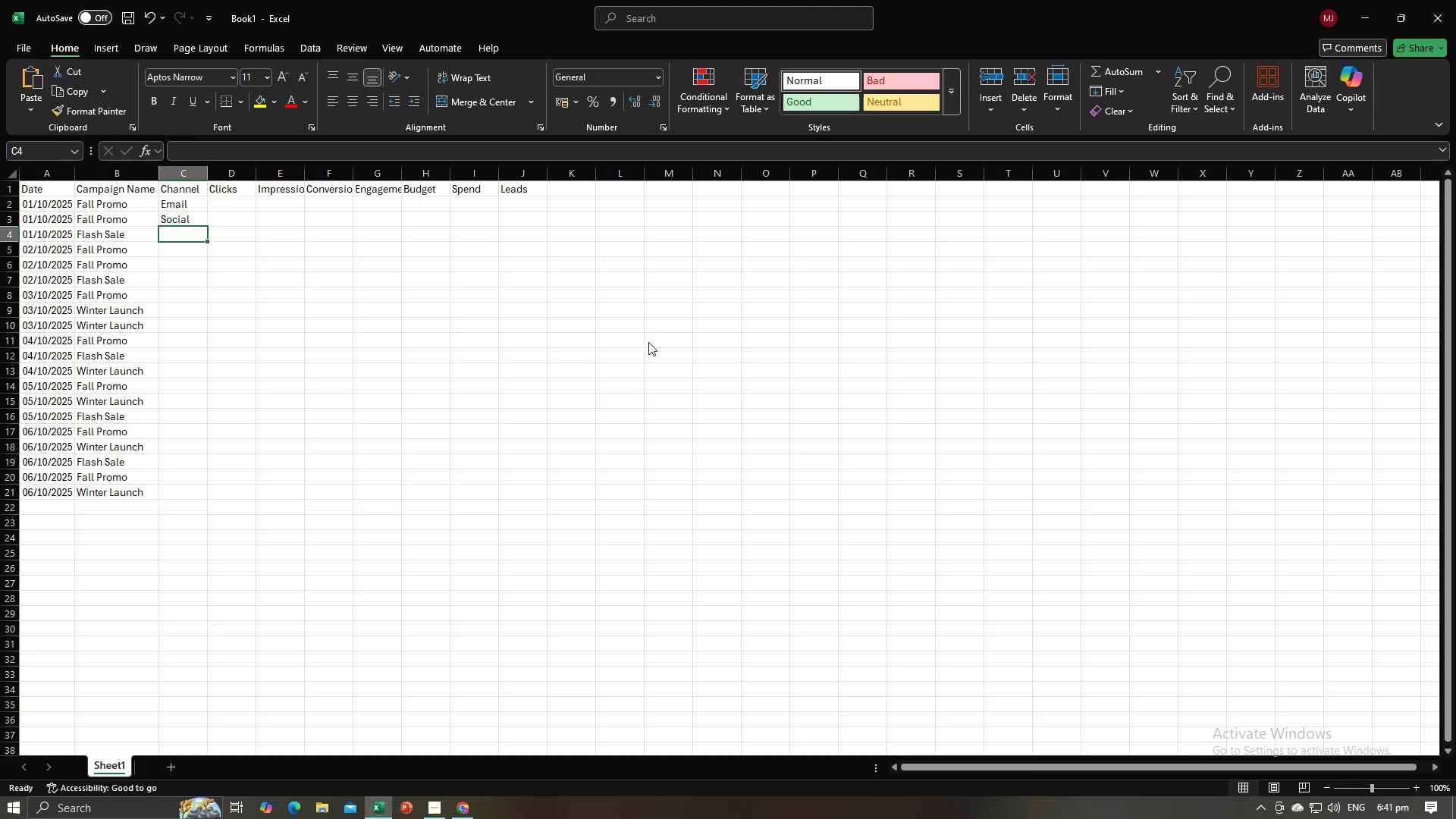 
 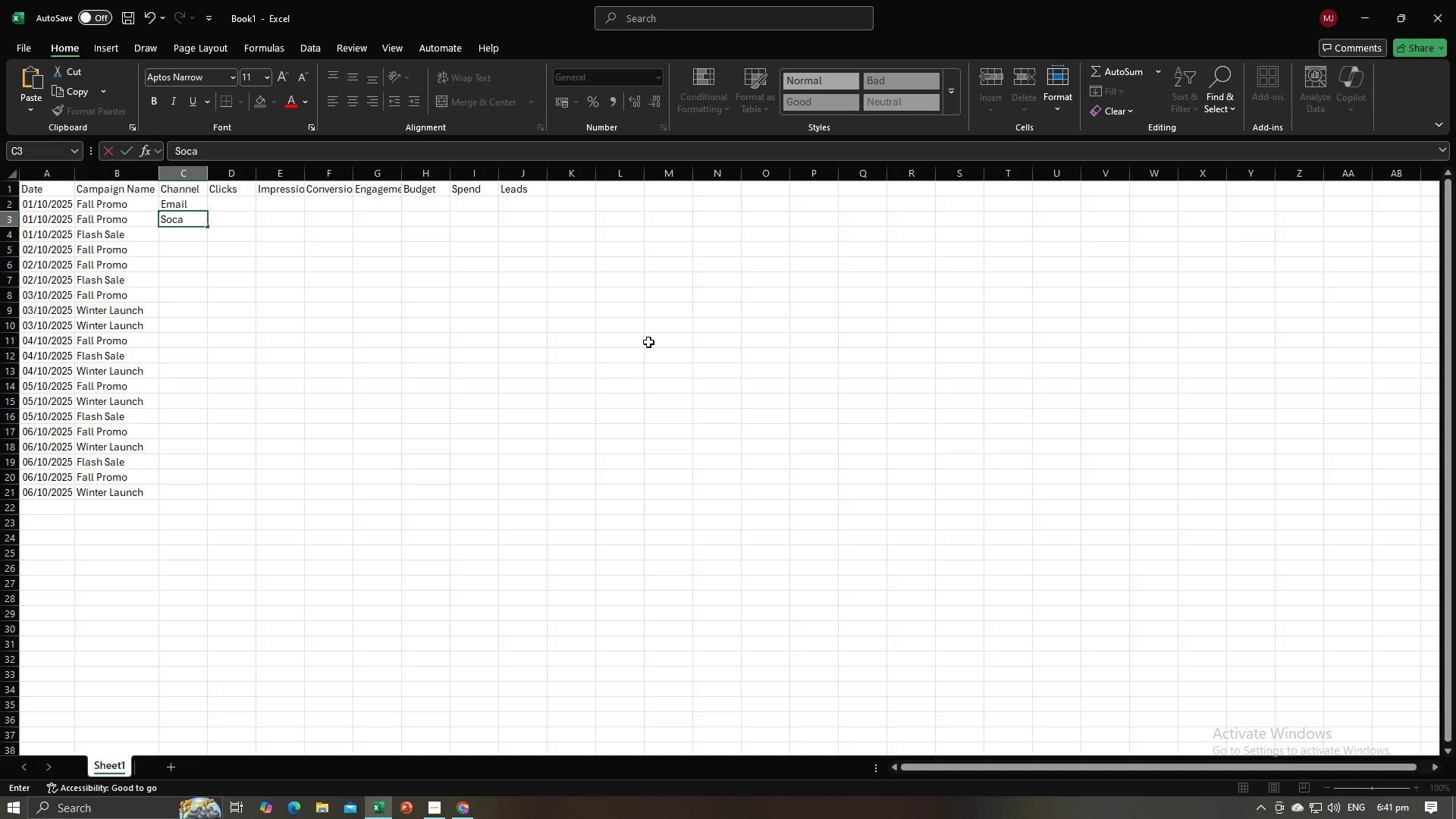 
key(Enter)
 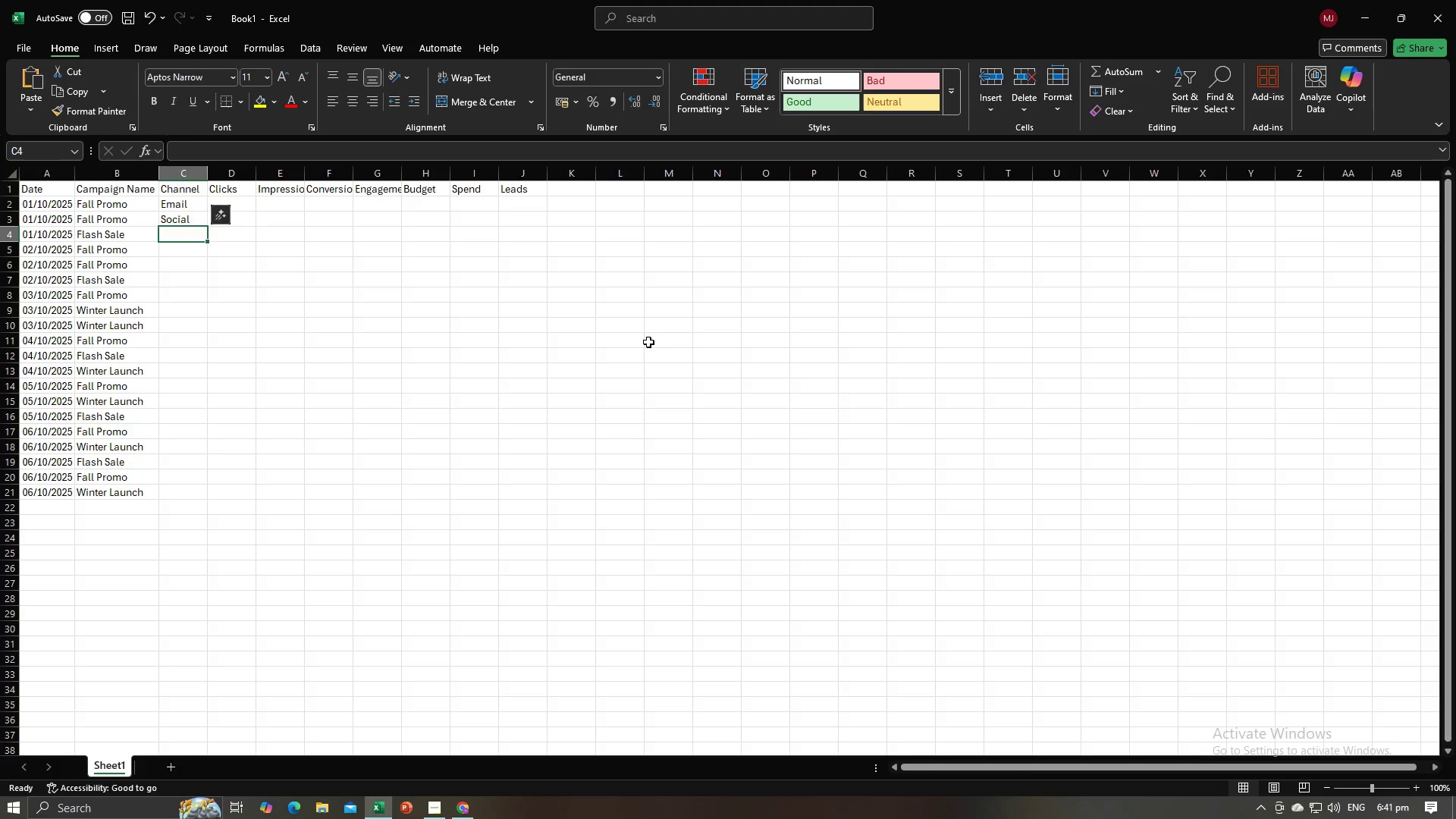 
key(Alt+AltLeft)
 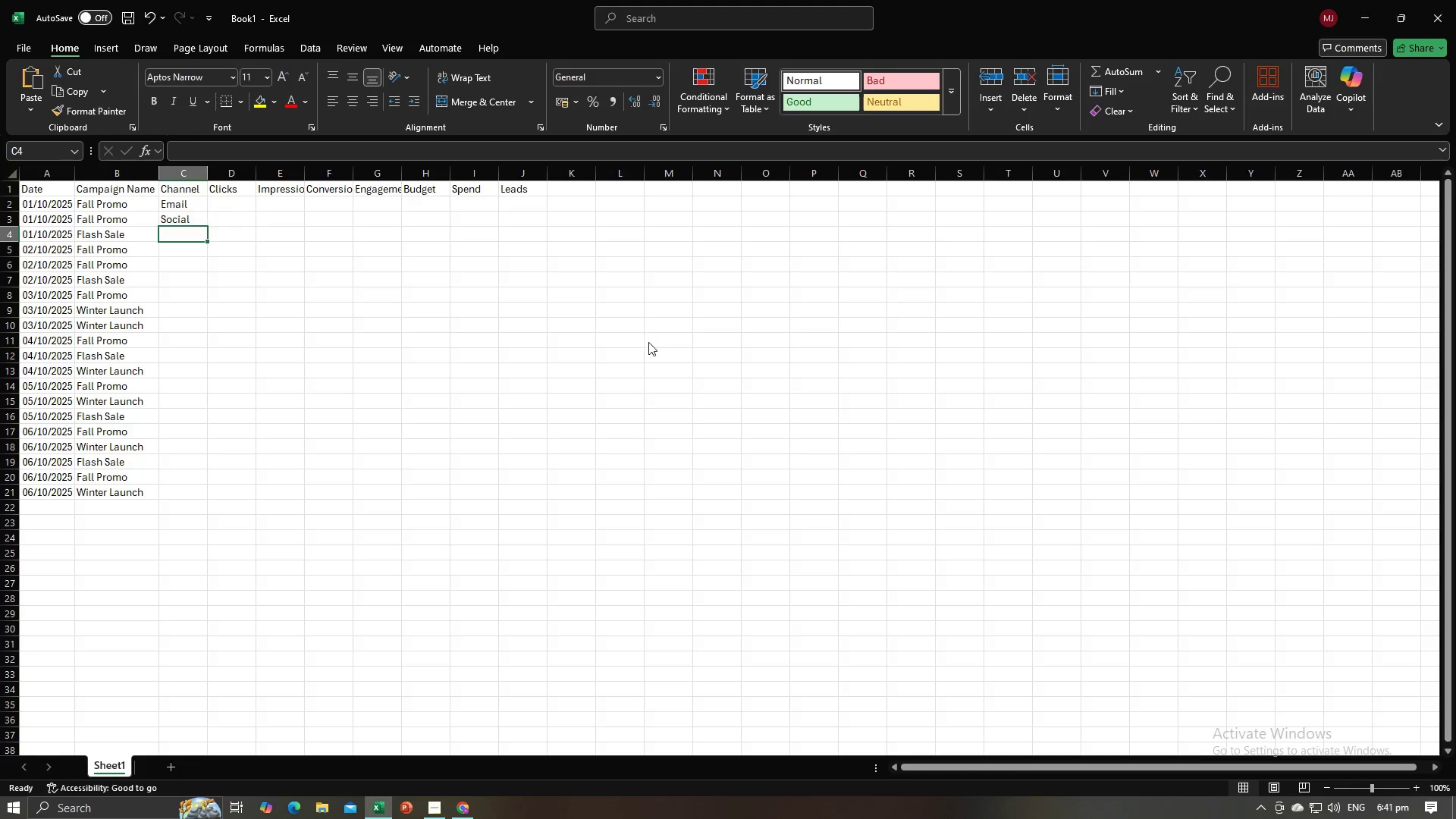 
key(Alt+Tab)
 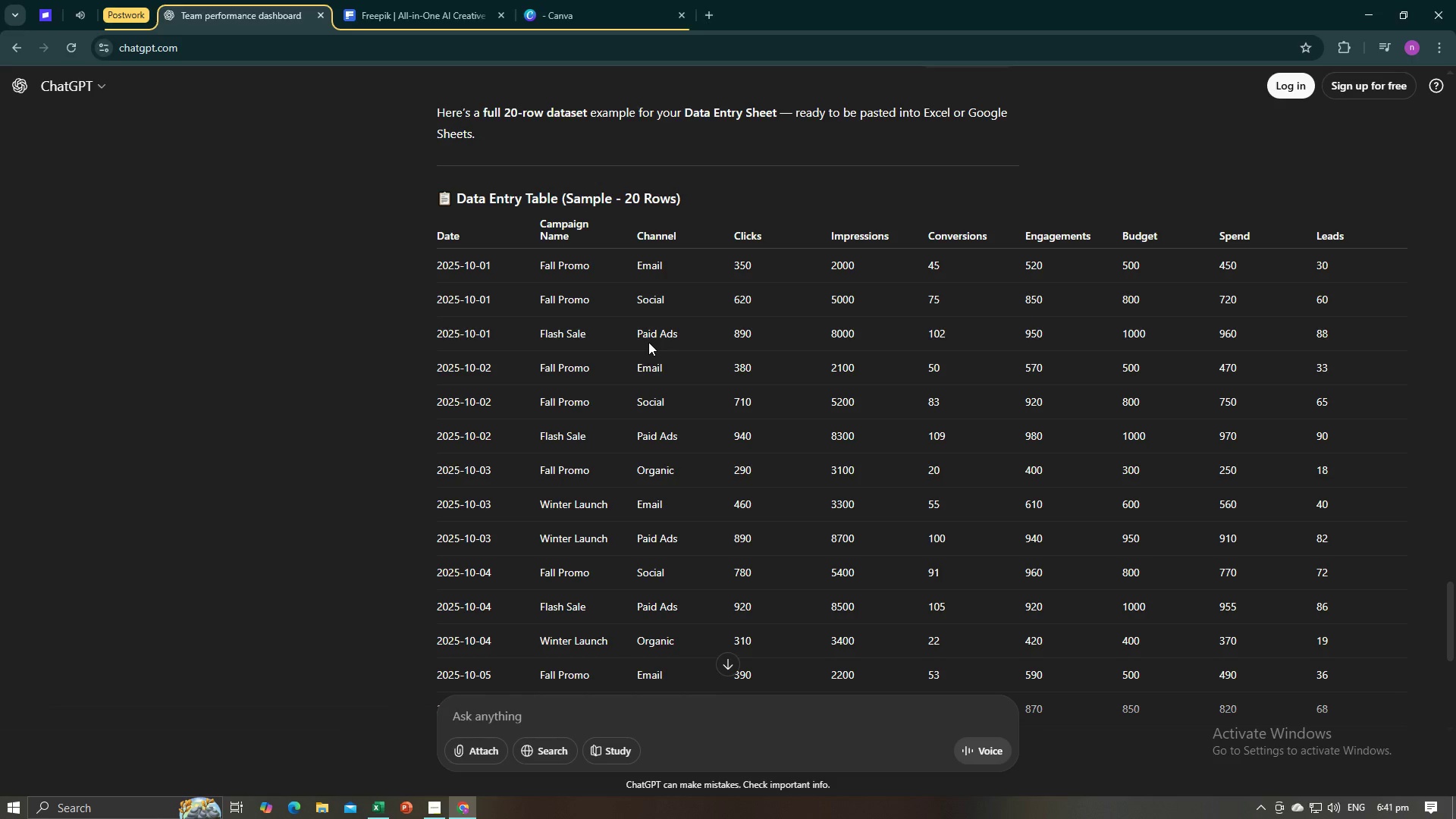 
key(Alt+AltLeft)
 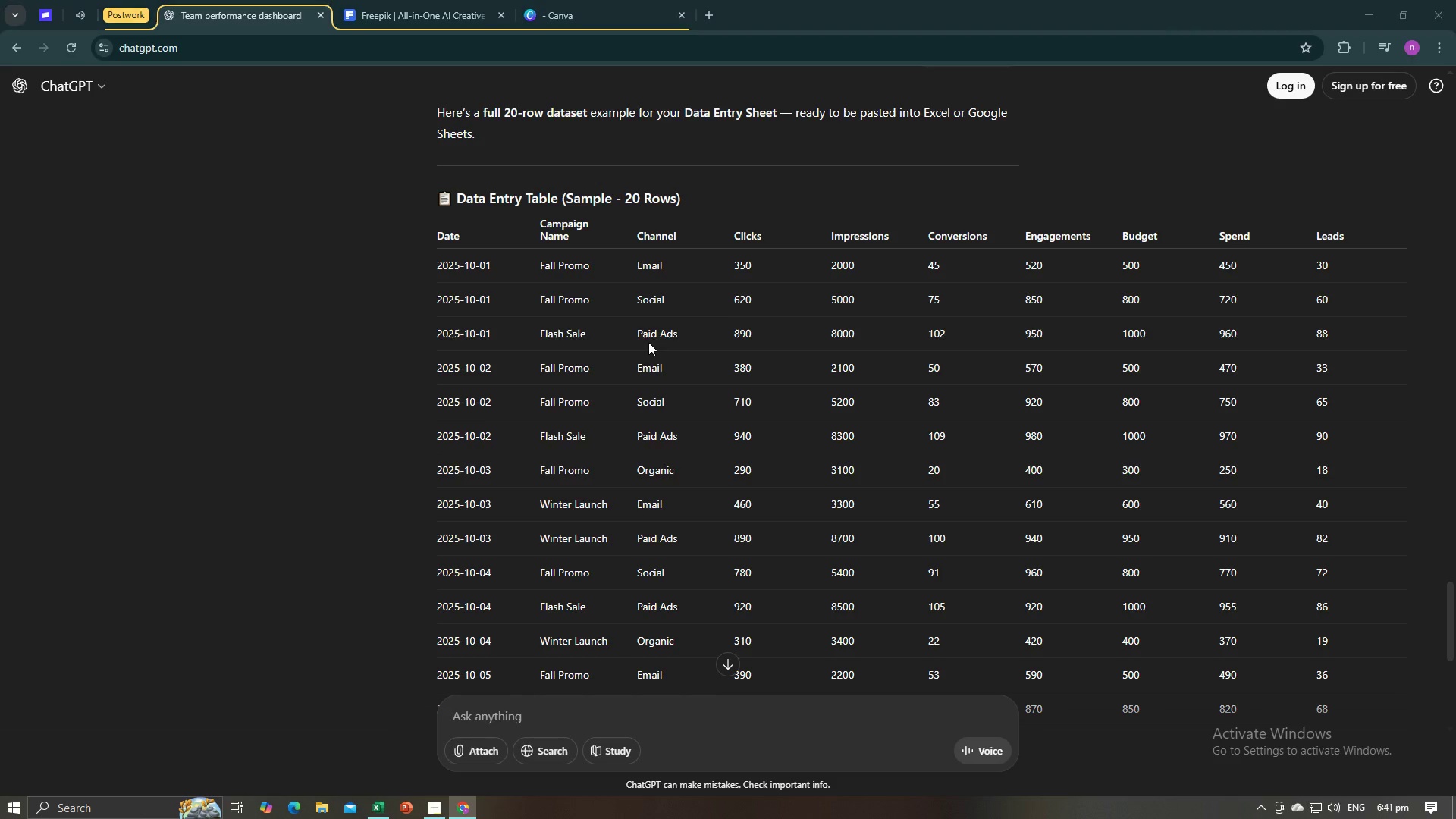 
key(Tab)
type(Paid )
 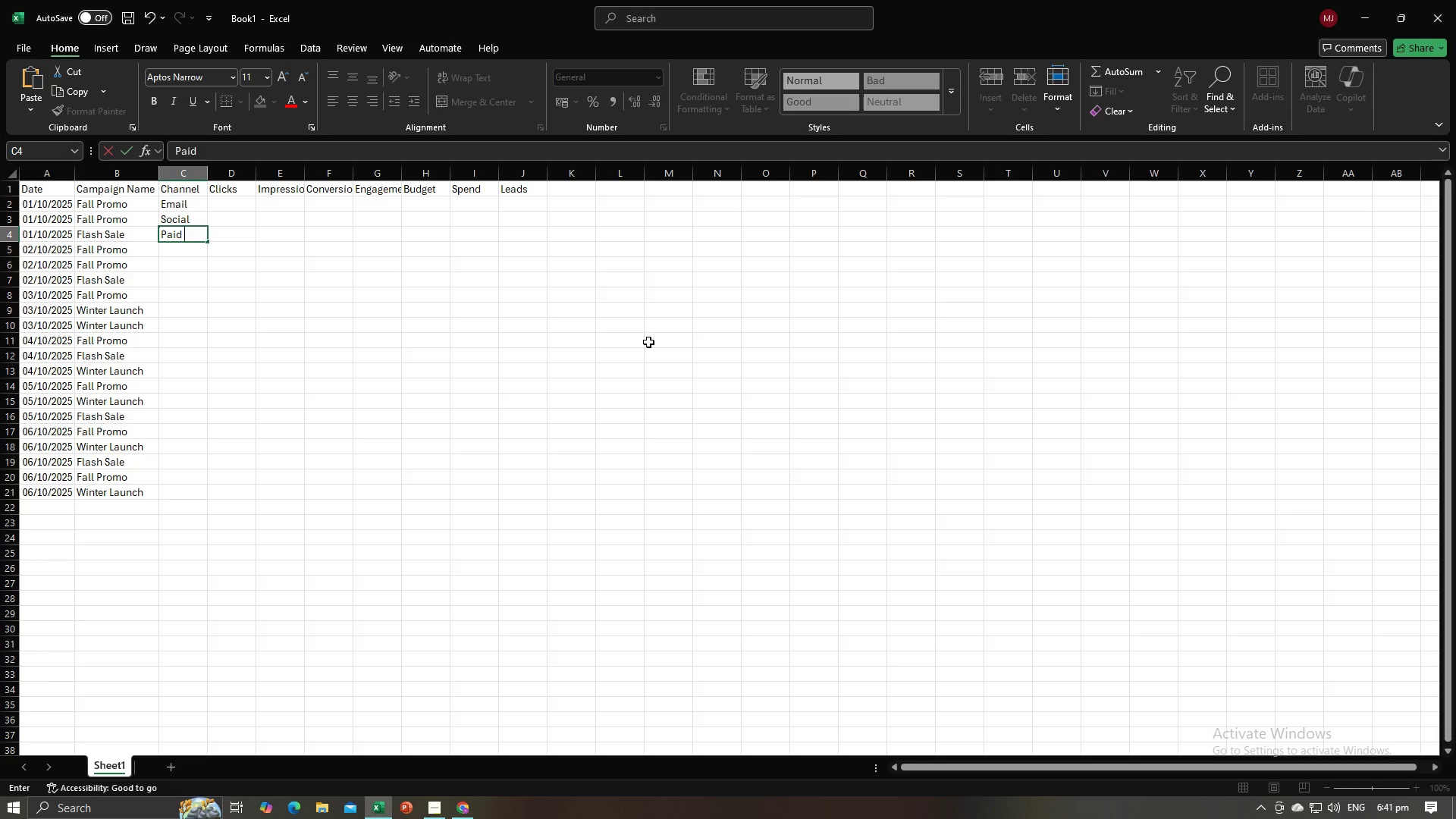 
hold_key(key=ShiftLeft, duration=0.47)
 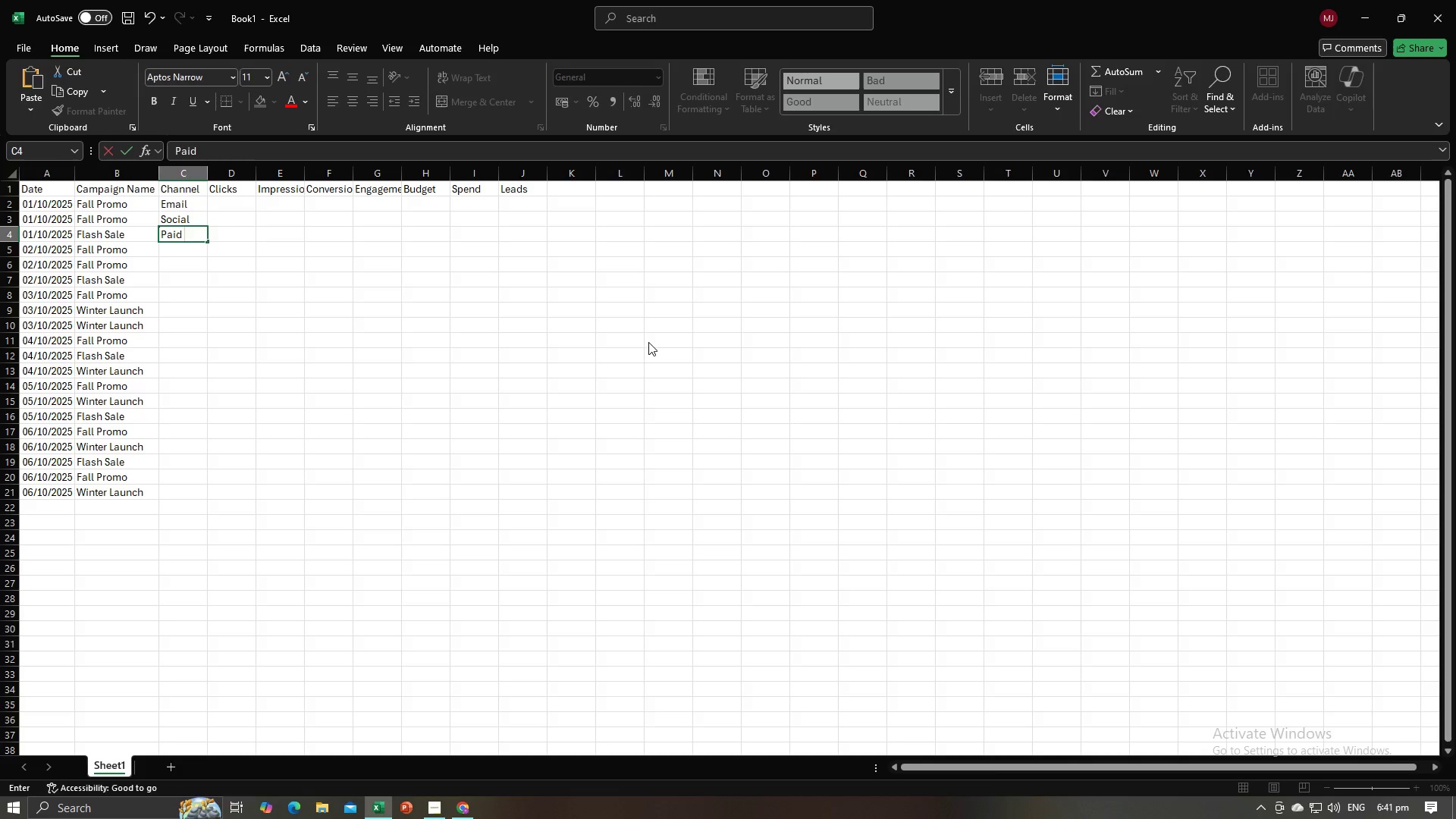 
key(Alt+AltLeft)
 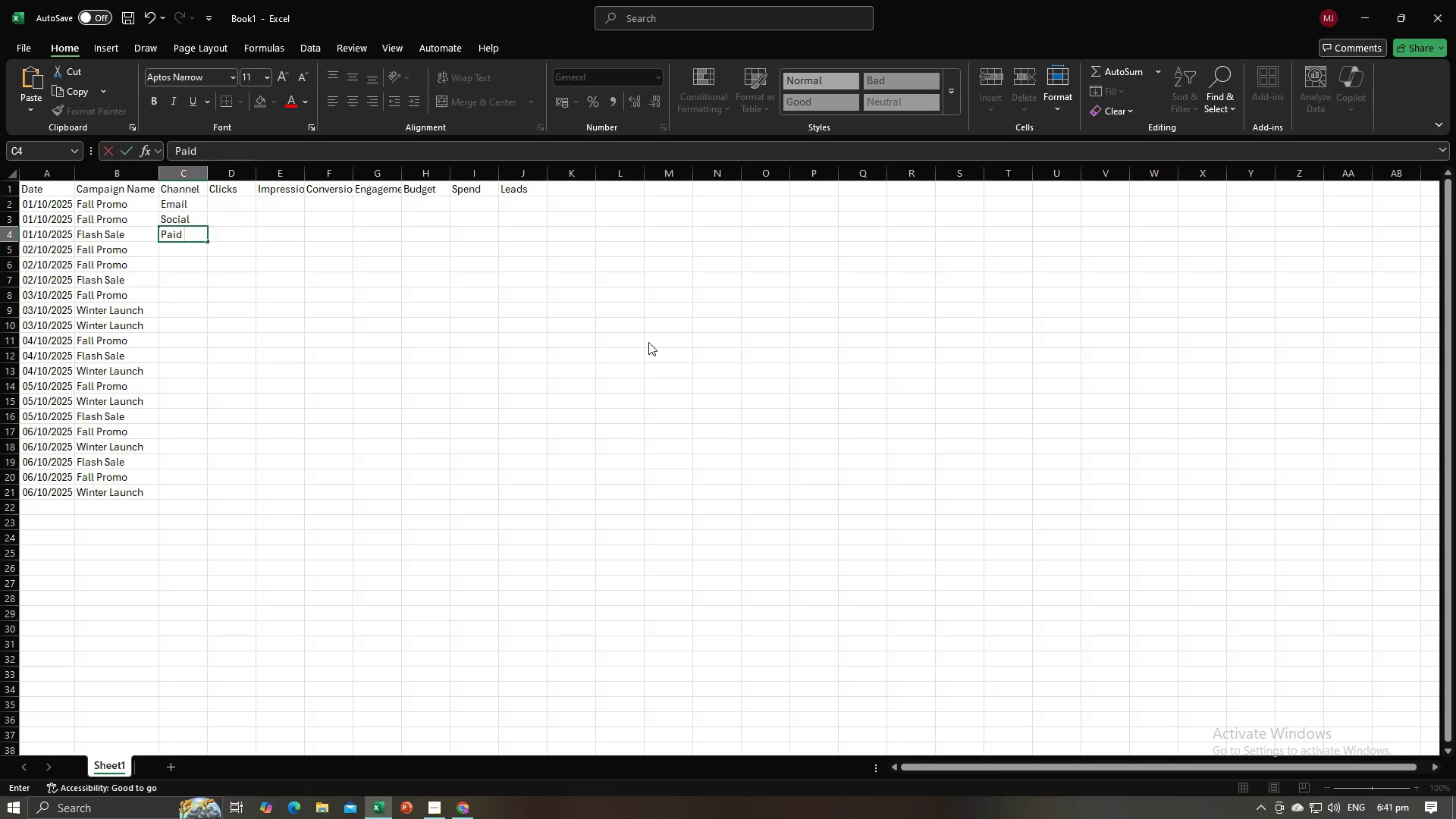 
key(Alt+Tab)
 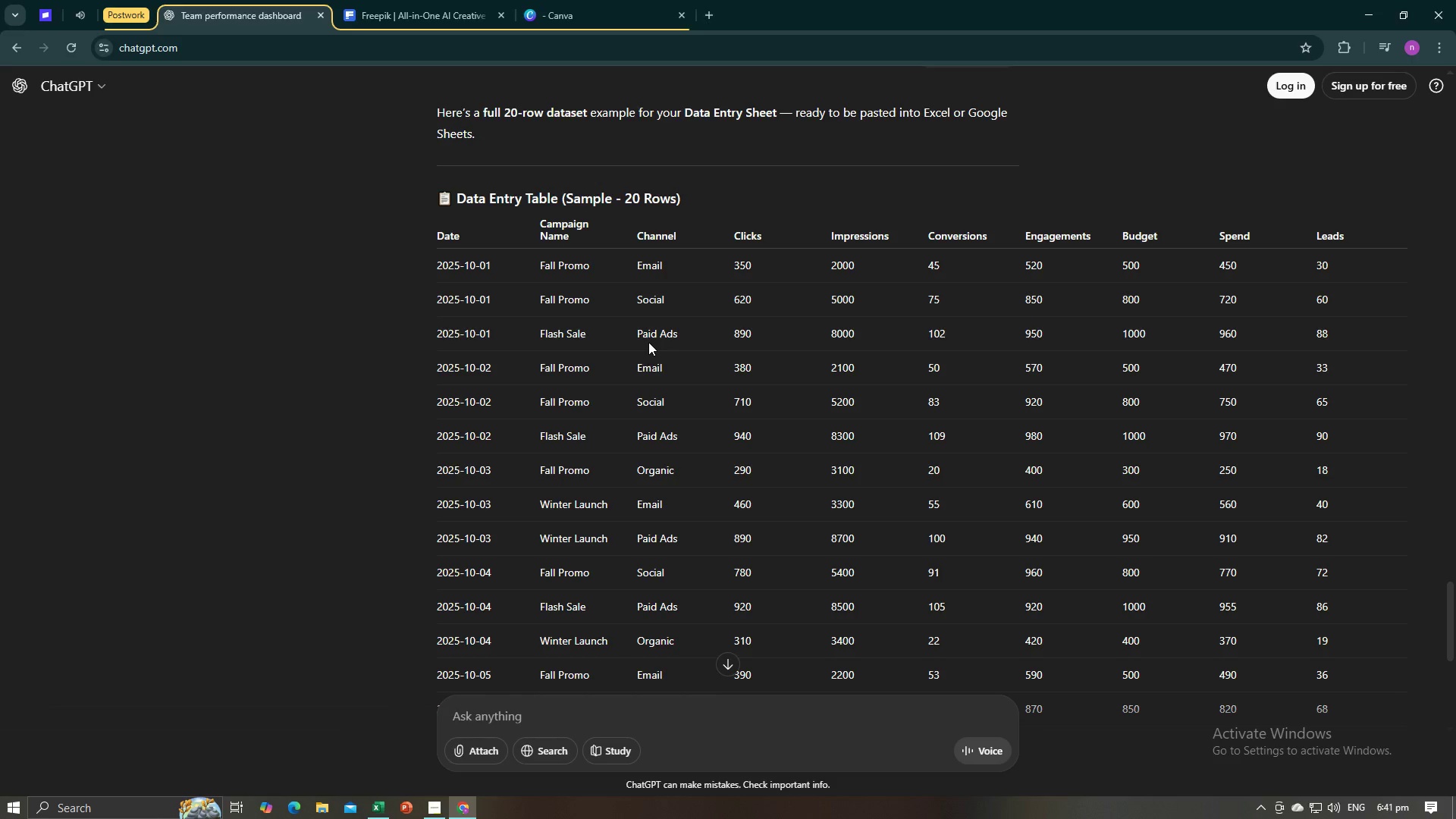 
key(Alt+AltLeft)
 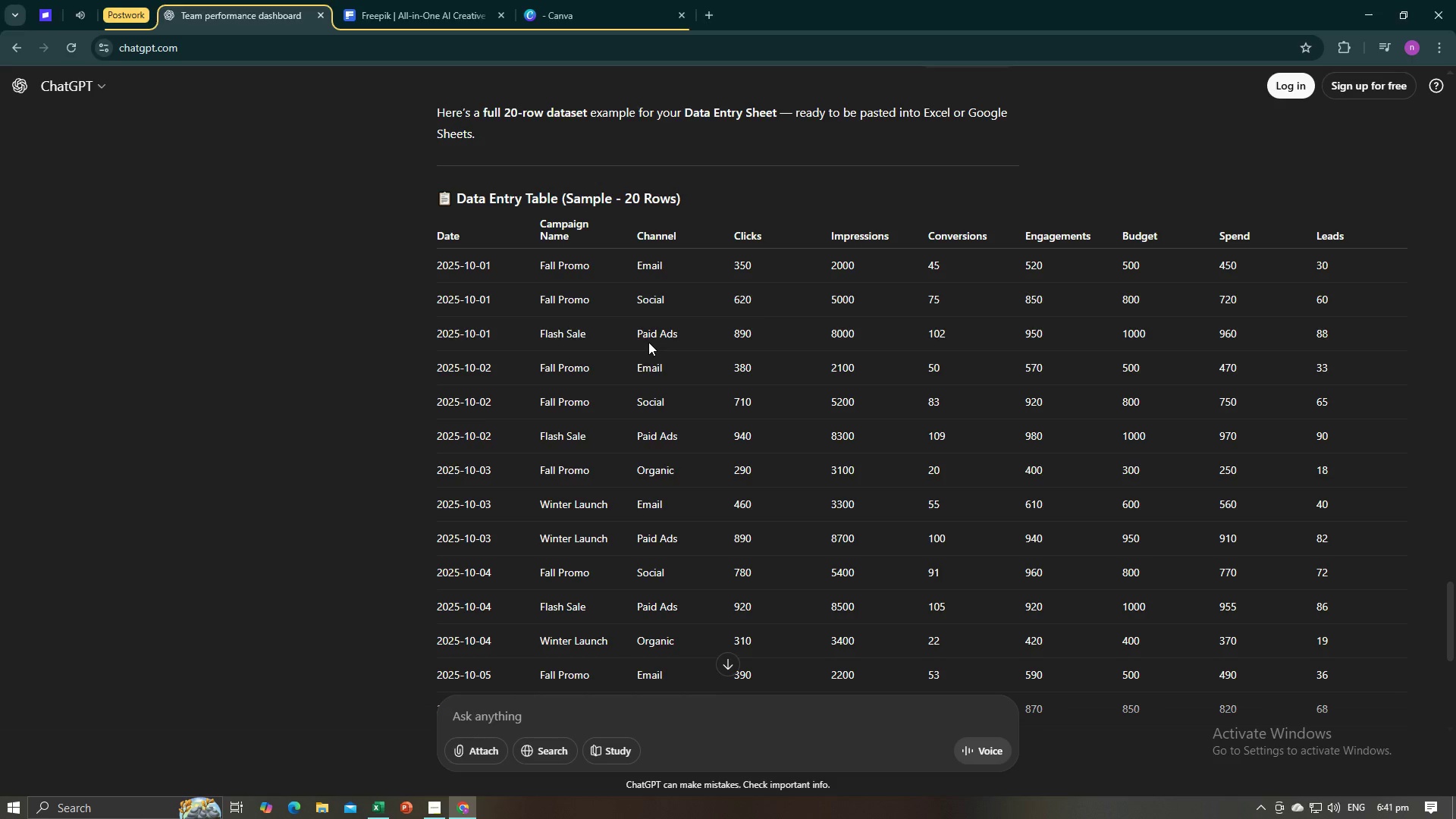 
key(Alt+Tab)
 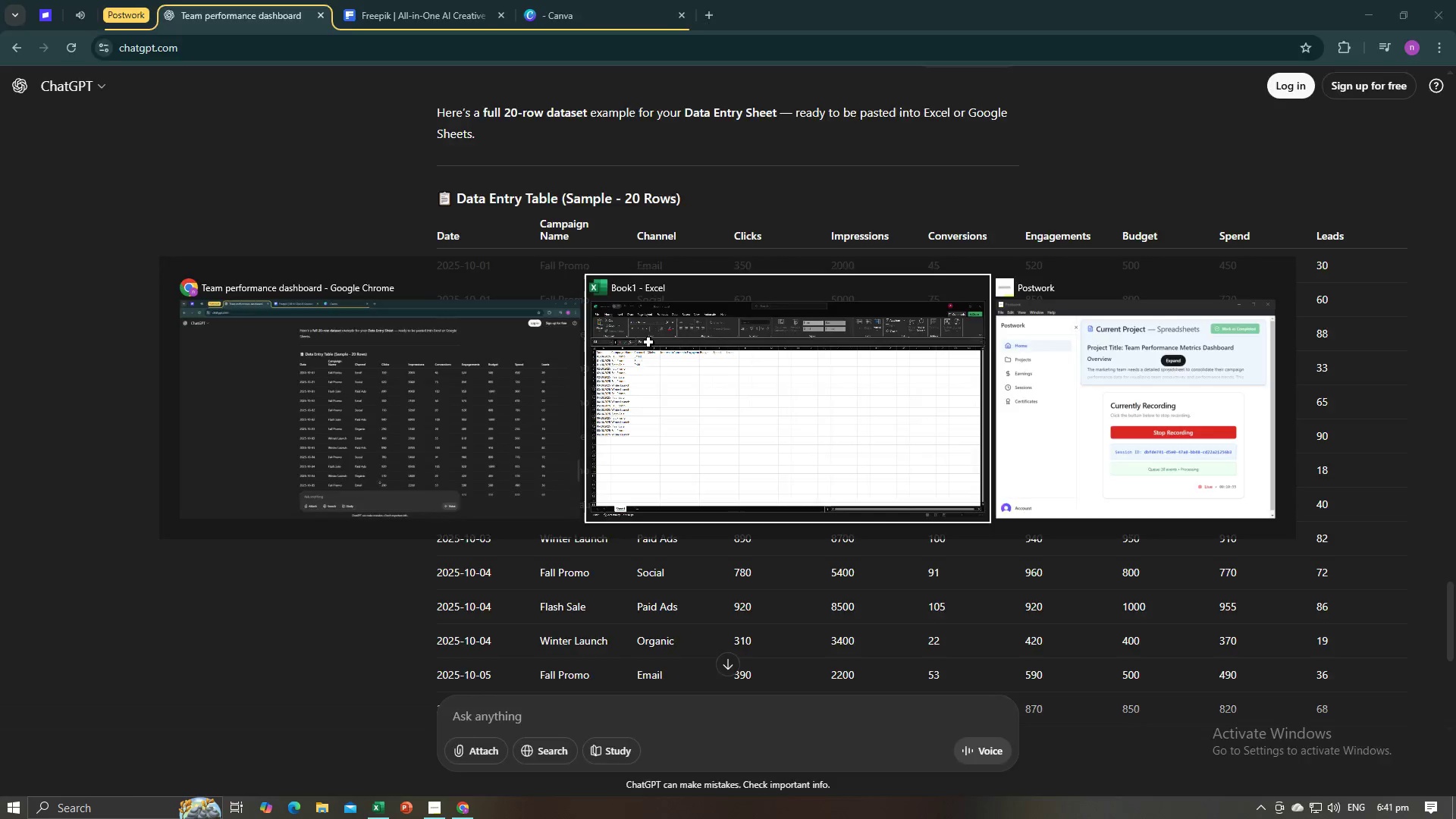 
key(Alt+Tab)
 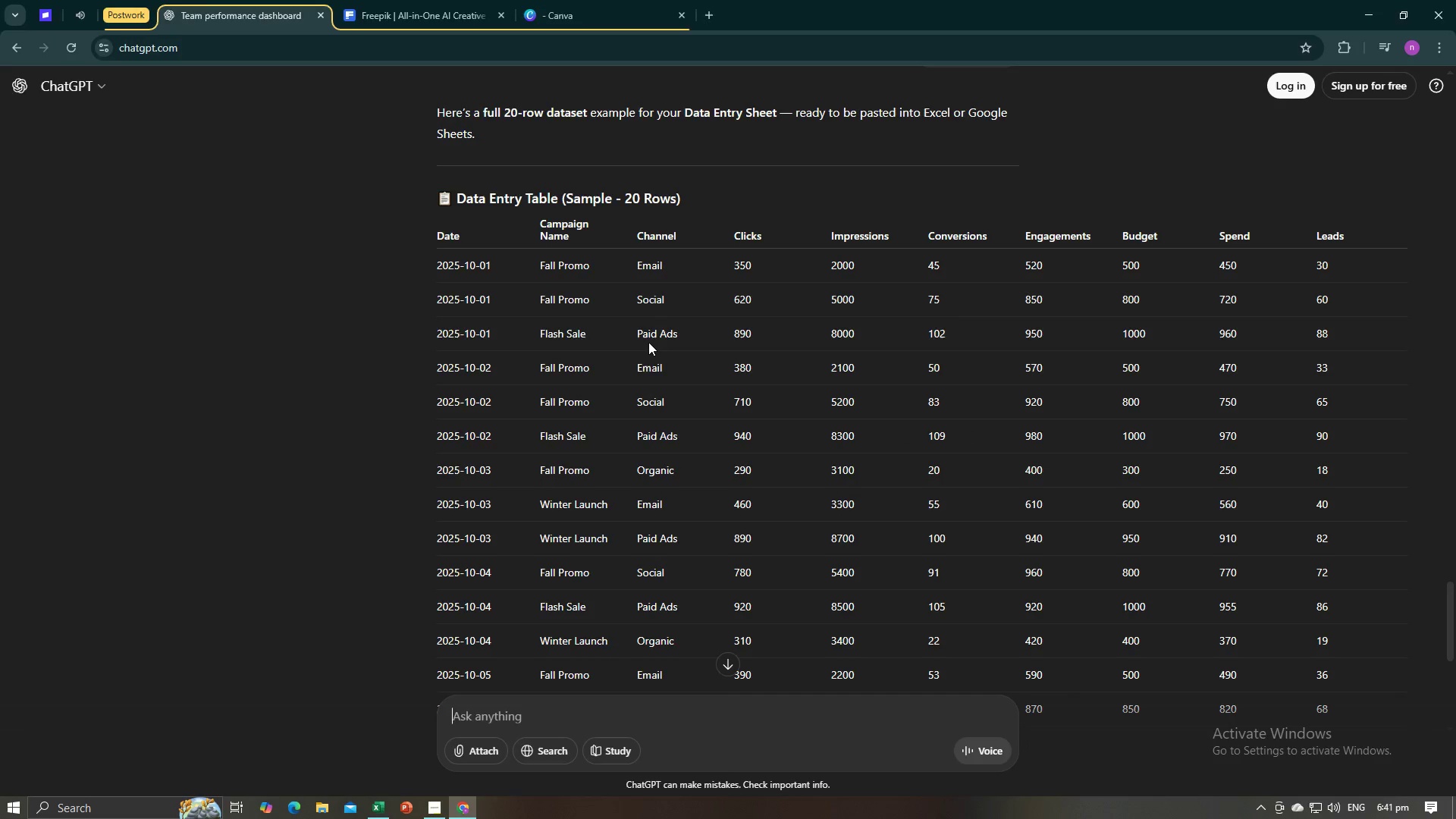 
key(Alt+AltLeft)
 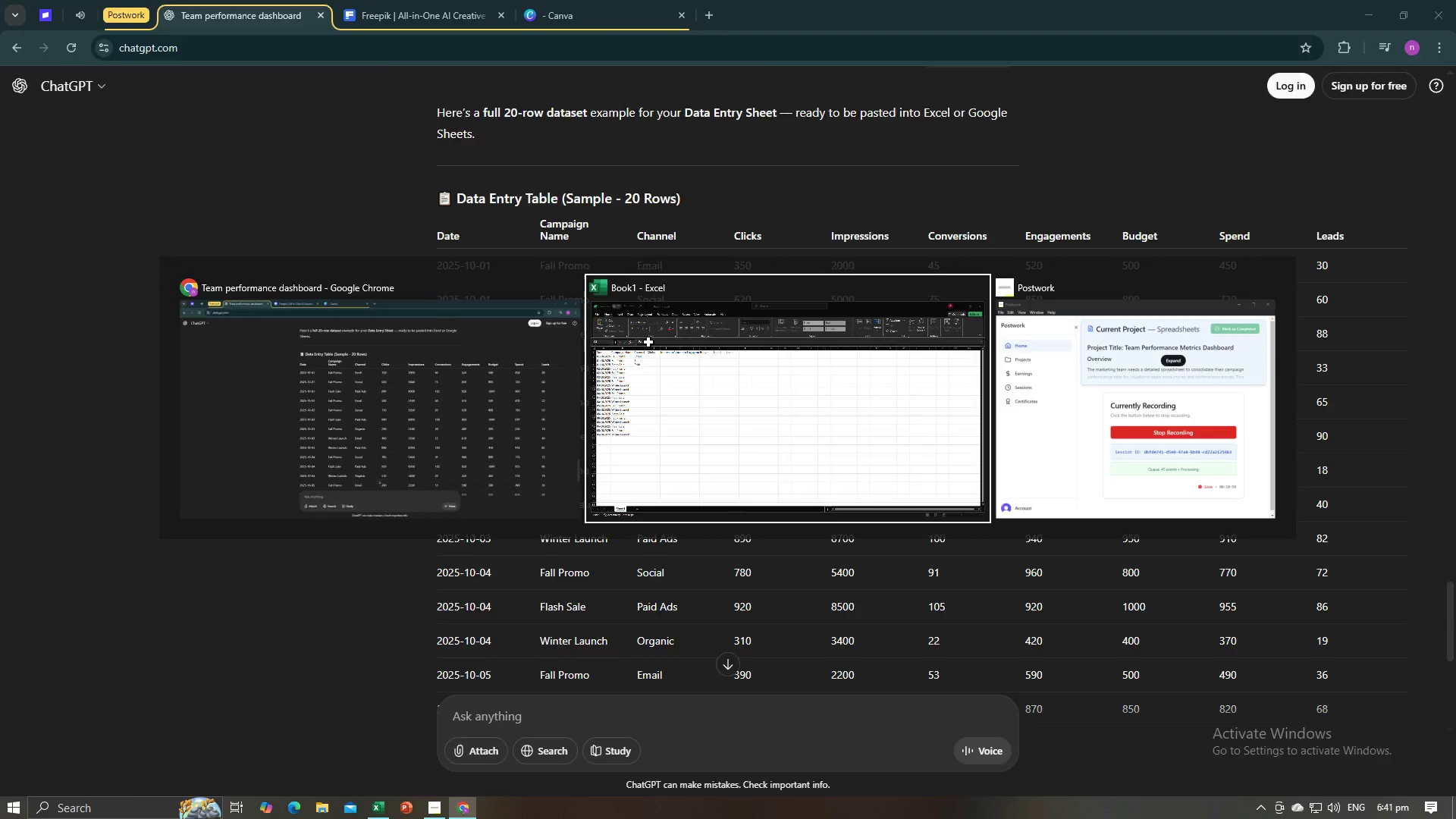 
key(Tab)
type(Ads)
 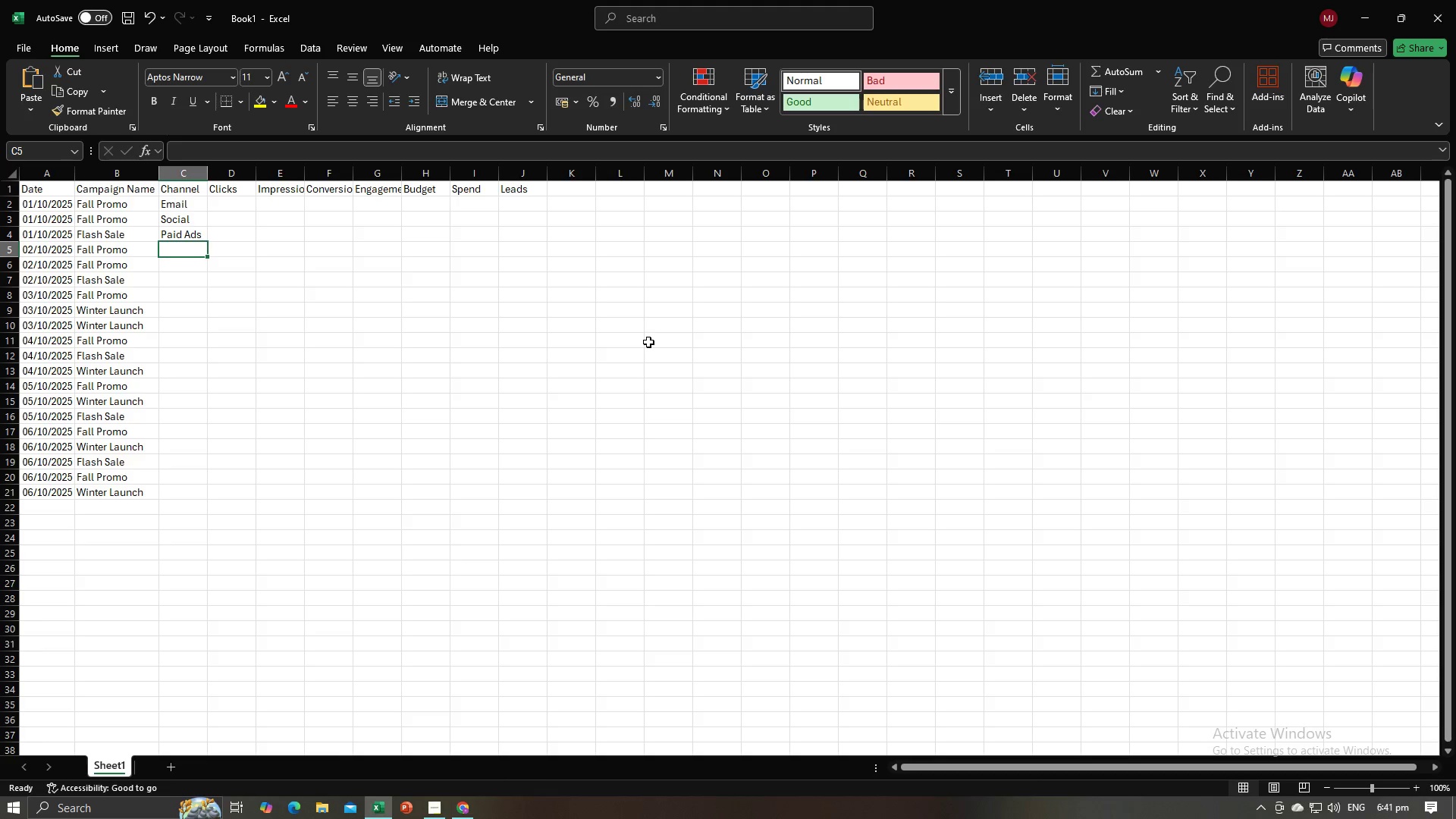 
 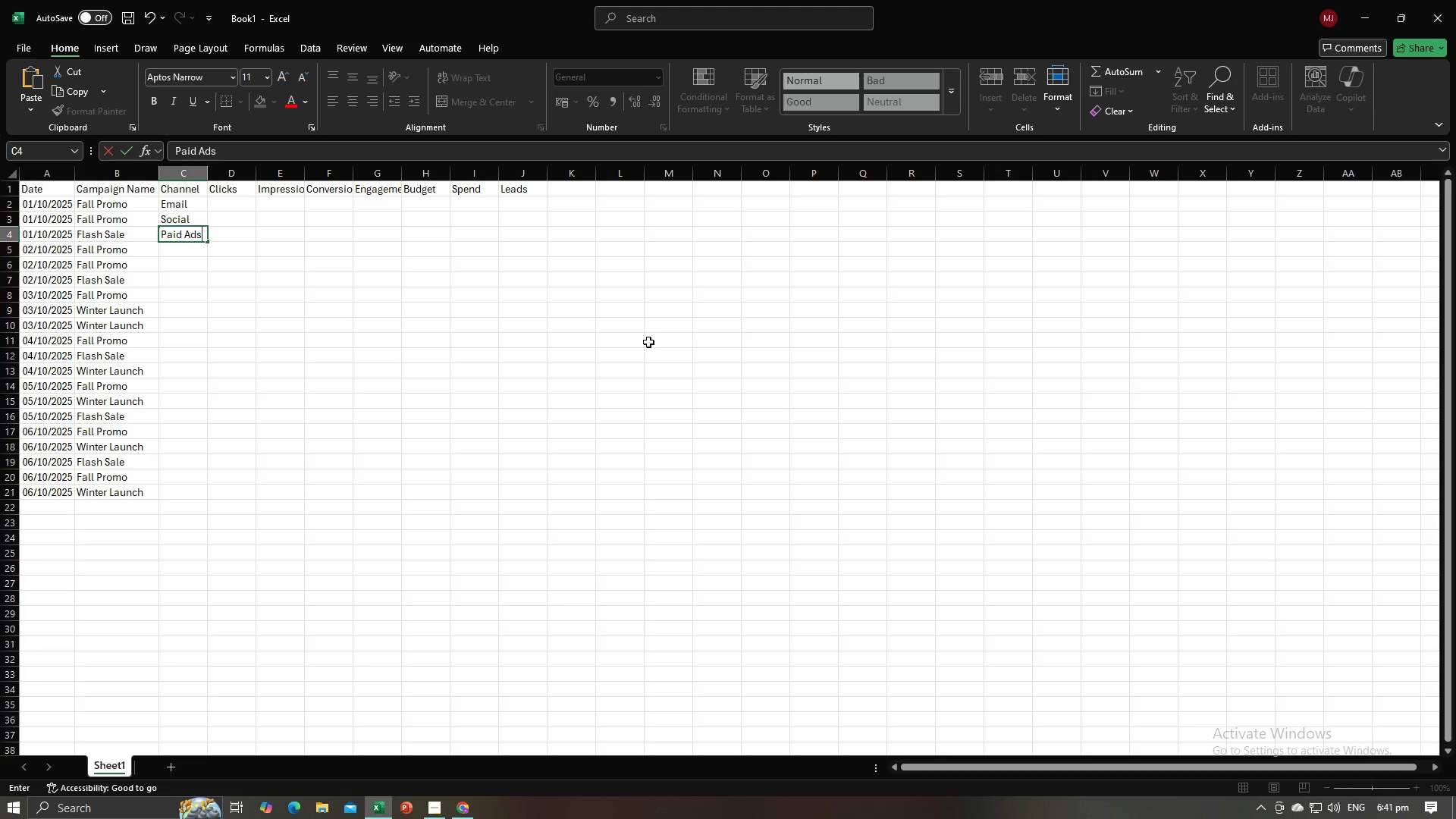 
key(Enter)
 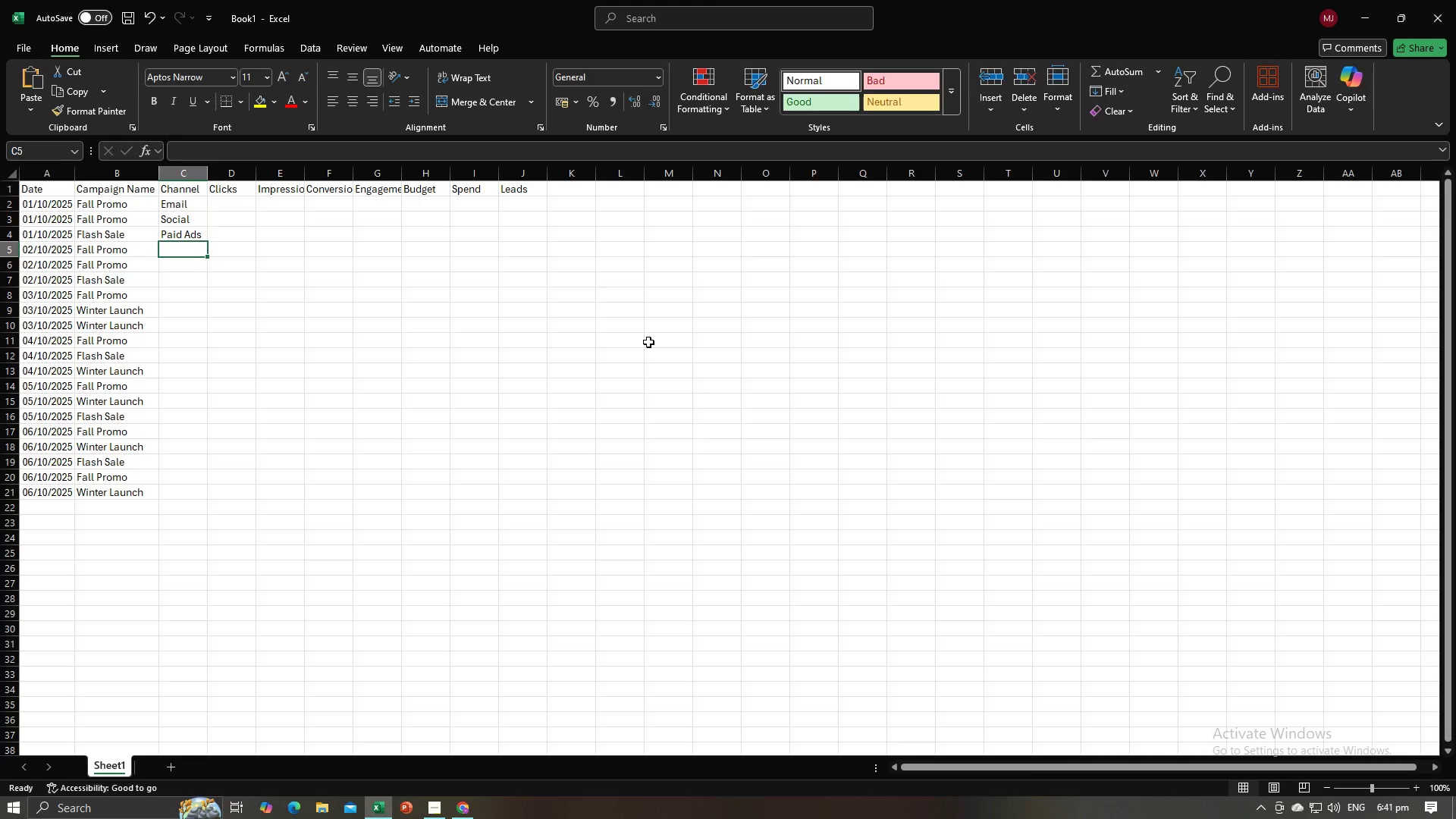 
key(Alt+AltLeft)
 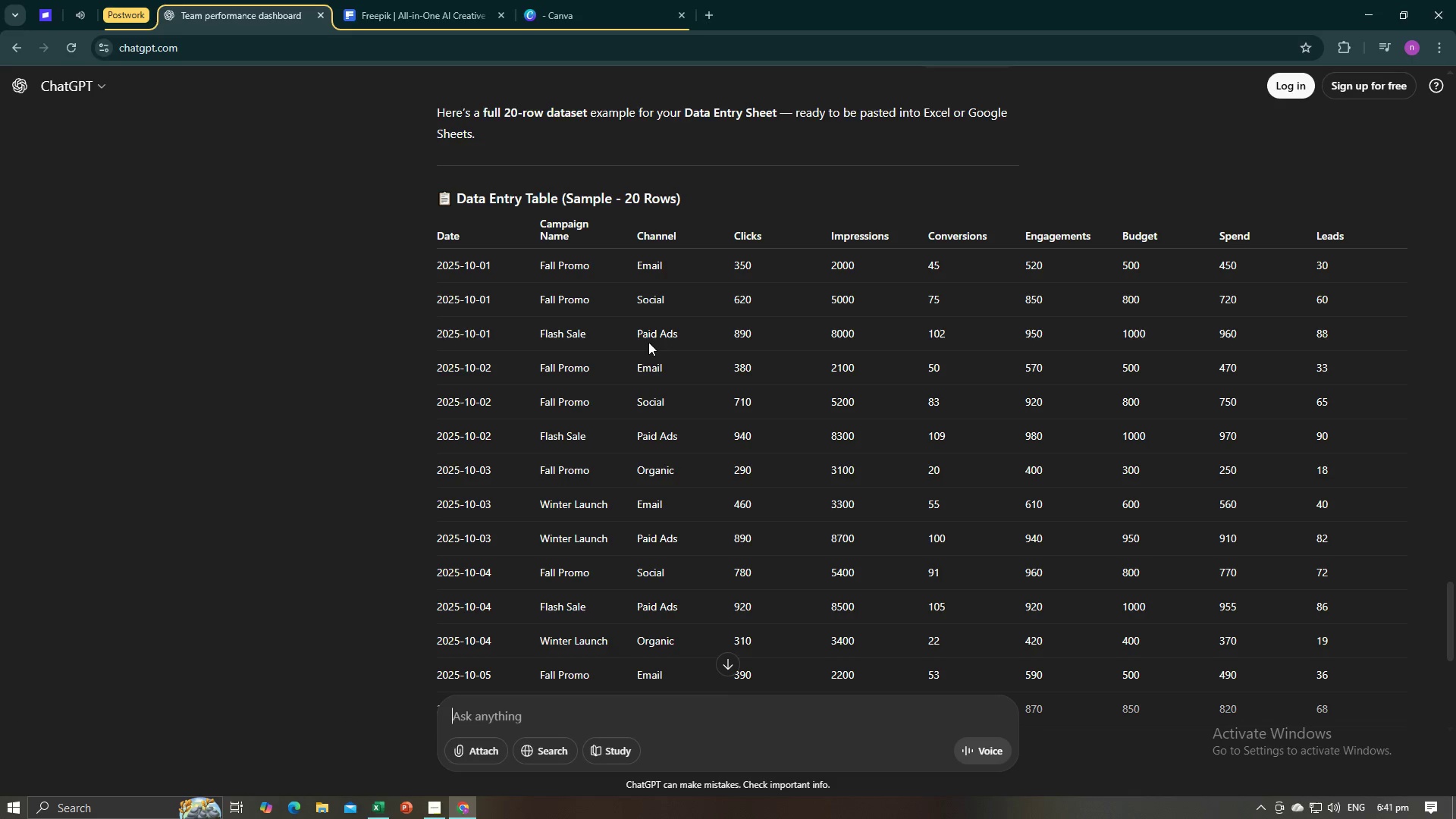 
key(Alt+Tab)
 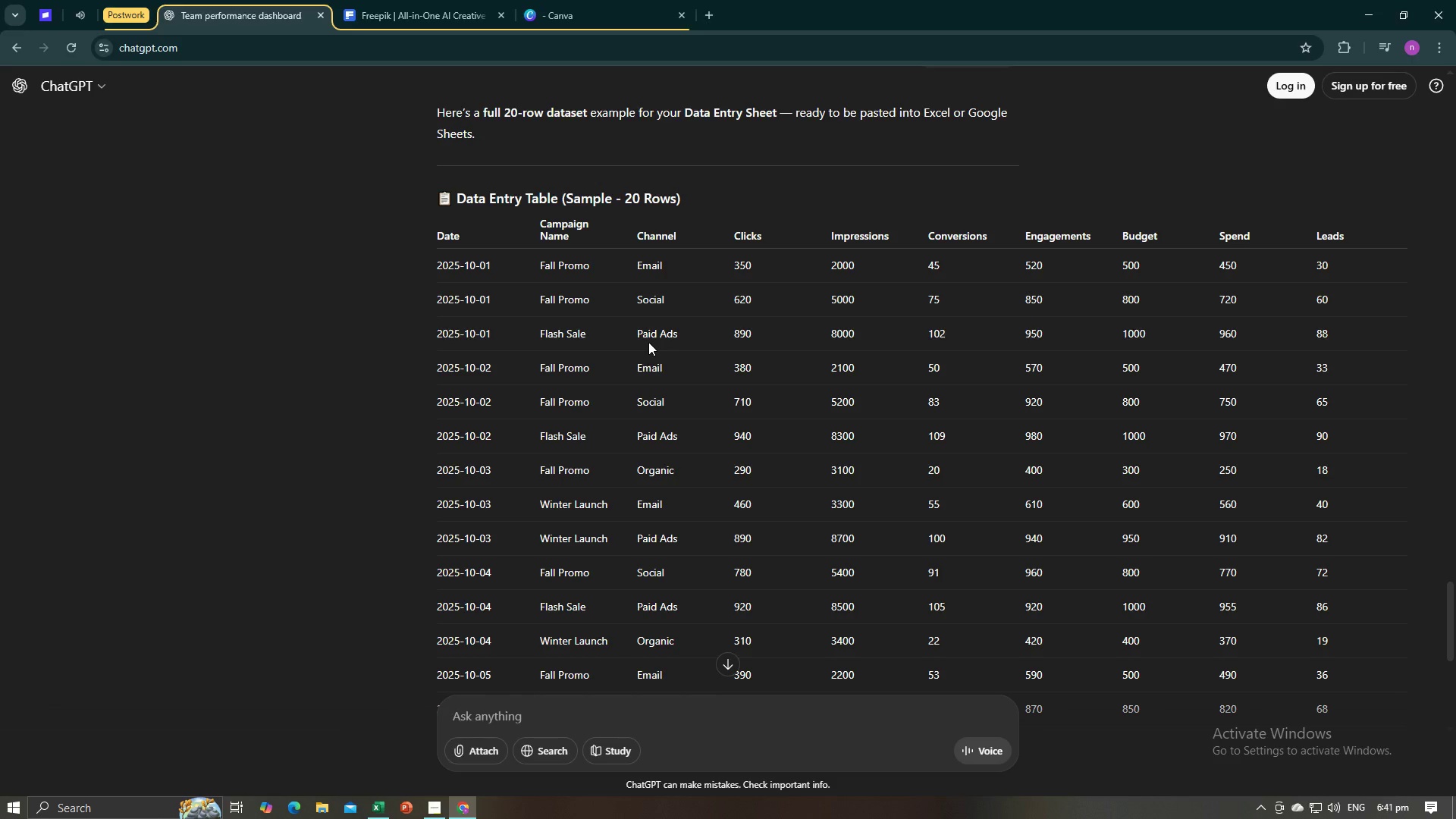 
key(Alt+AltLeft)
 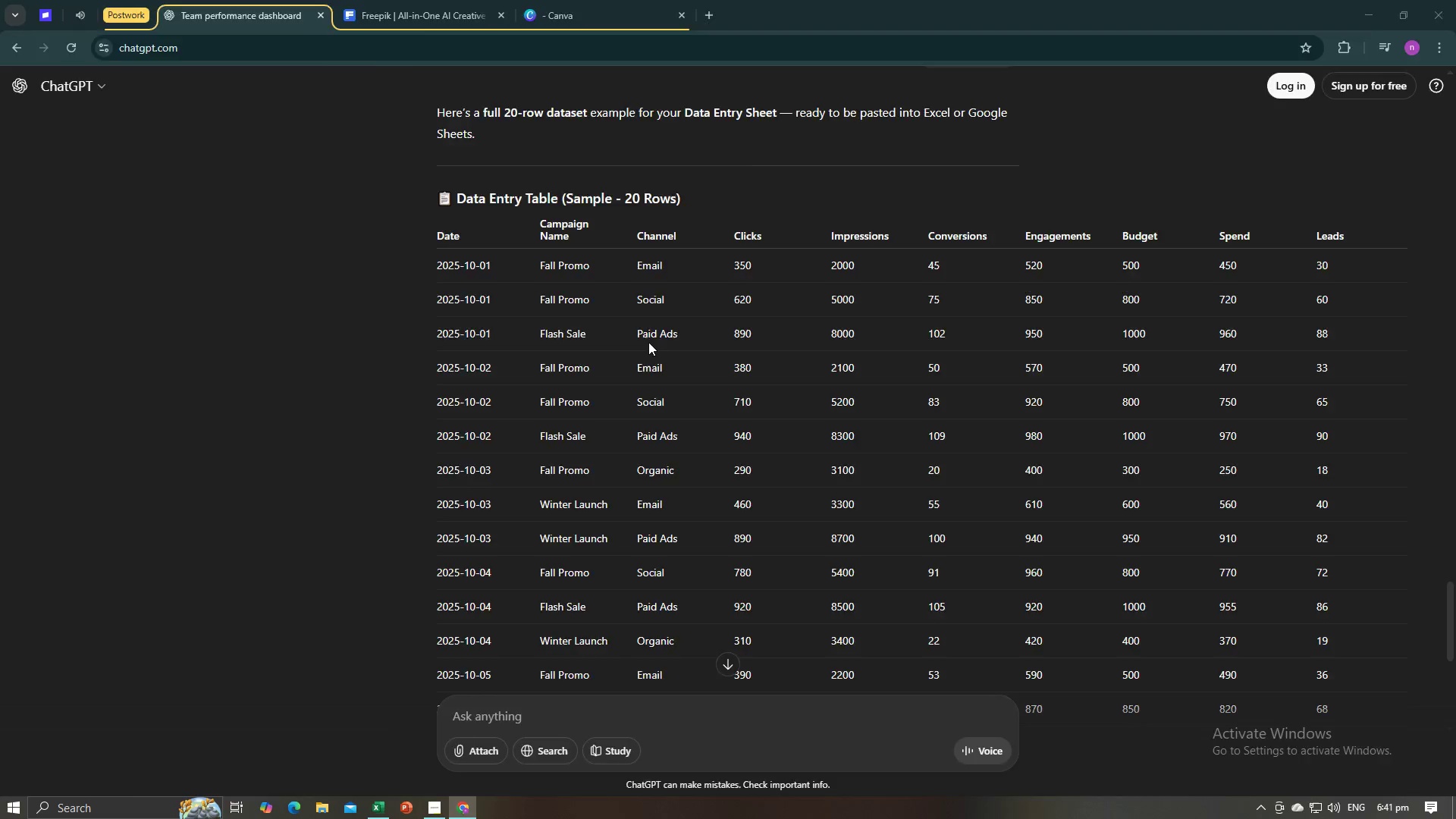 
key(Tab)
type(Emai;)
key(Backspace)
type(l)
 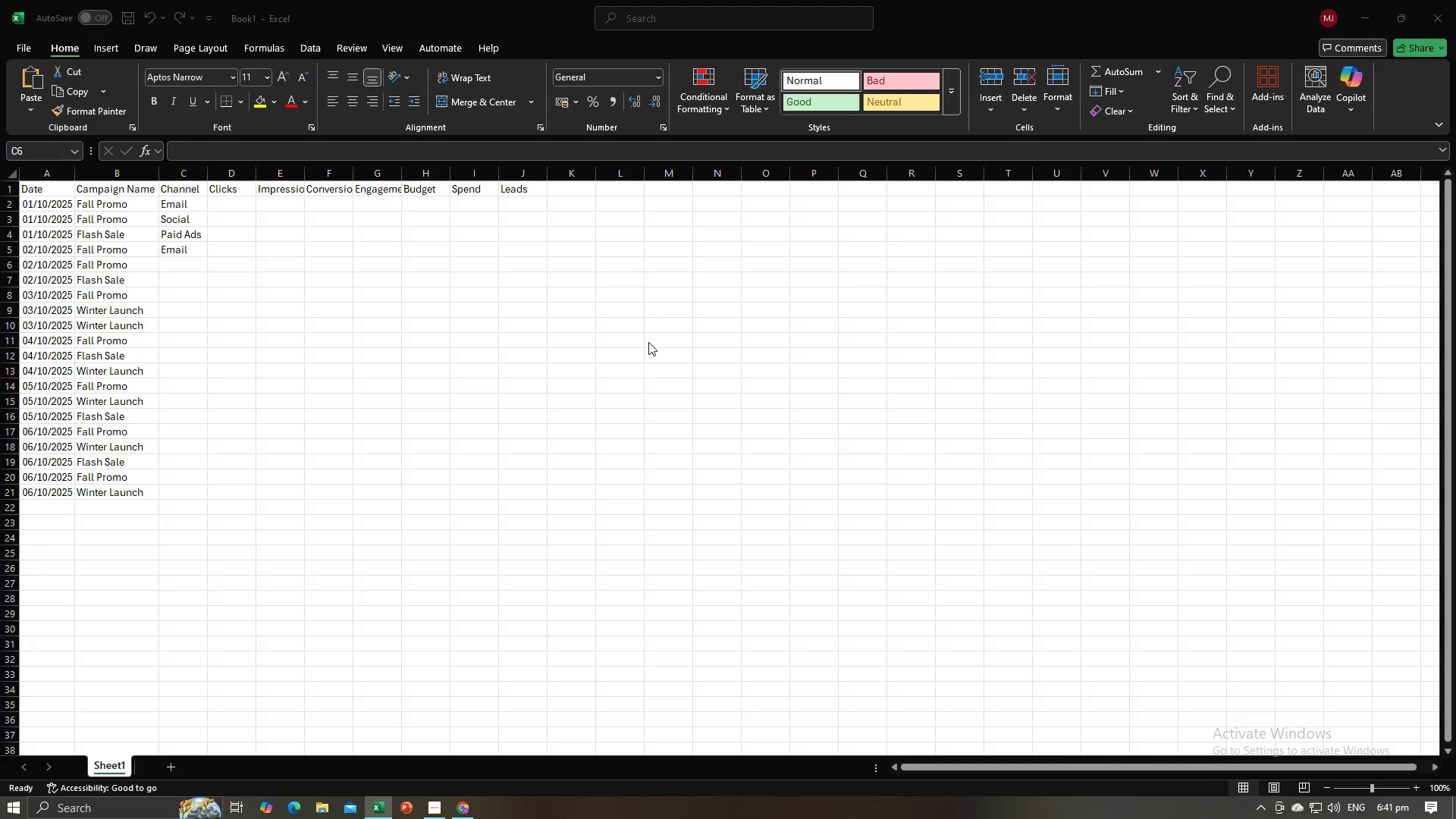 
 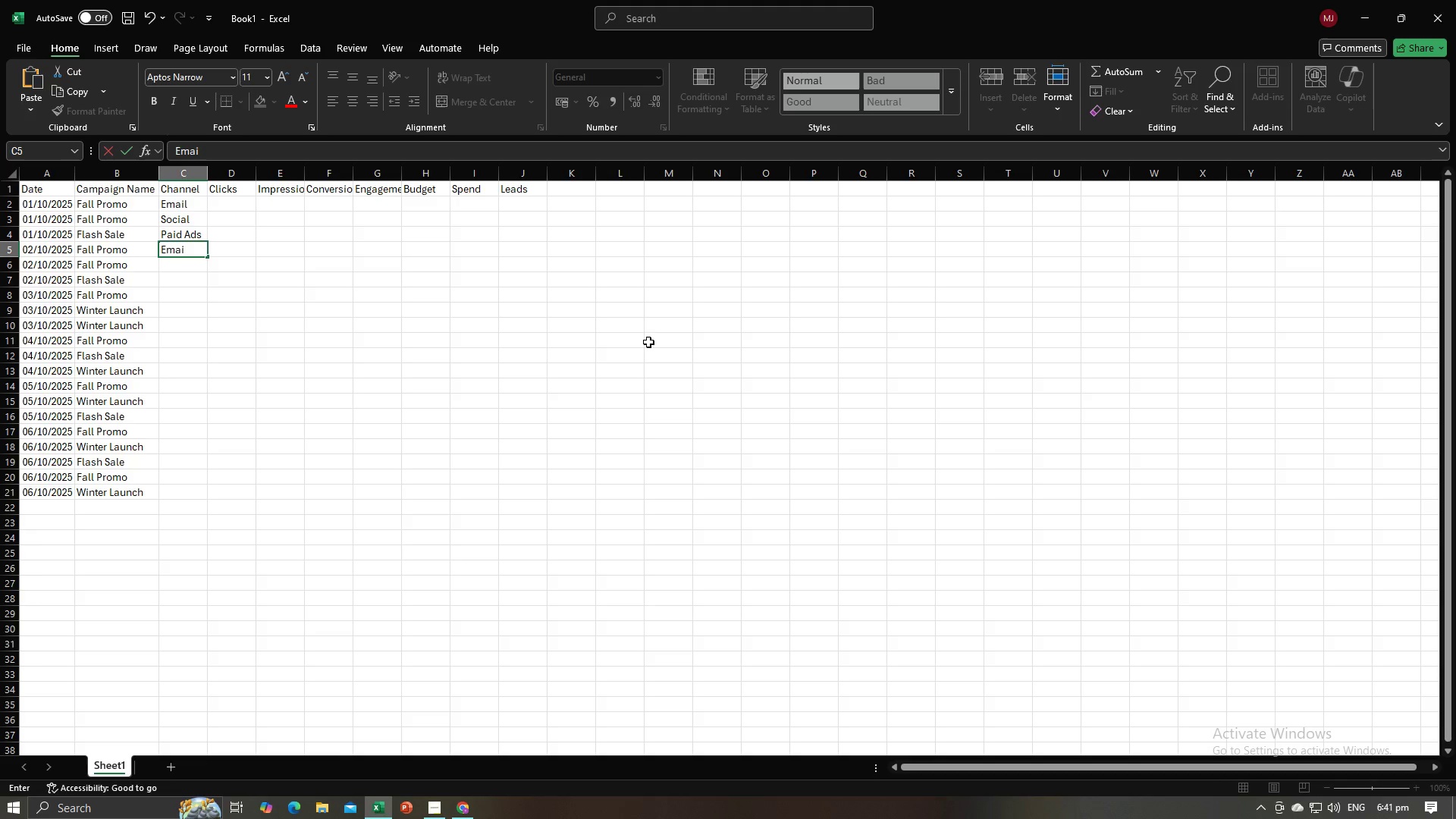 
key(Enter)